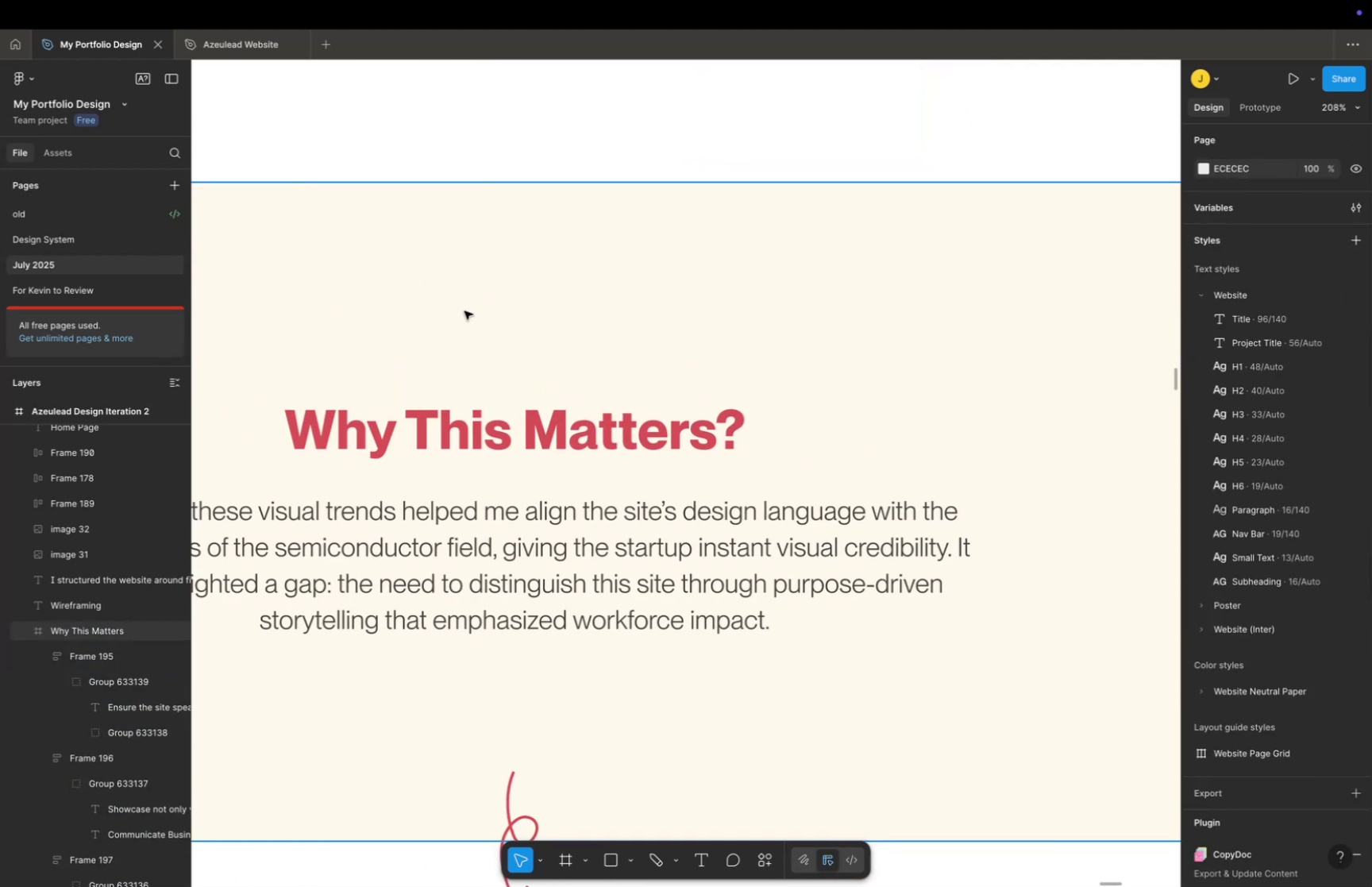 
hold_key(key=CommandLeft, duration=0.34)
scroll: coordinate [476, 314], scroll_direction: down, amount: 23.0
 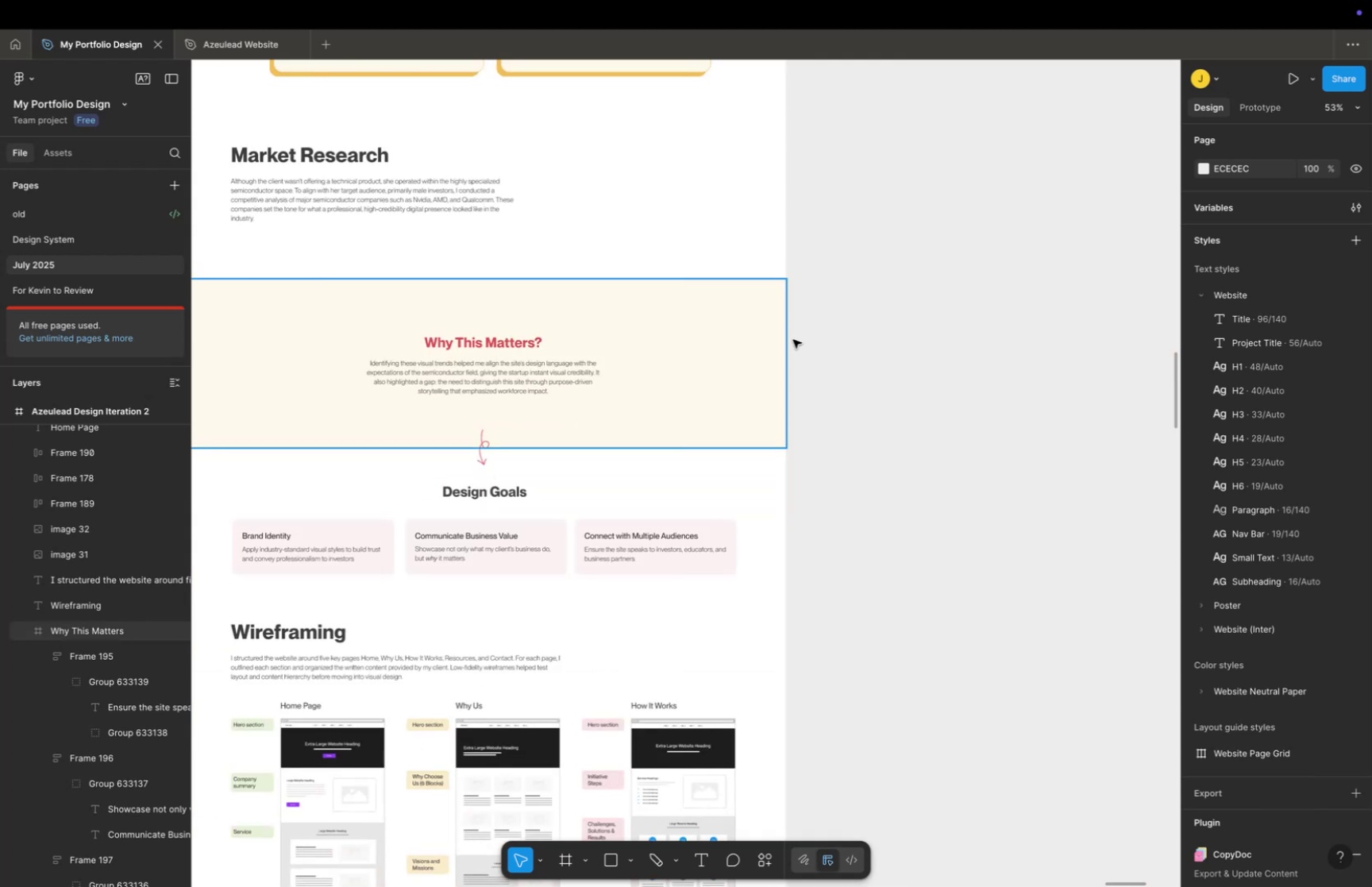 
left_click([940, 297])
 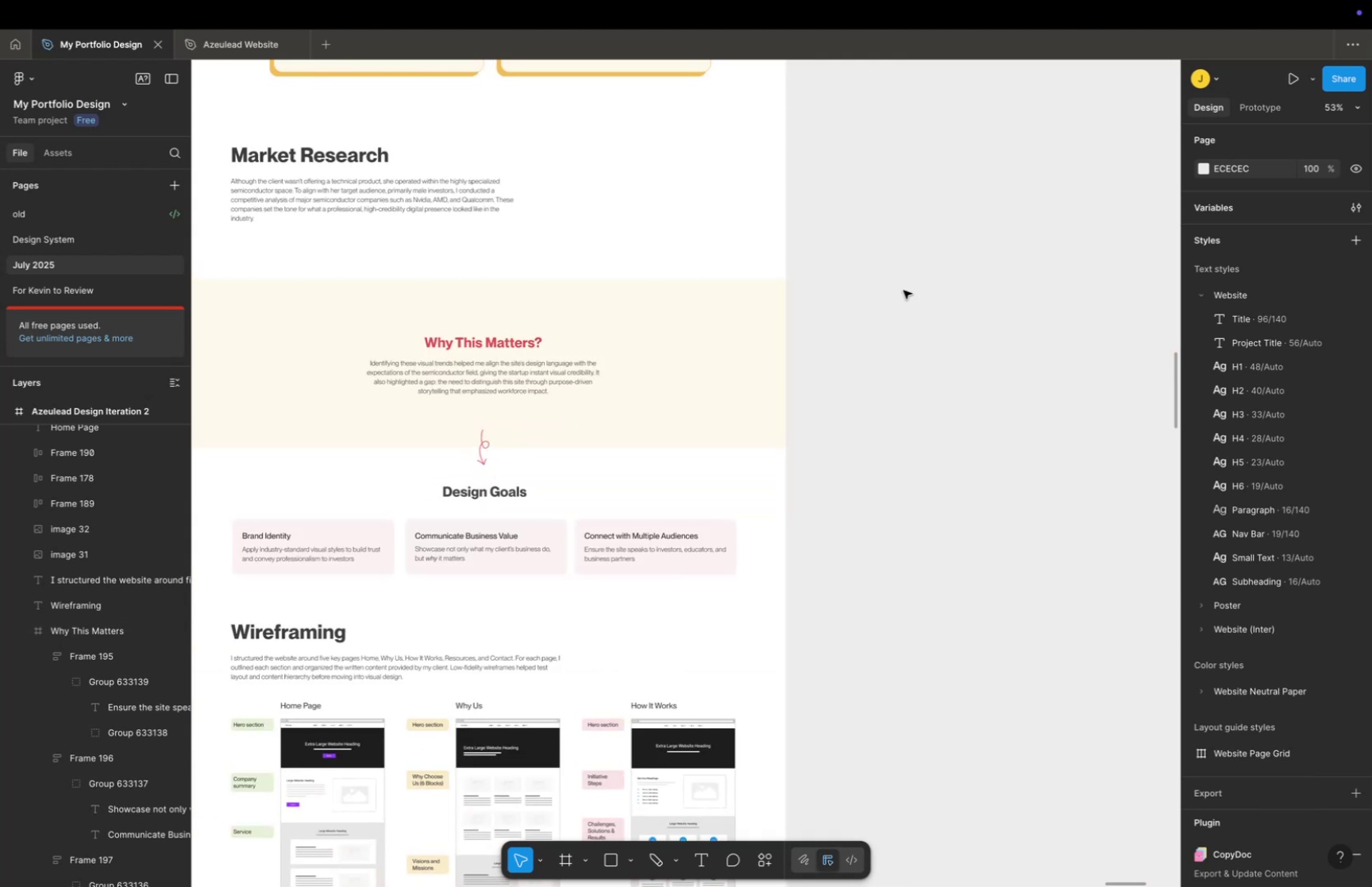 
key(Space)
 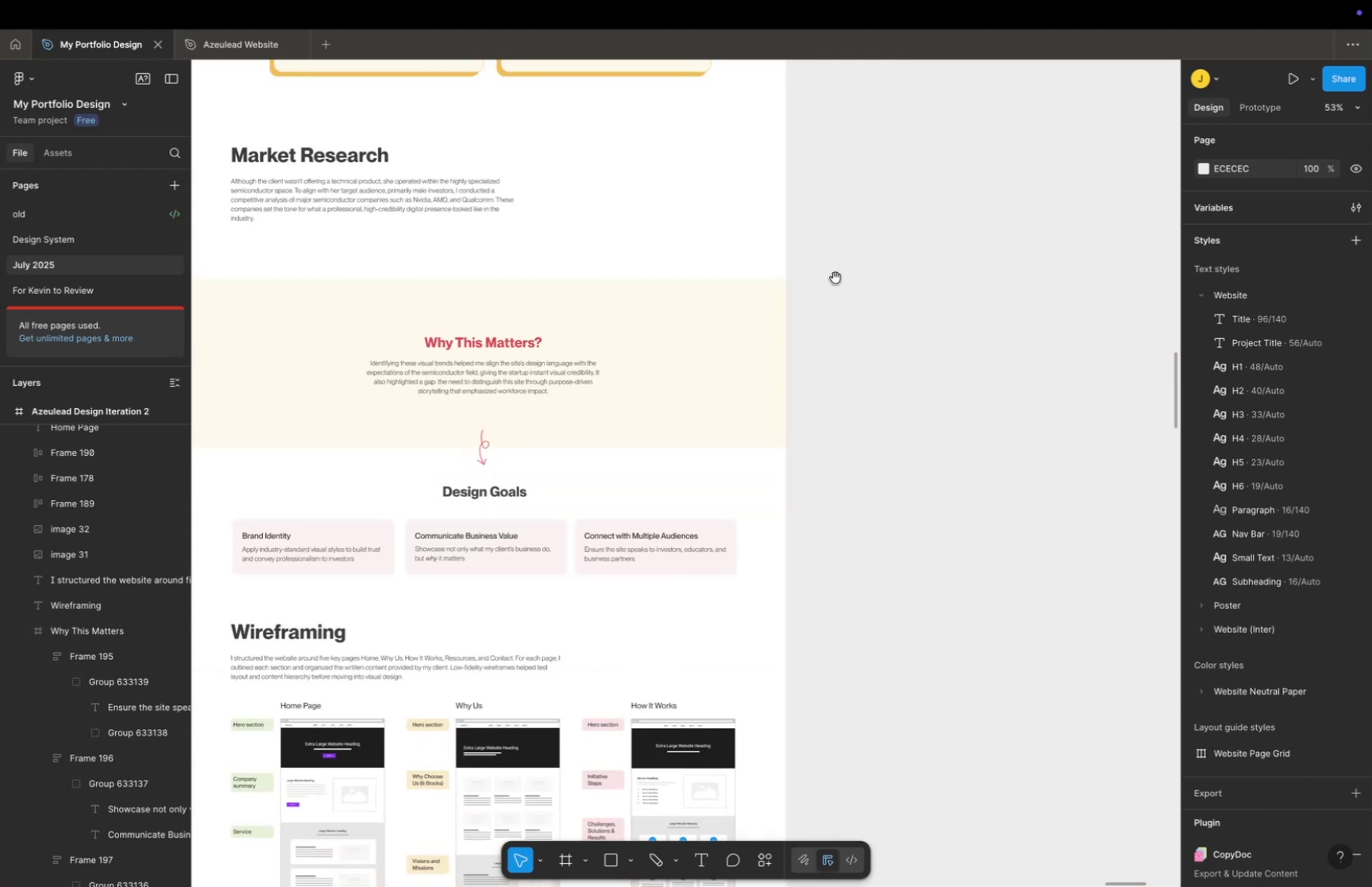 
left_click_drag(start_coordinate=[834, 277], to_coordinate=[1000, 350])
 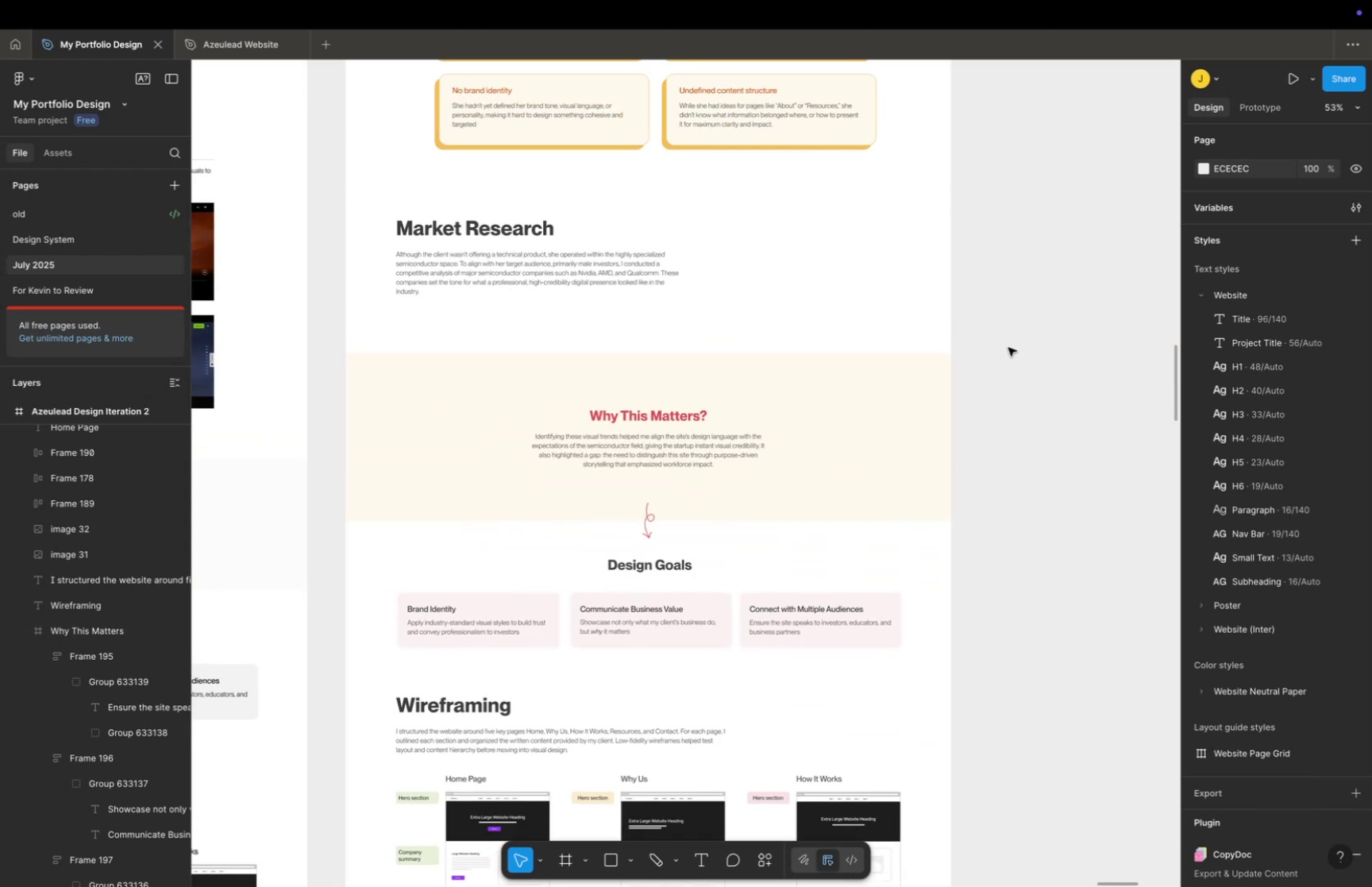 
hold_key(key=Space, duration=0.3)
 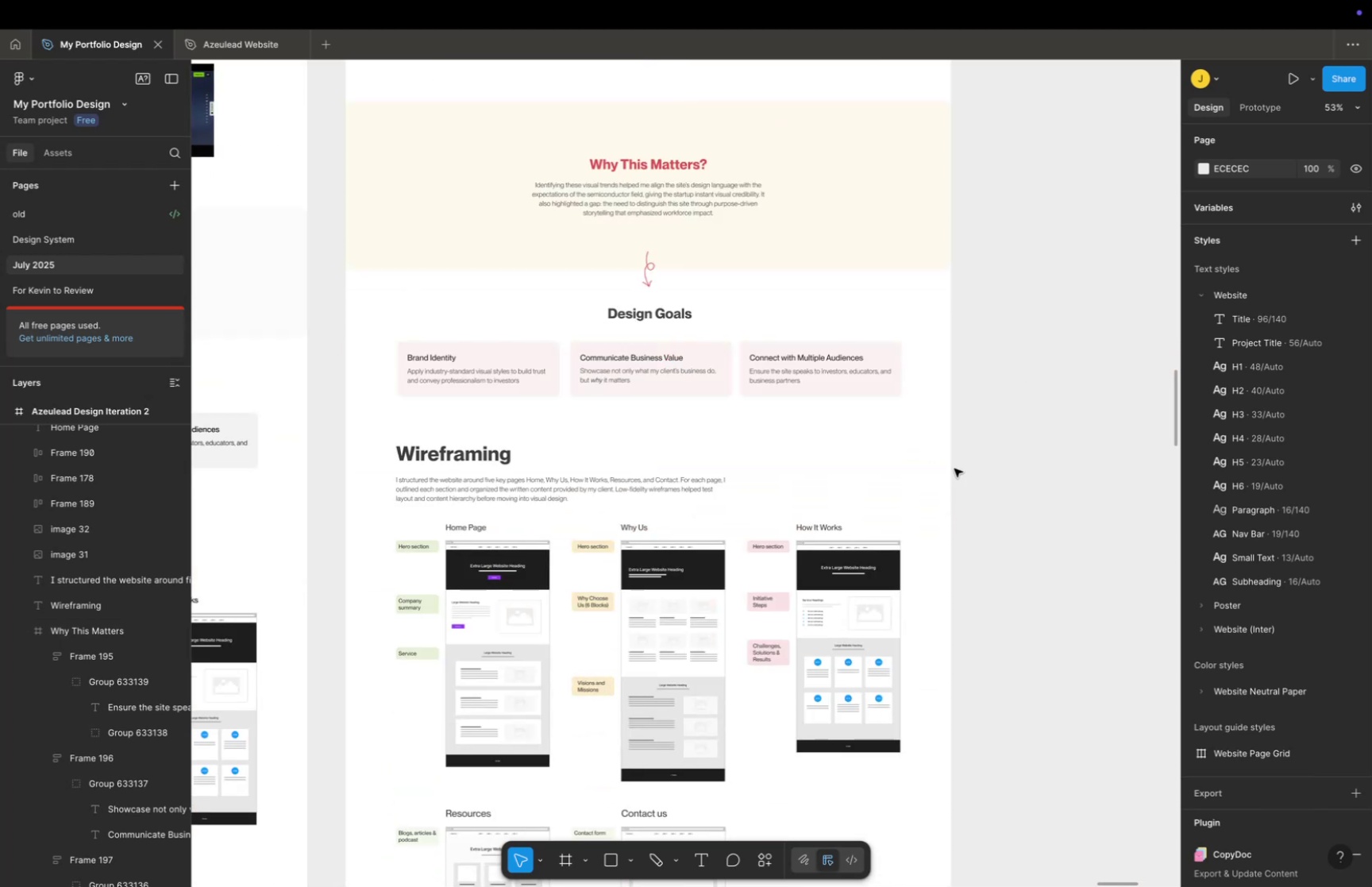 
scroll: coordinate [937, 446], scroll_direction: down, amount: 10.0
 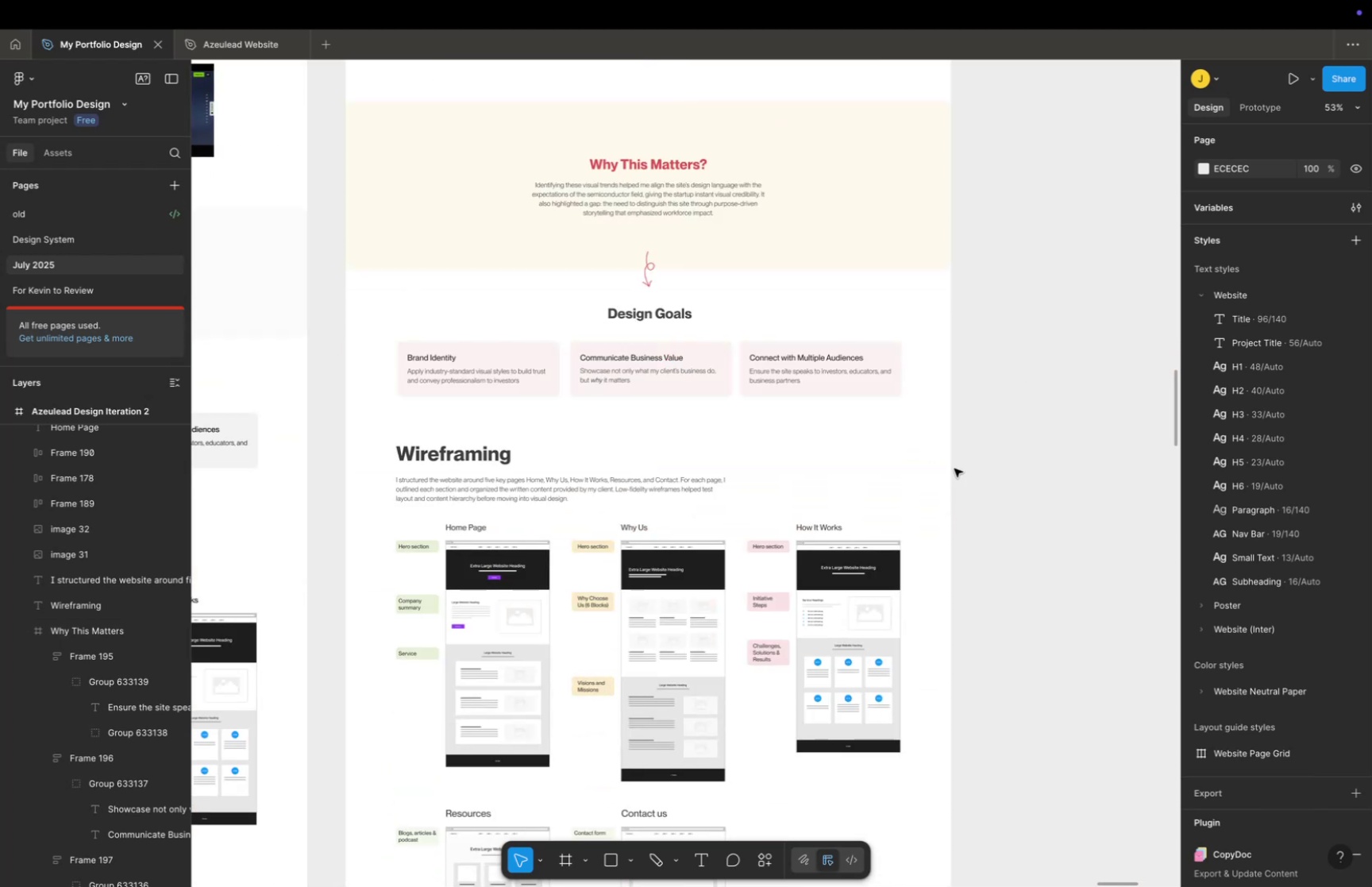 
key(Meta+CommandLeft)
 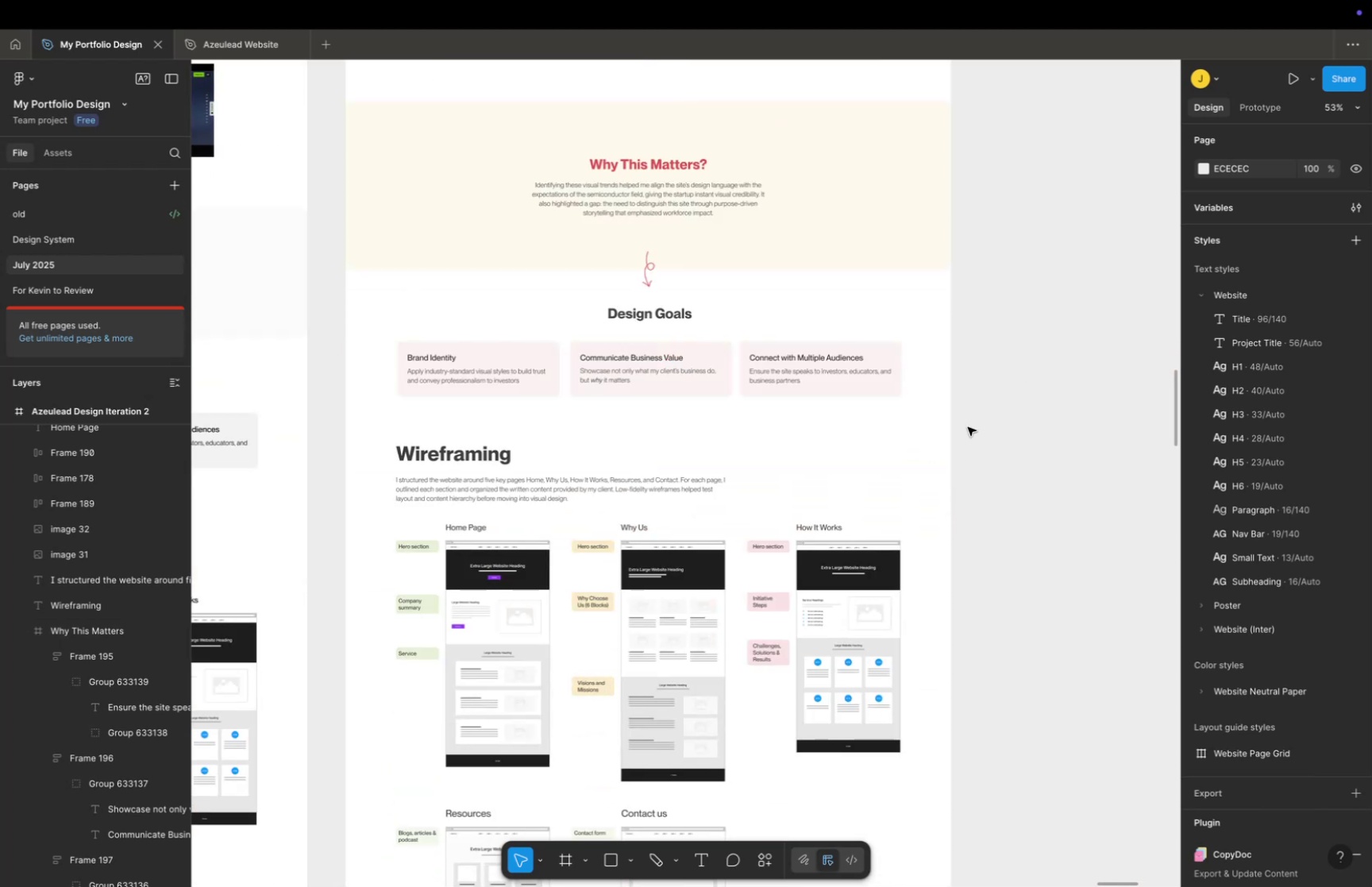 
scroll: coordinate [971, 426], scroll_direction: down, amount: 10.0
 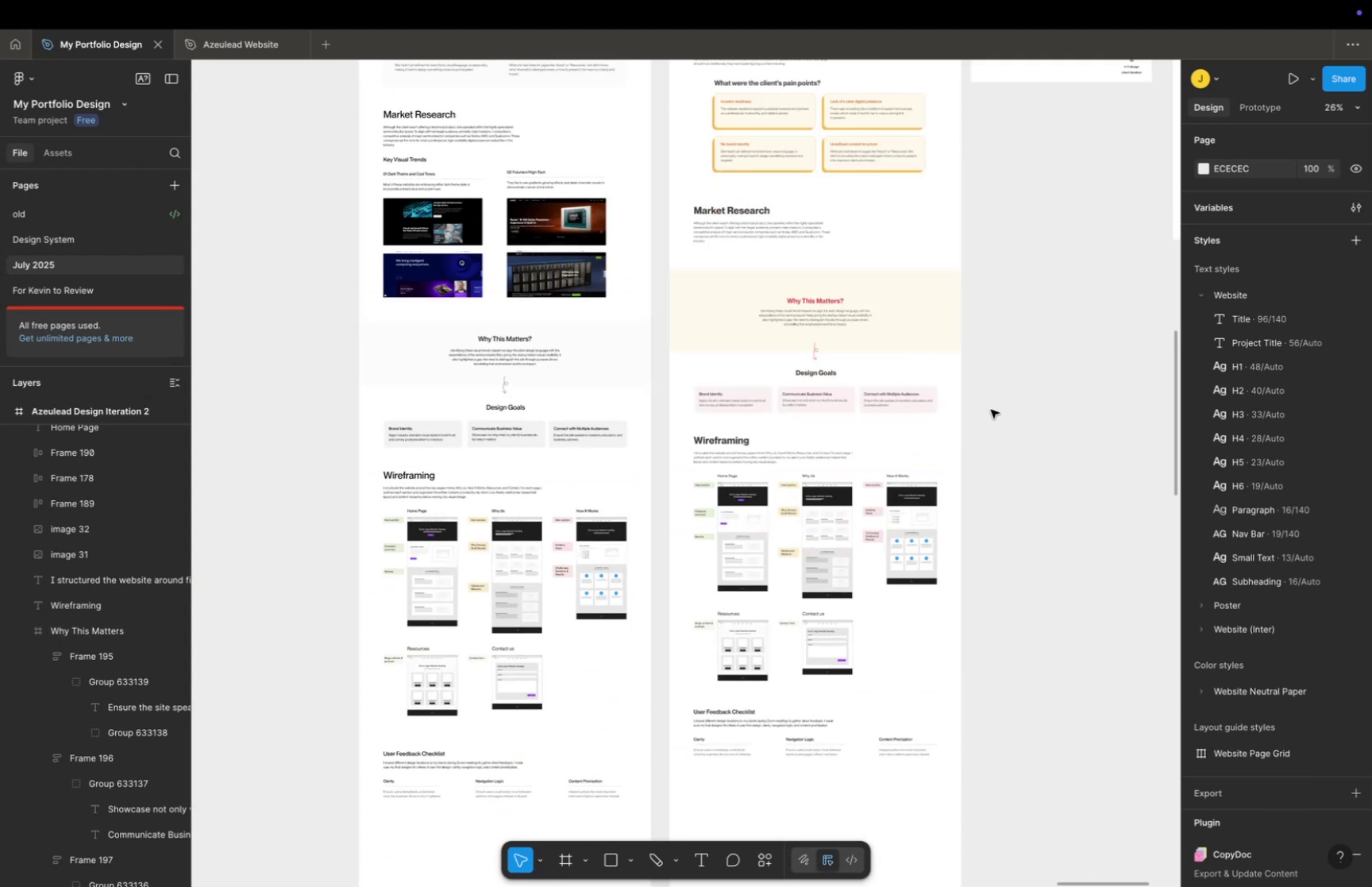 
key(Space)
 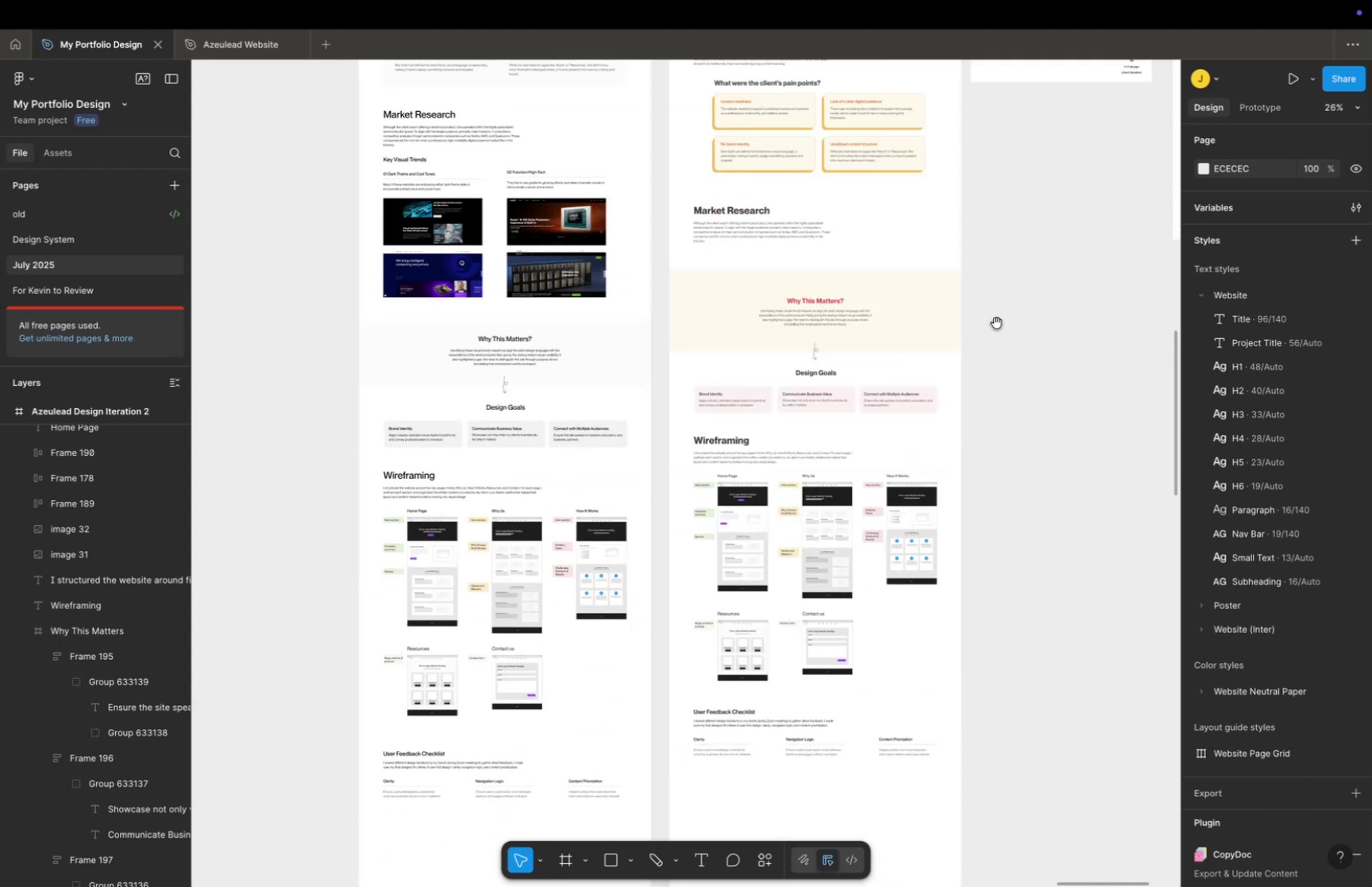 
left_click_drag(start_coordinate=[989, 318], to_coordinate=[950, 311])
 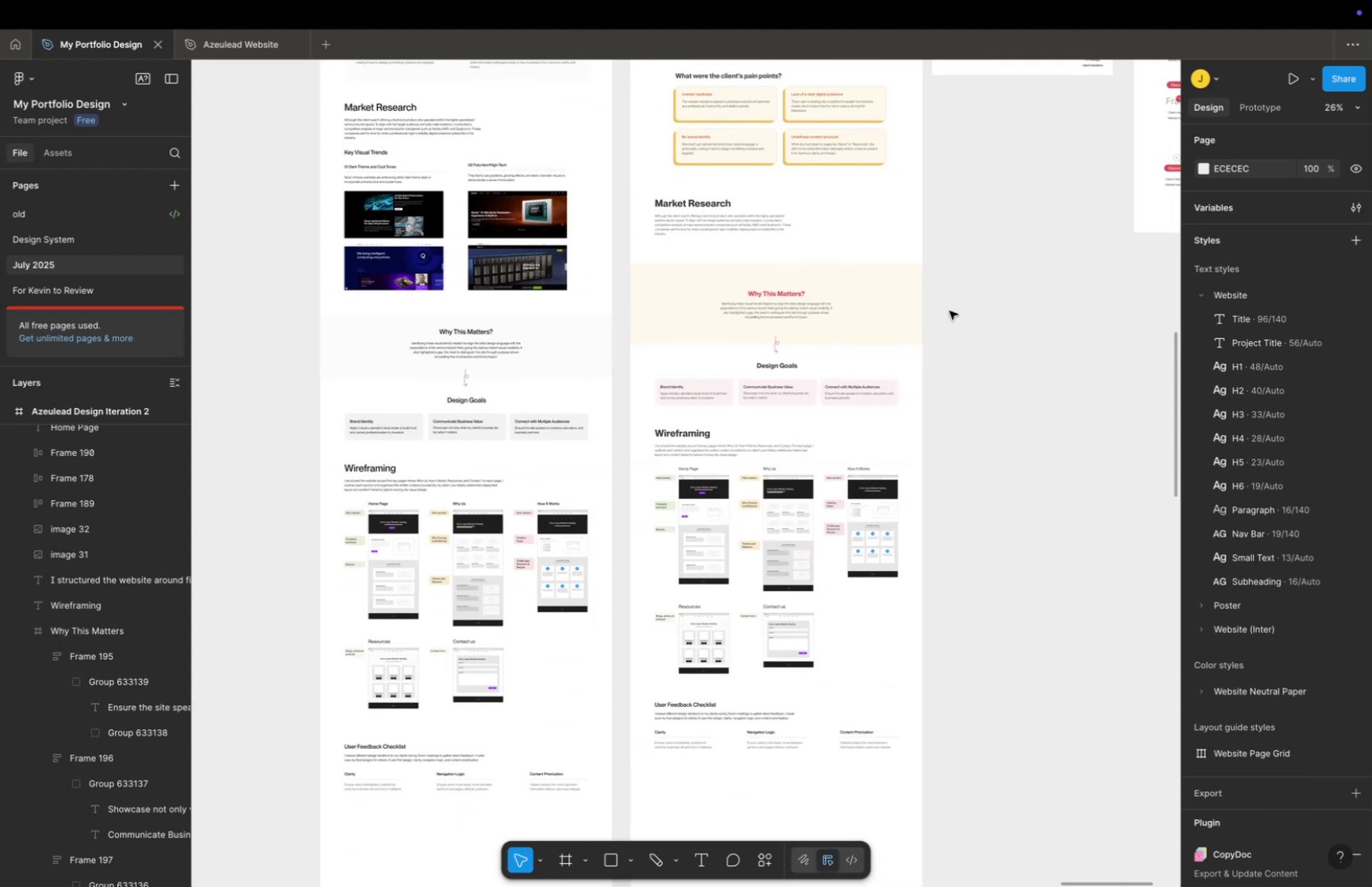 
key(Meta+CommandLeft)
 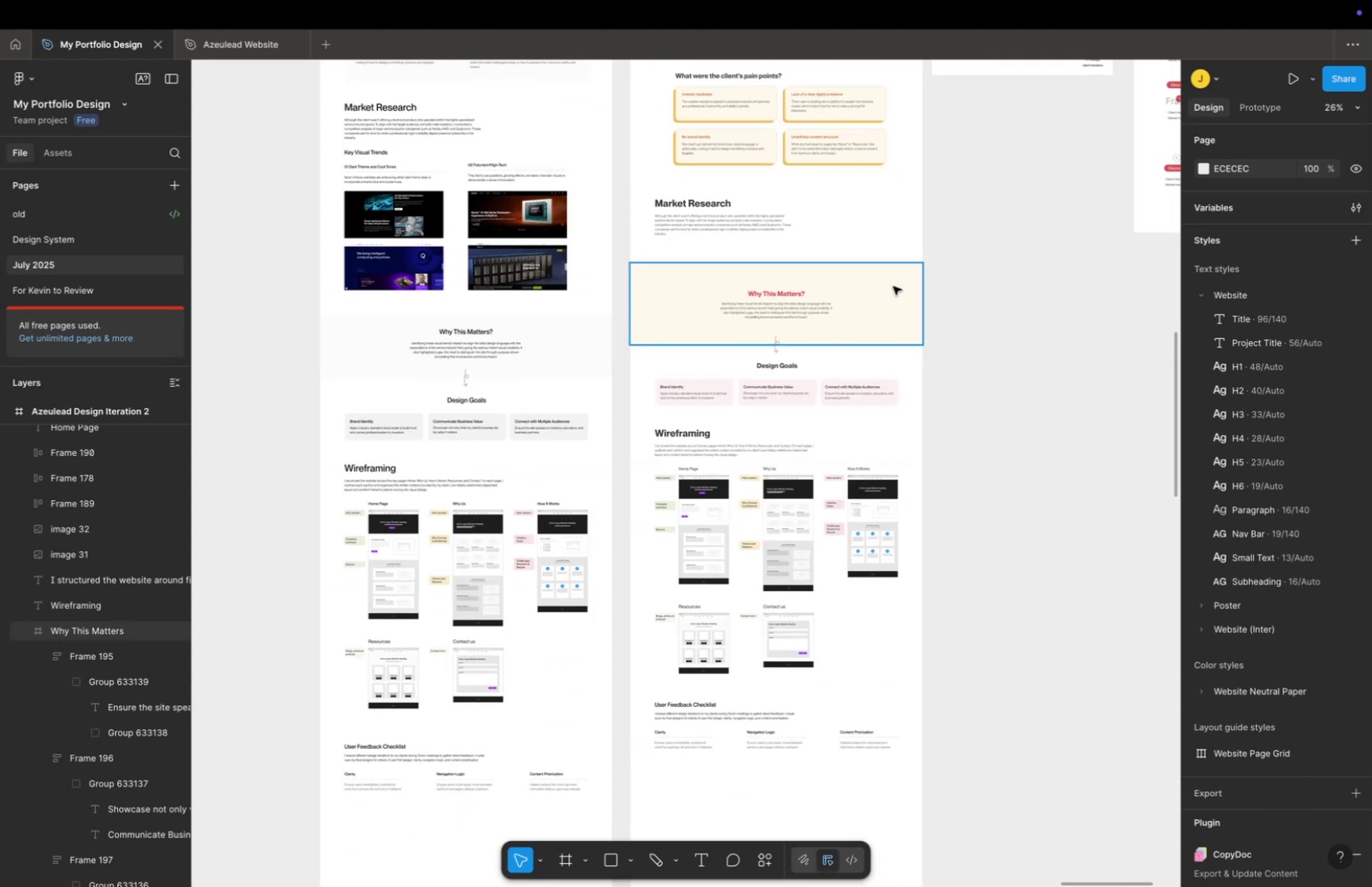 
scroll: coordinate [892, 284], scroll_direction: up, amount: 11.0
 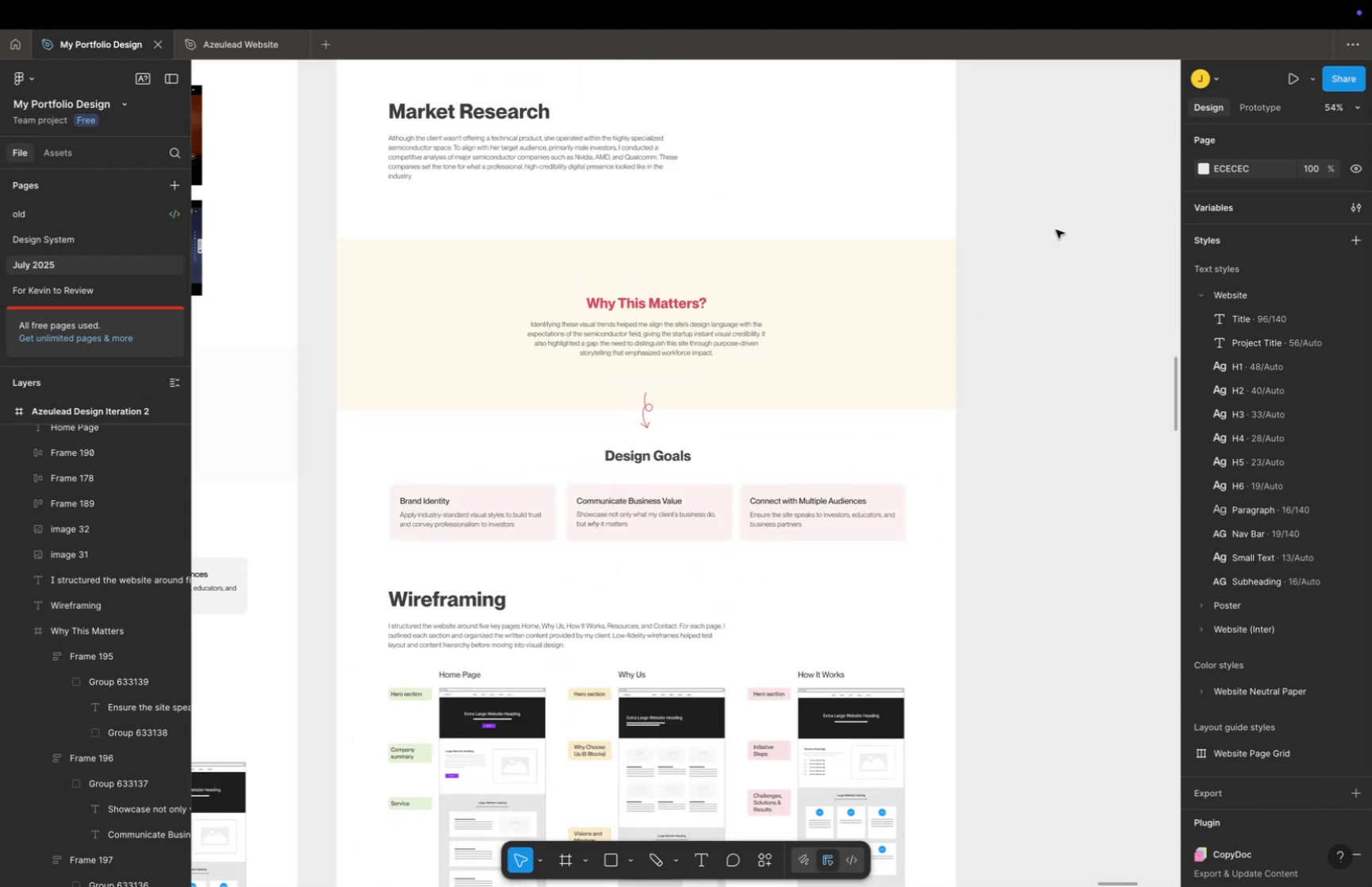 
right_click([1056, 229])
 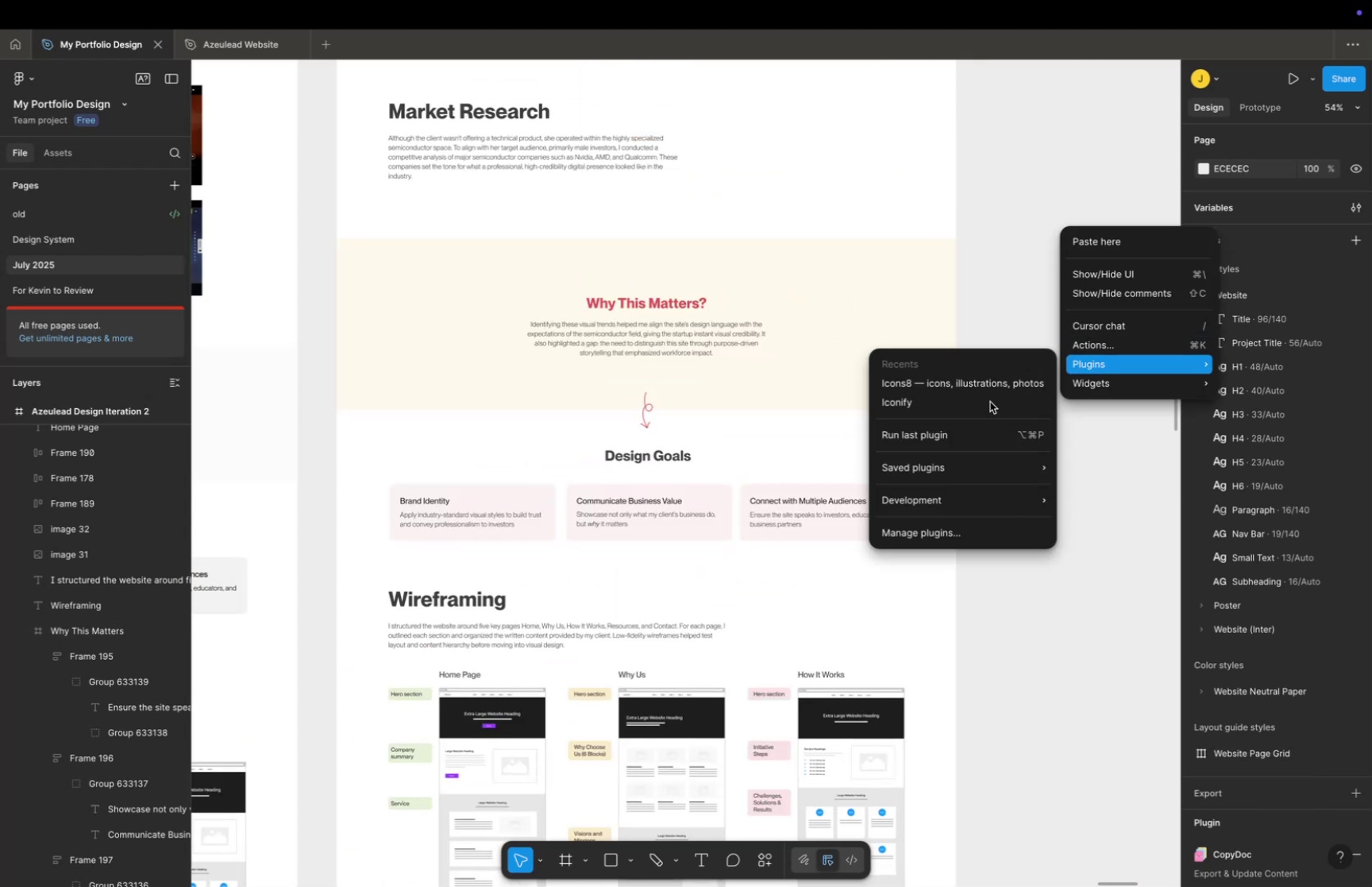 
left_click([920, 387])
 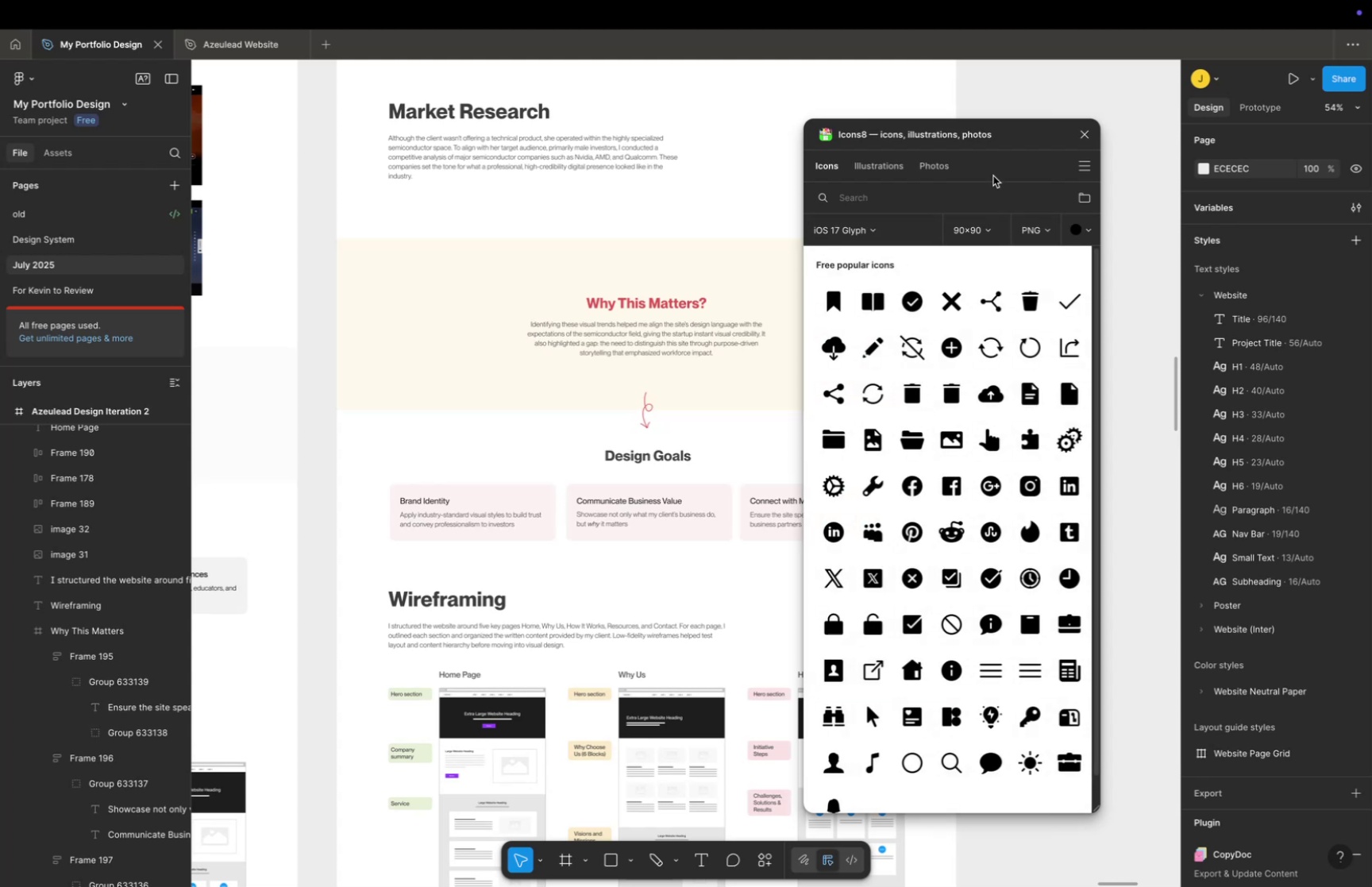 
wait(6.13)
 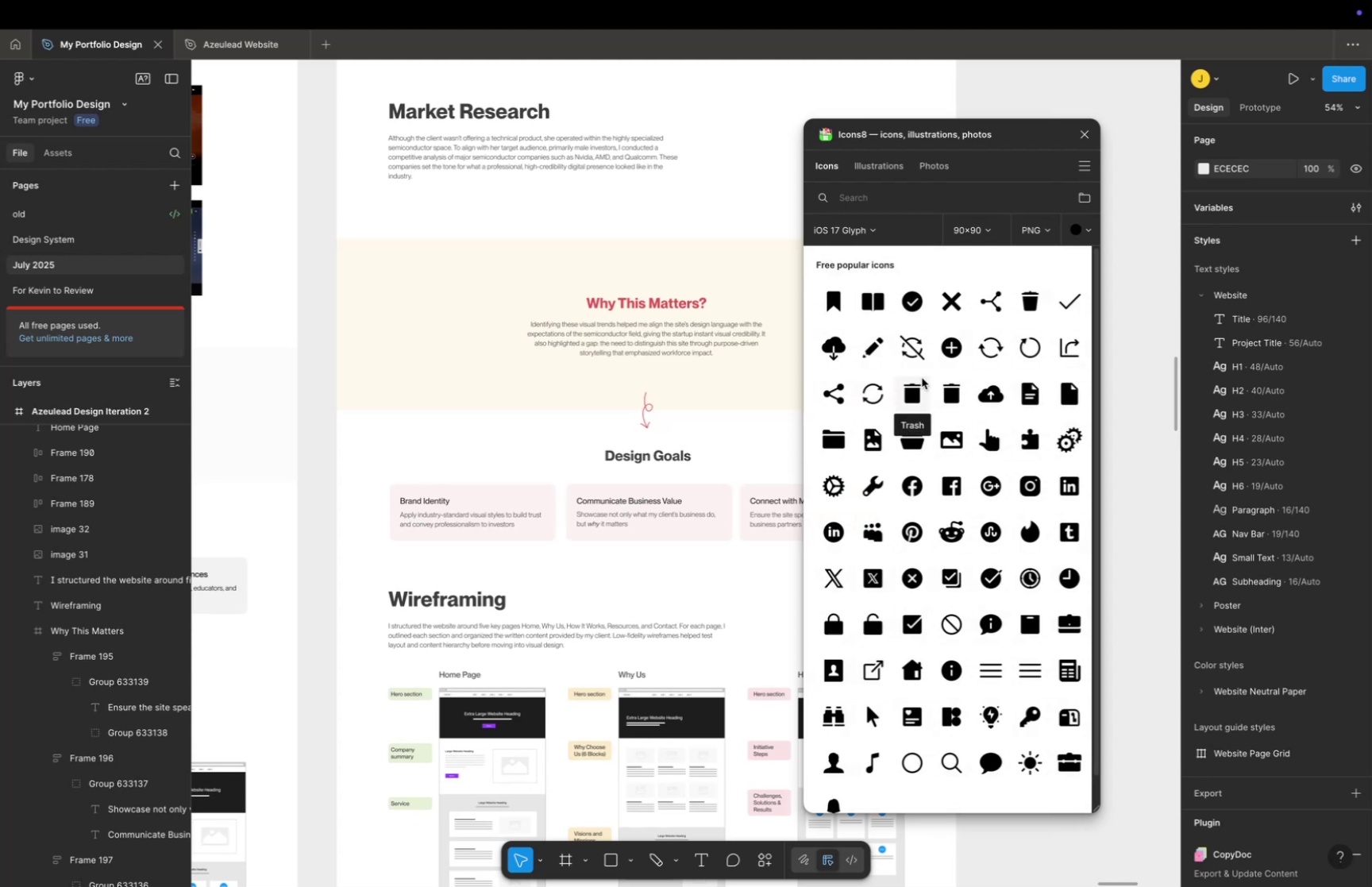 
type(lightbulb)
 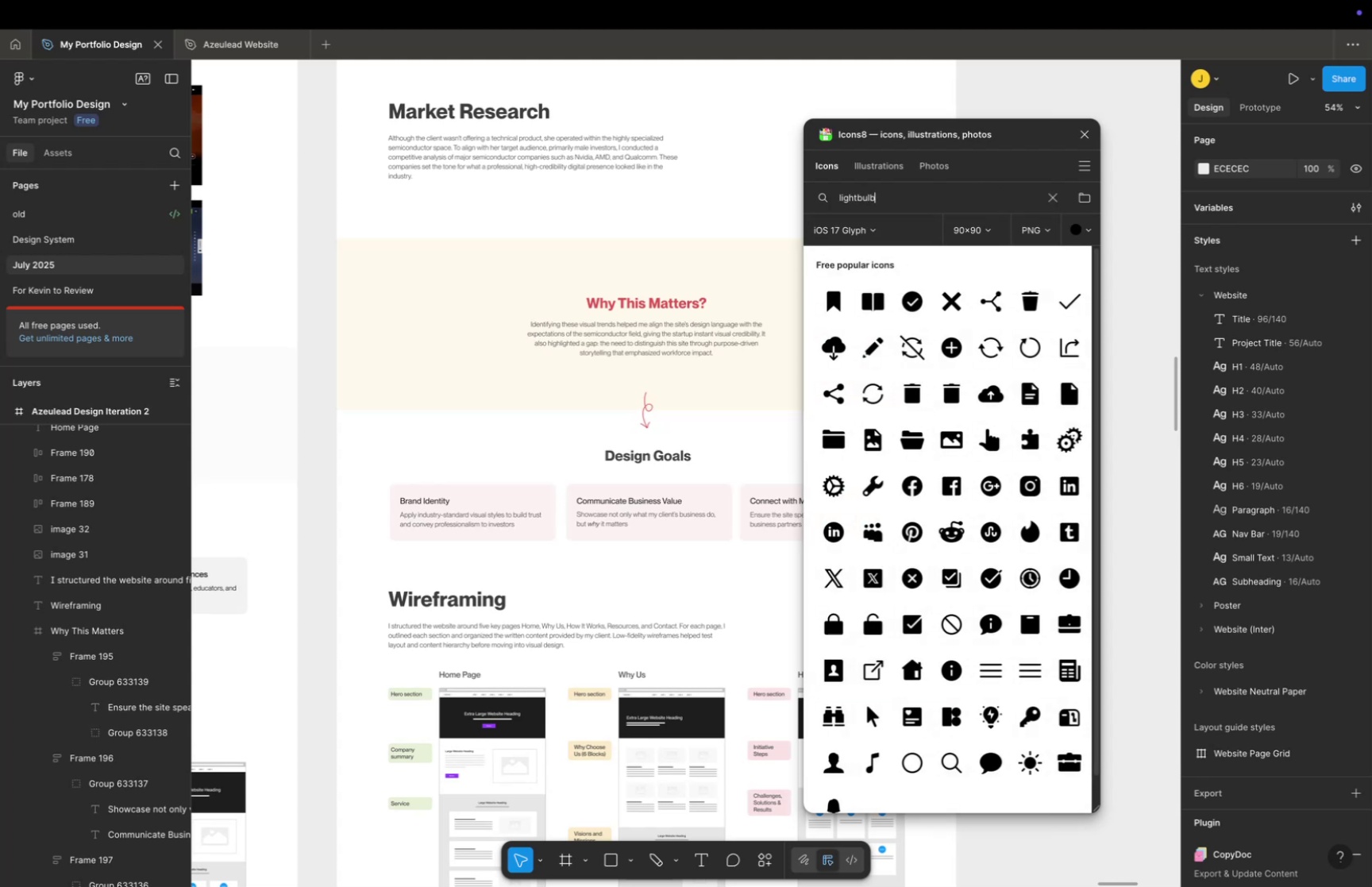 
key(Enter)
 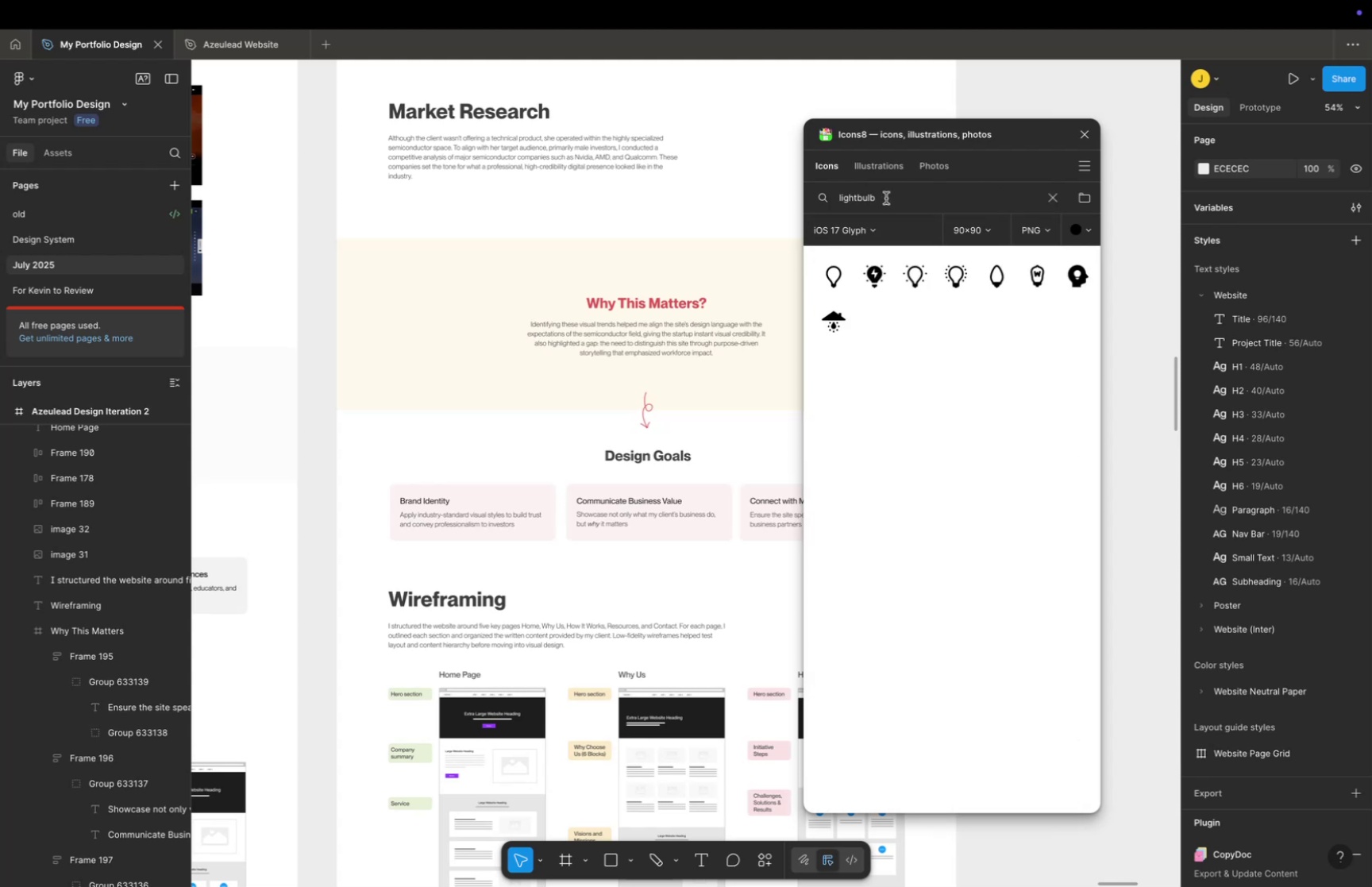 
left_click([899, 194])
 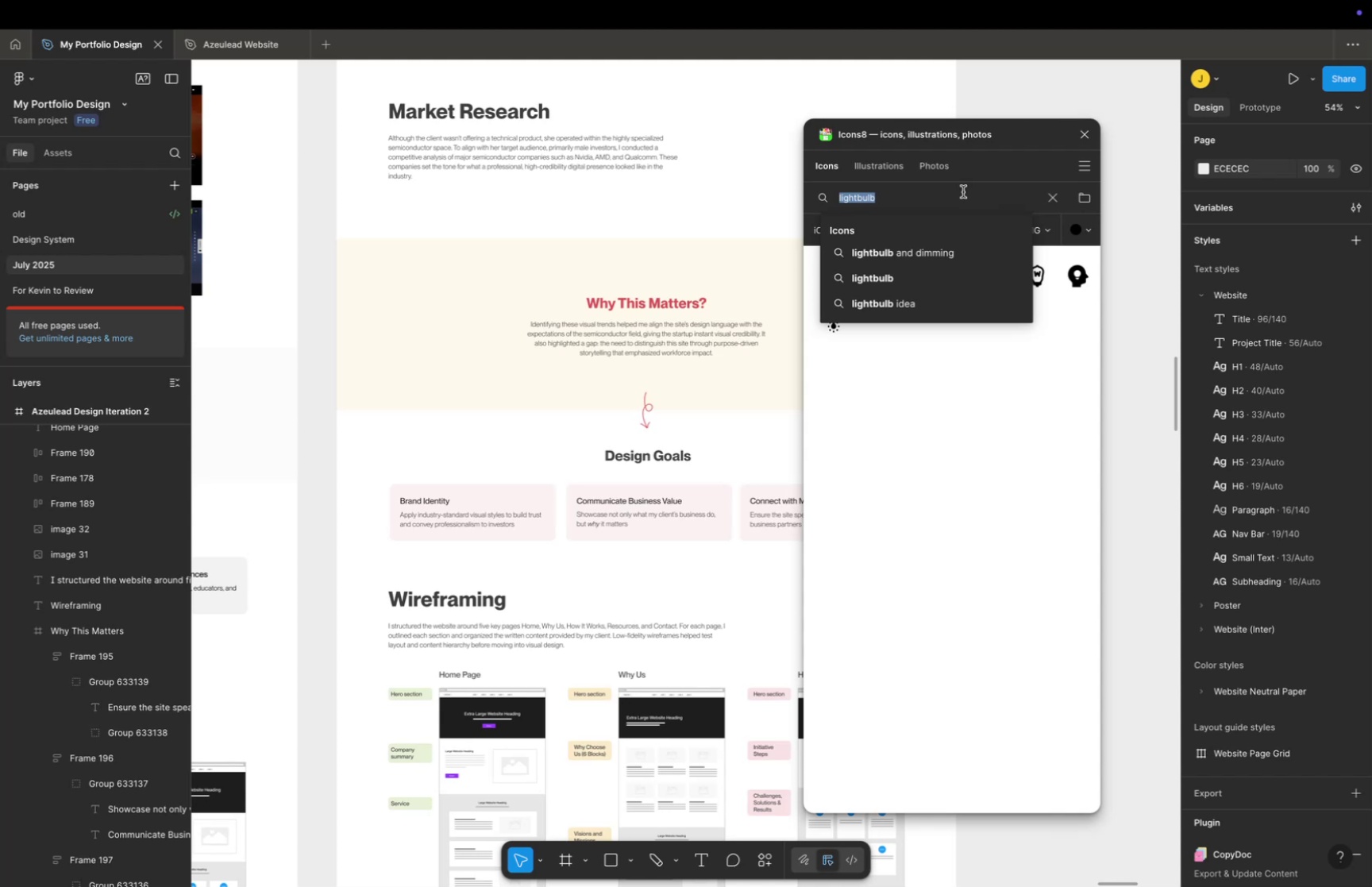 
wait(5.33)
 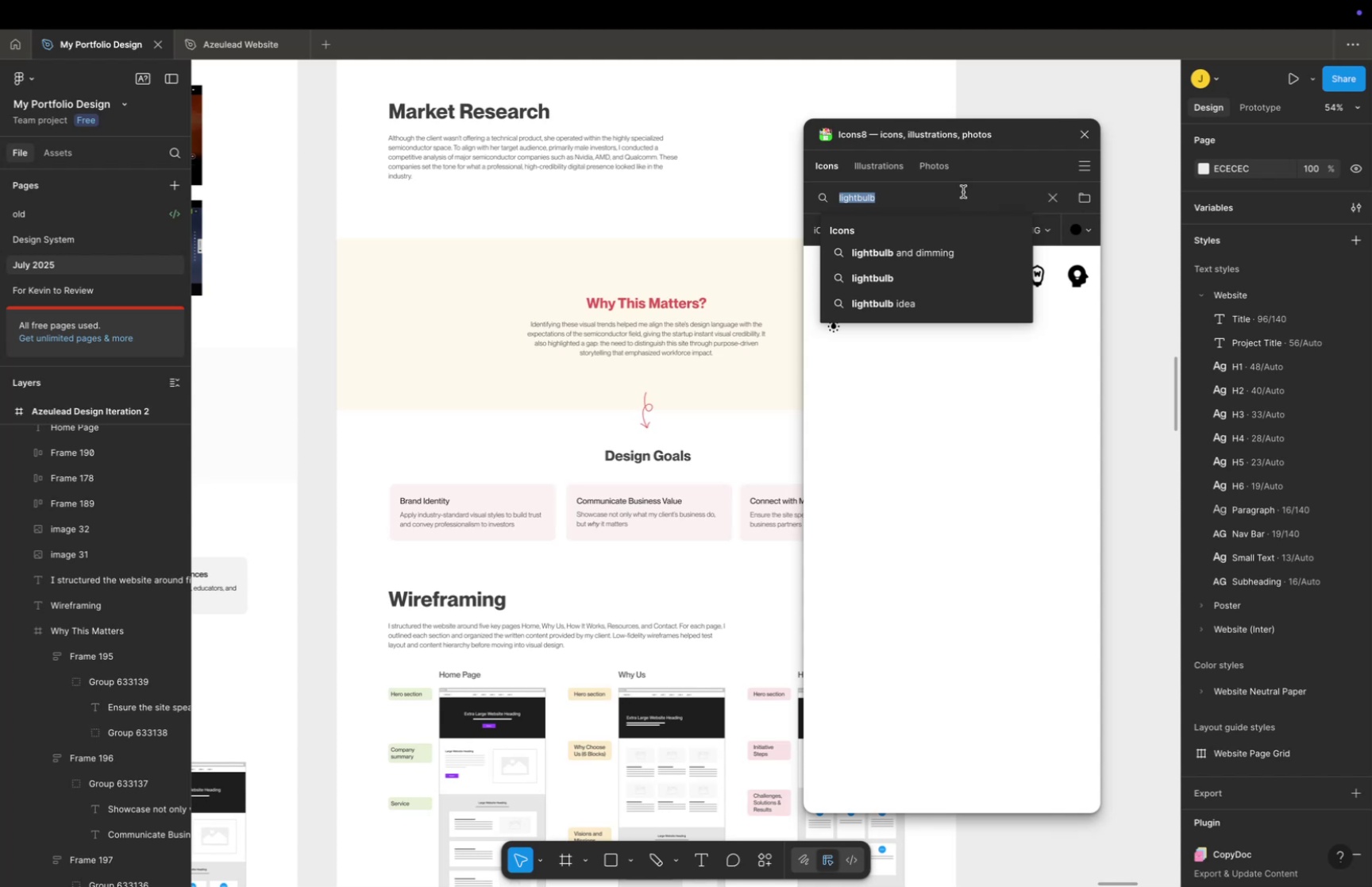 
left_click([1075, 140])
 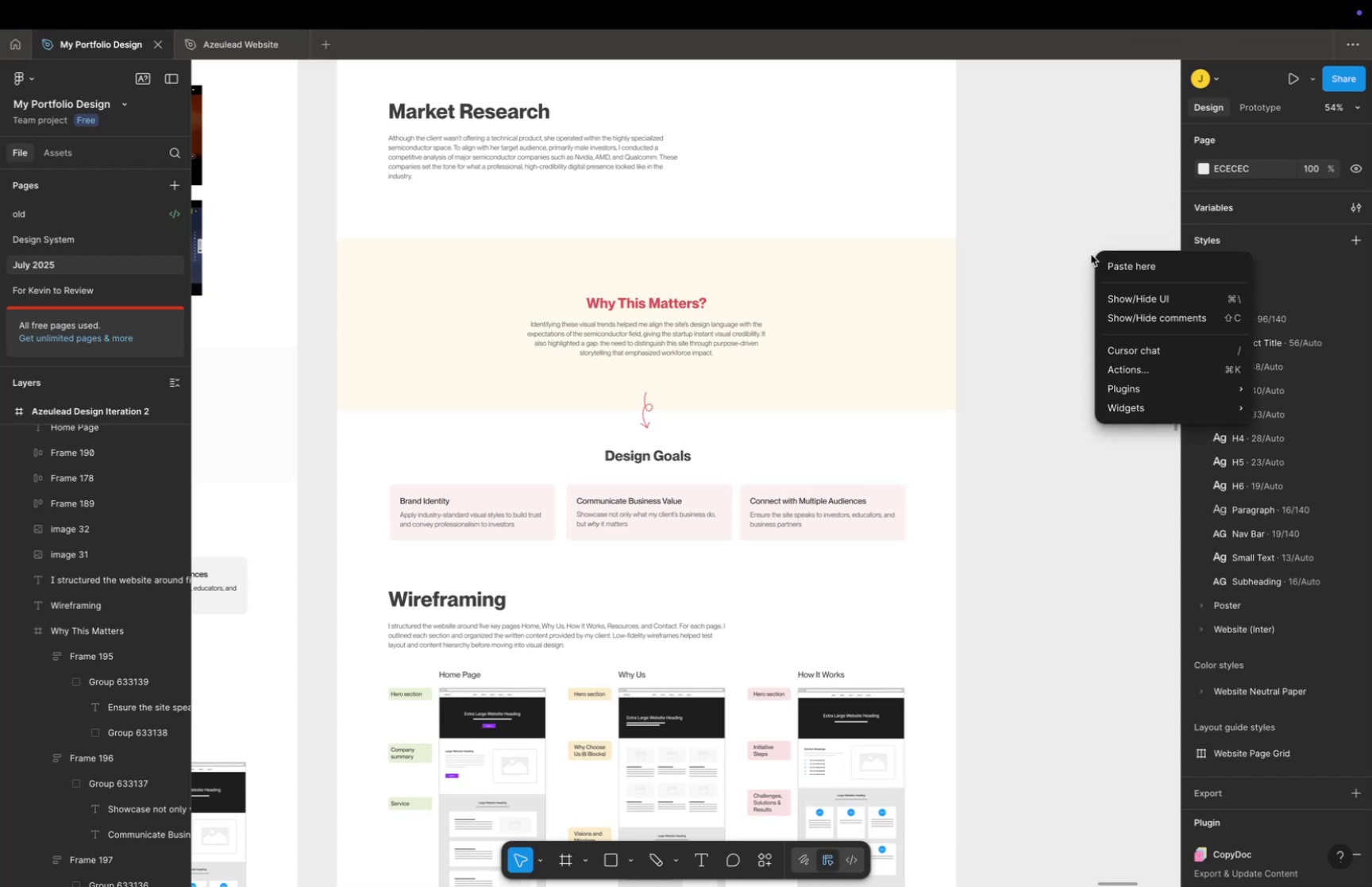 
mouse_move([1124, 399])
 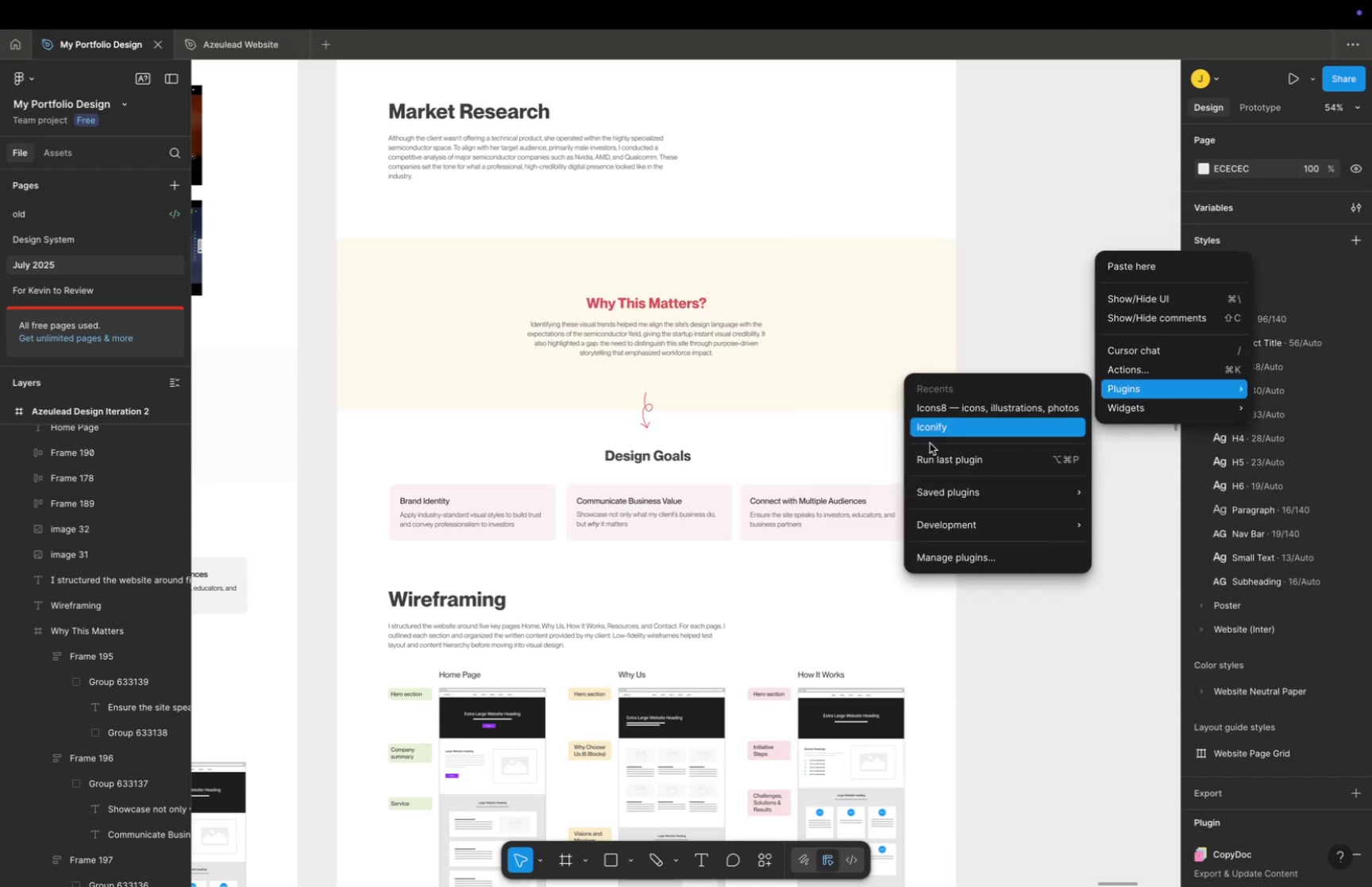 
left_click([939, 435])
 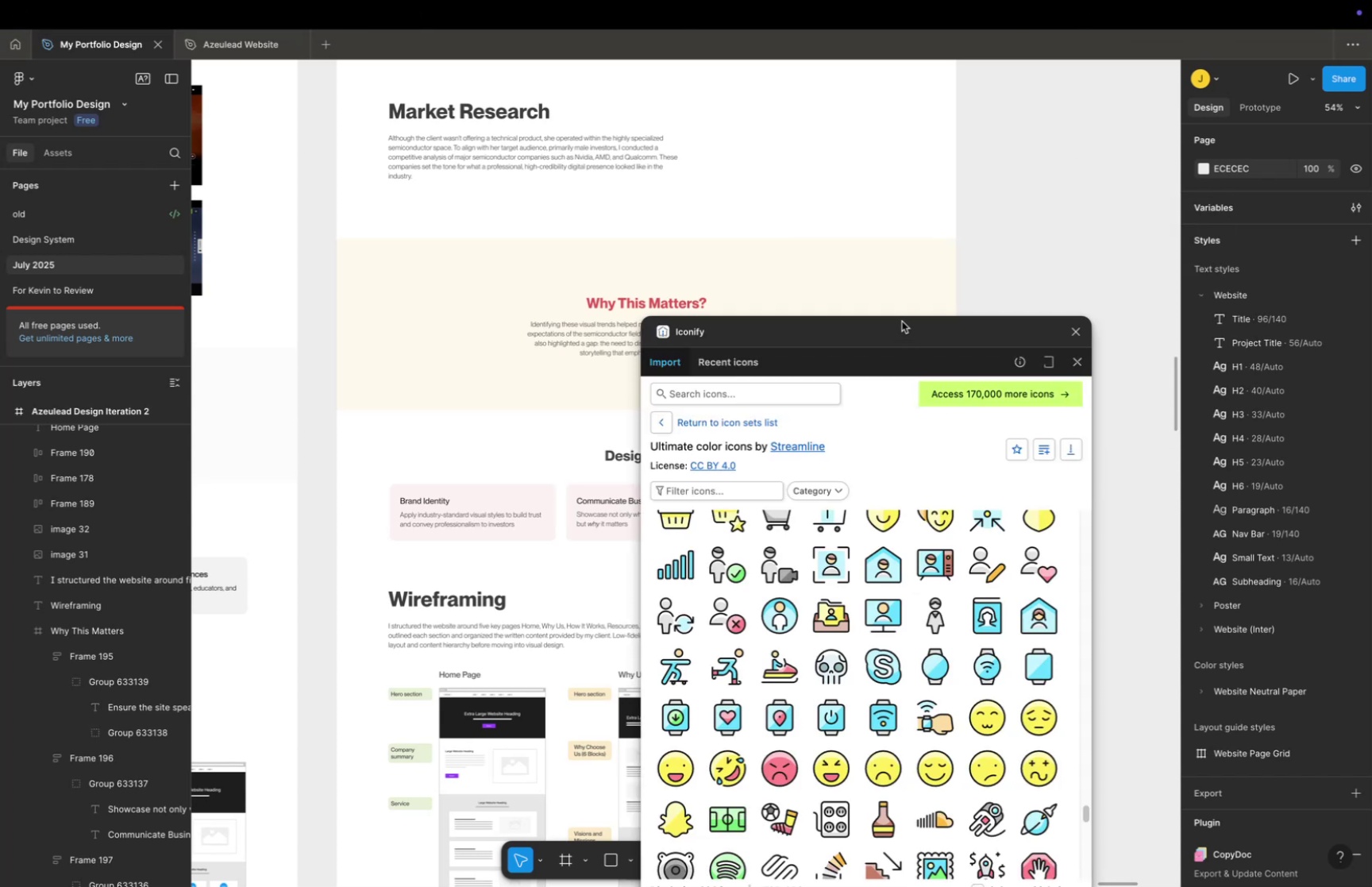 
left_click_drag(start_coordinate=[897, 326], to_coordinate=[1012, 159])
 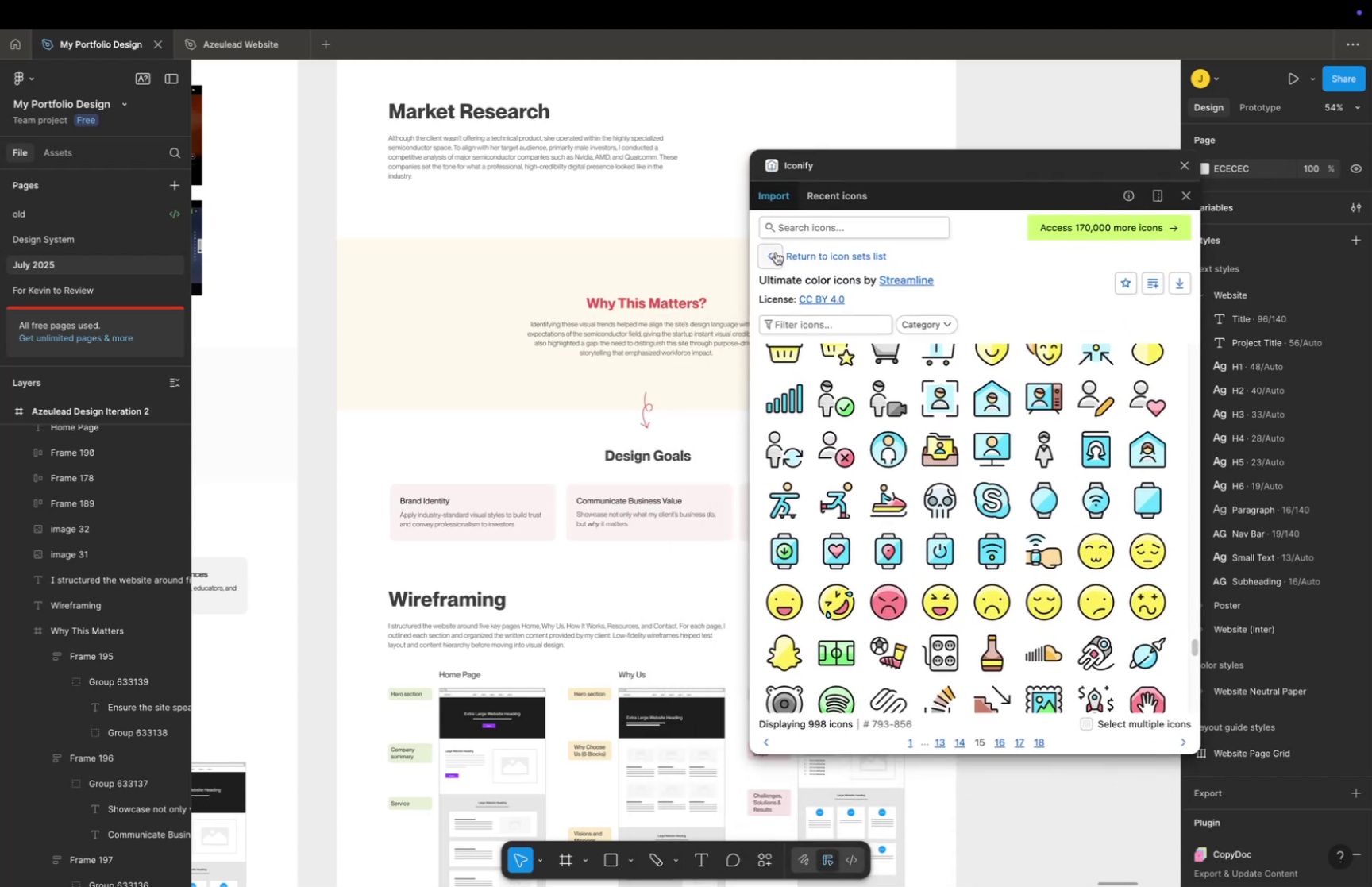 
left_click([776, 252])
 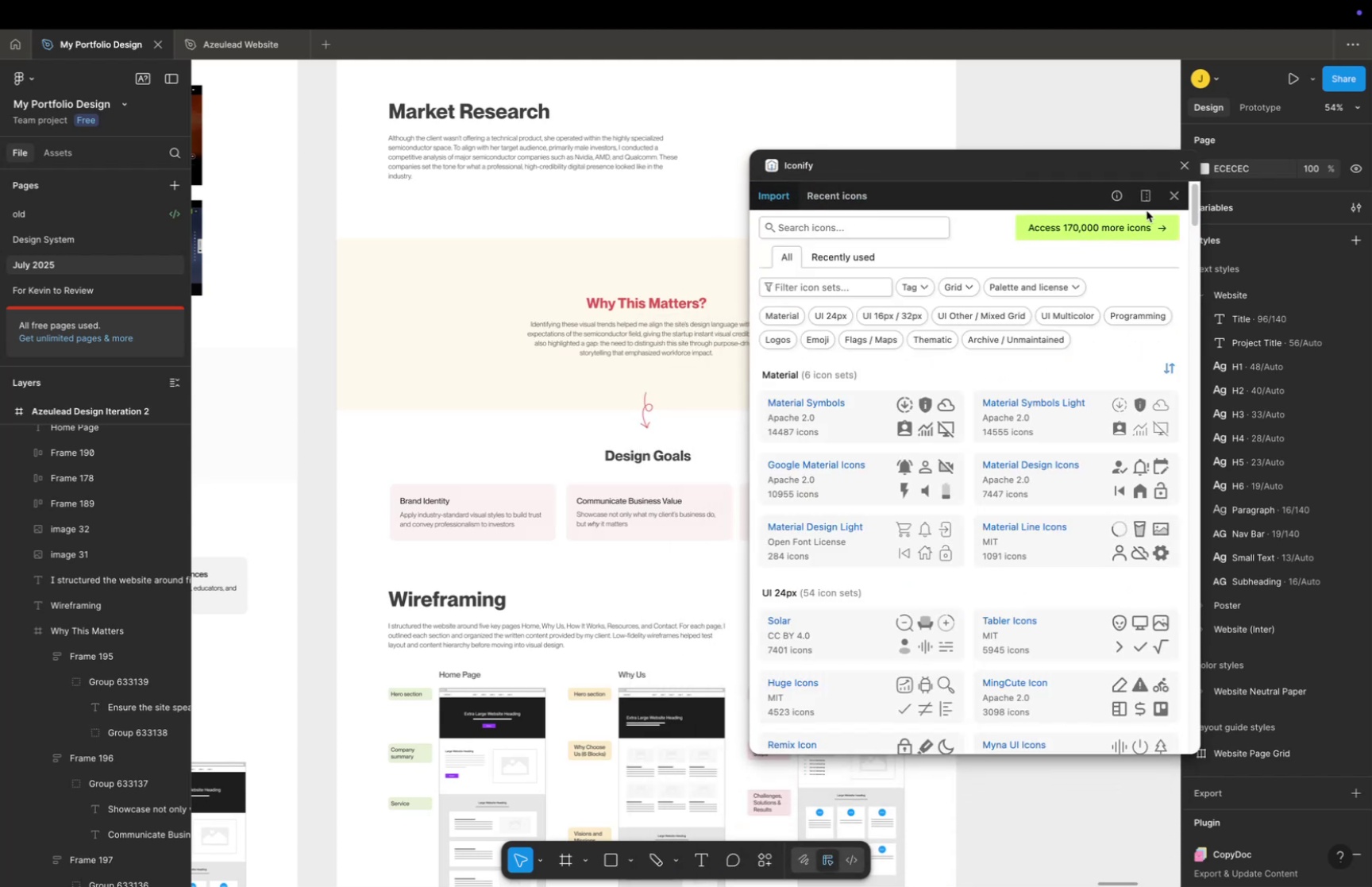 
left_click([1123, 199])
 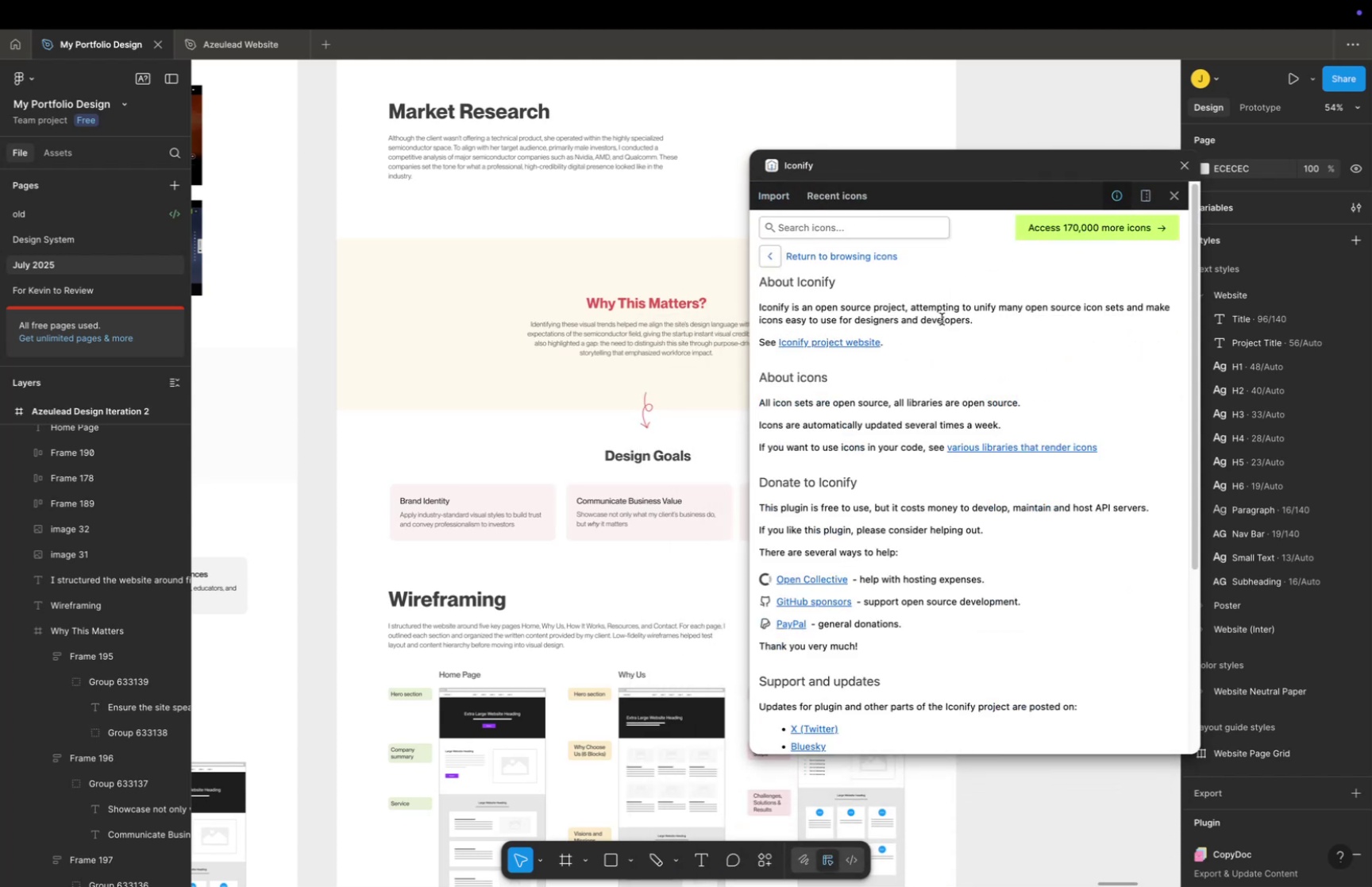 
left_click_drag(start_coordinate=[1016, 323], to_coordinate=[780, 306])
 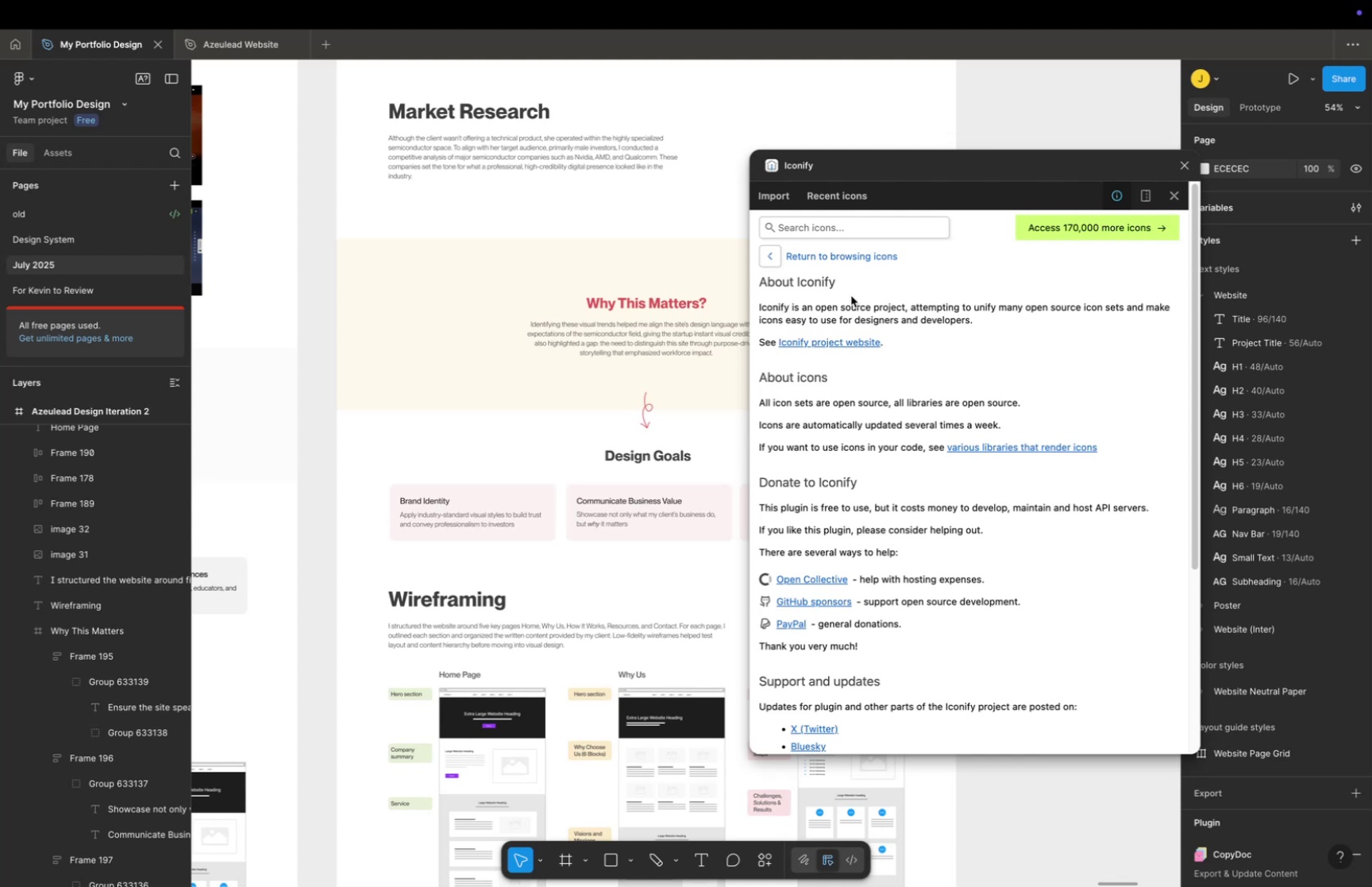 
scroll: coordinate [851, 302], scroll_direction: down, amount: 15.0
 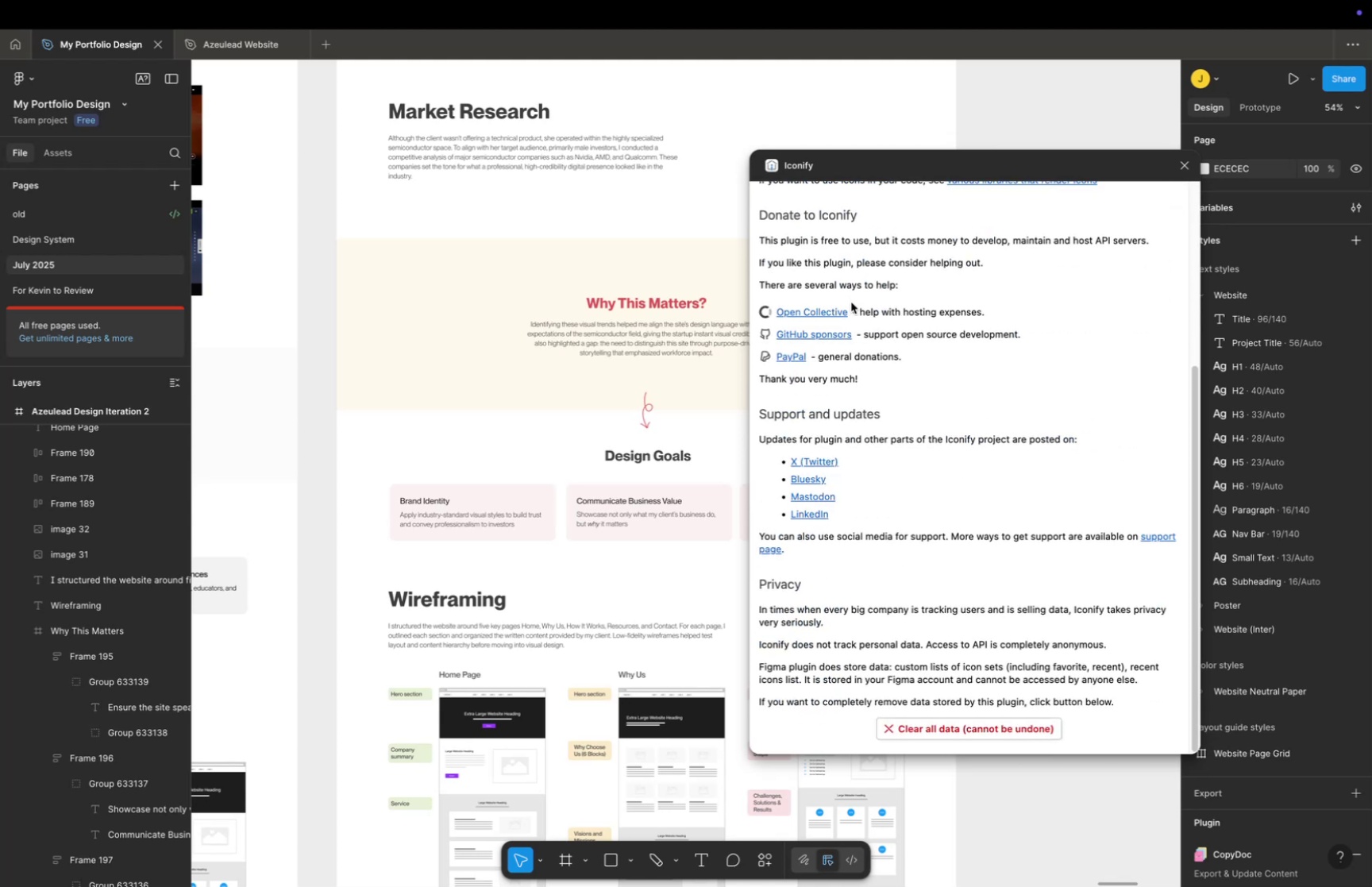 
scroll: coordinate [1083, 230], scroll_direction: up, amount: 26.0
 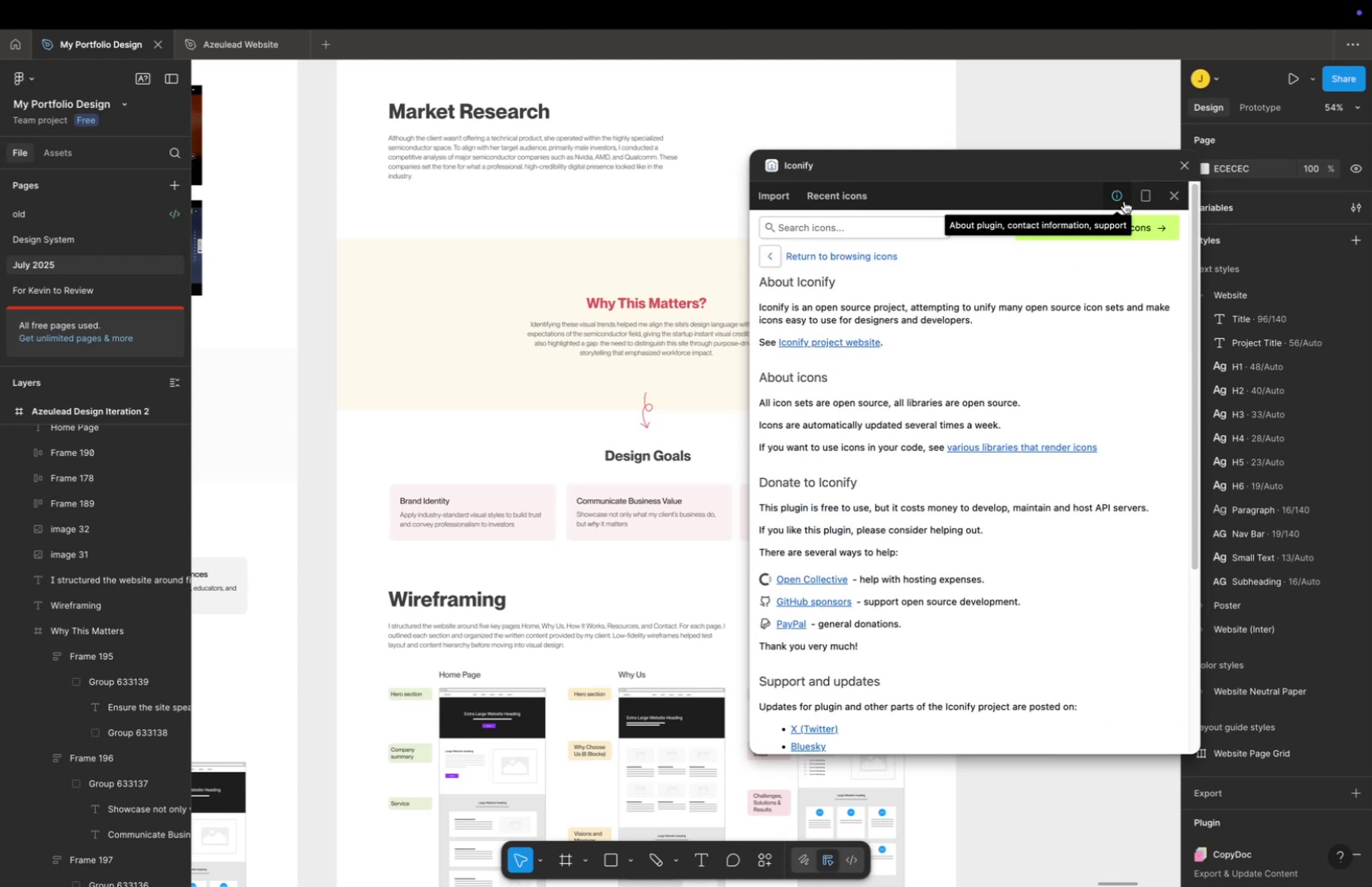 
left_click([1123, 201])
 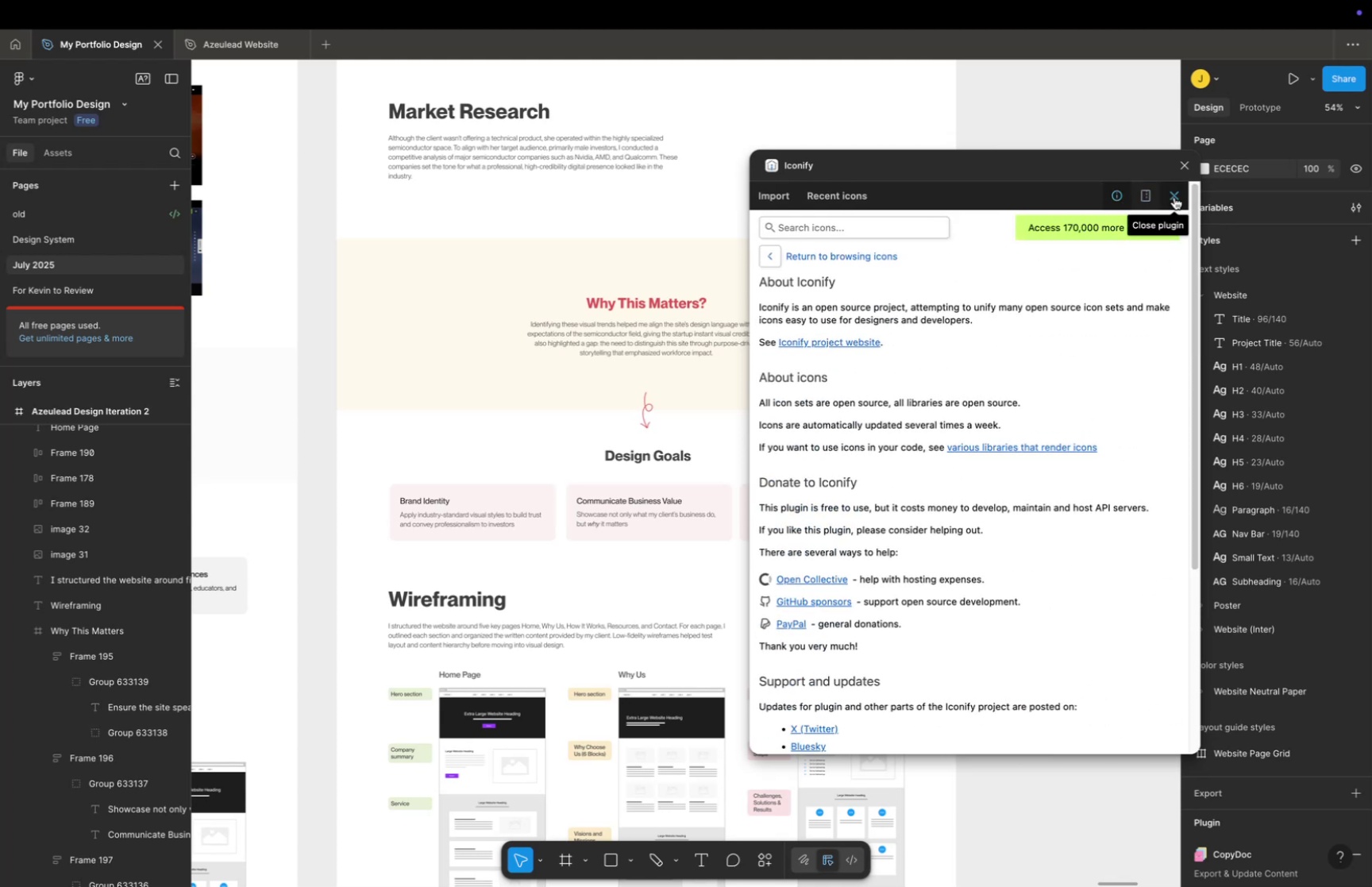 
left_click([1175, 197])
 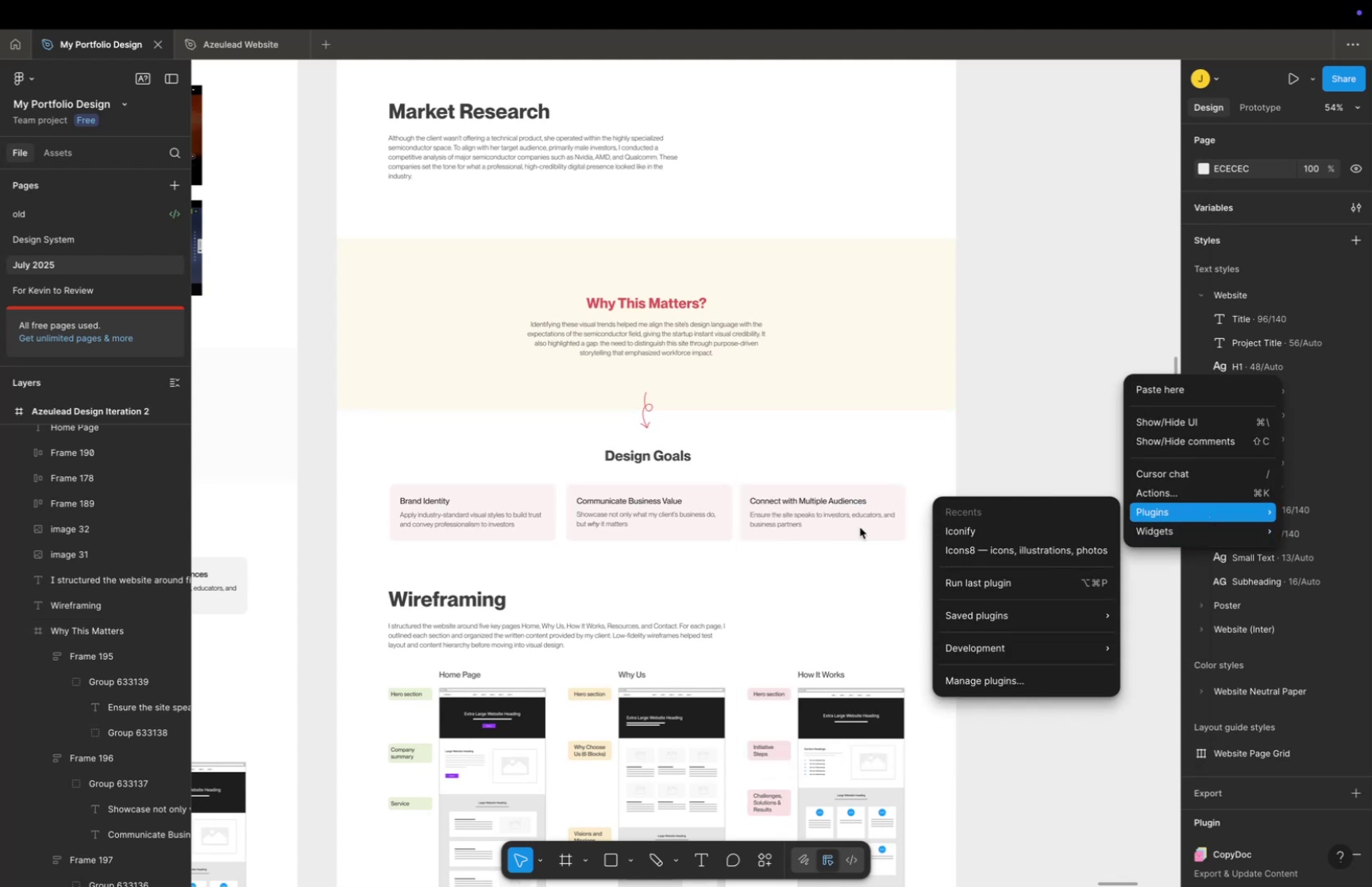 
left_click([962, 526])
 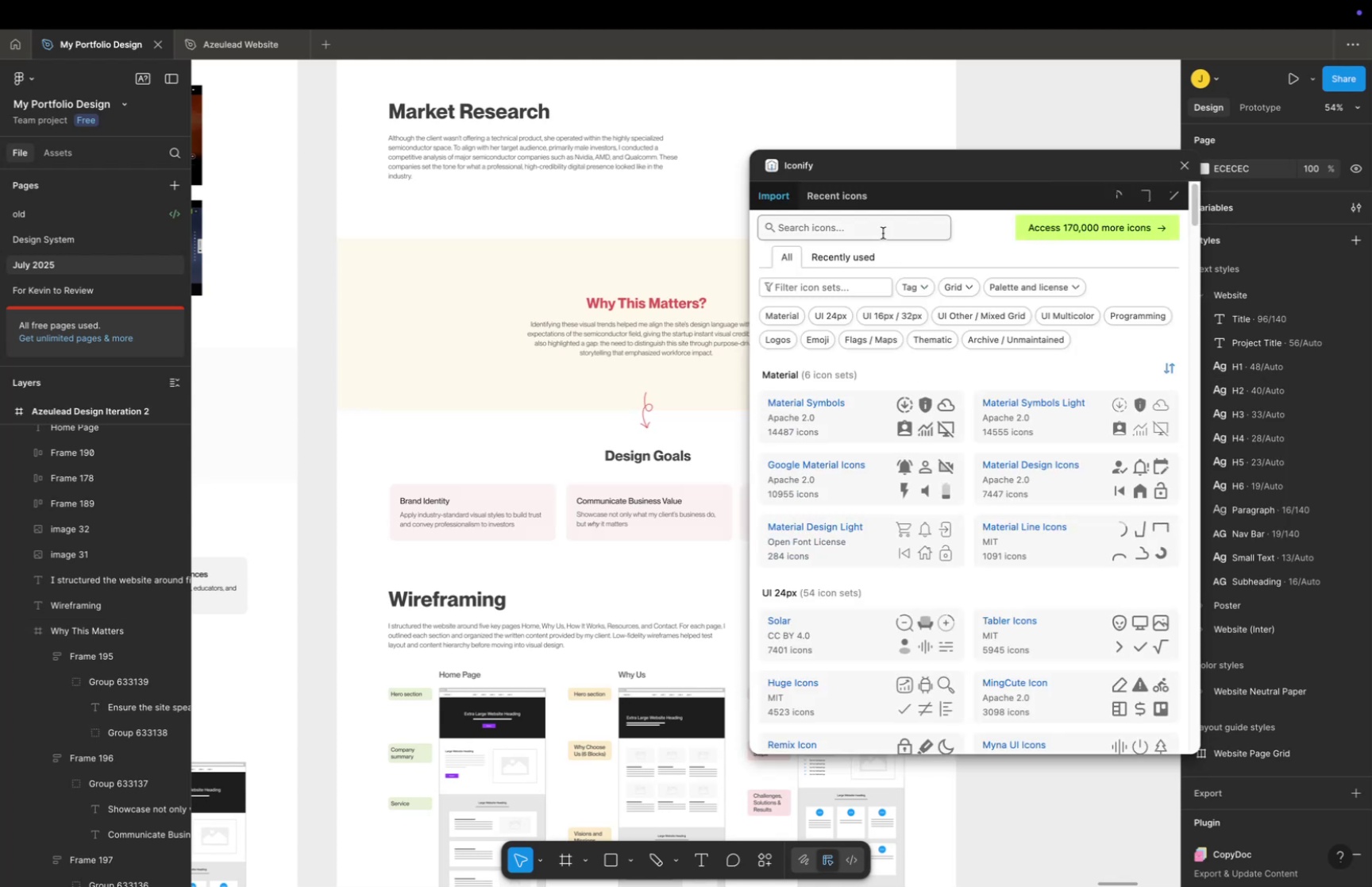 
left_click([879, 233])
 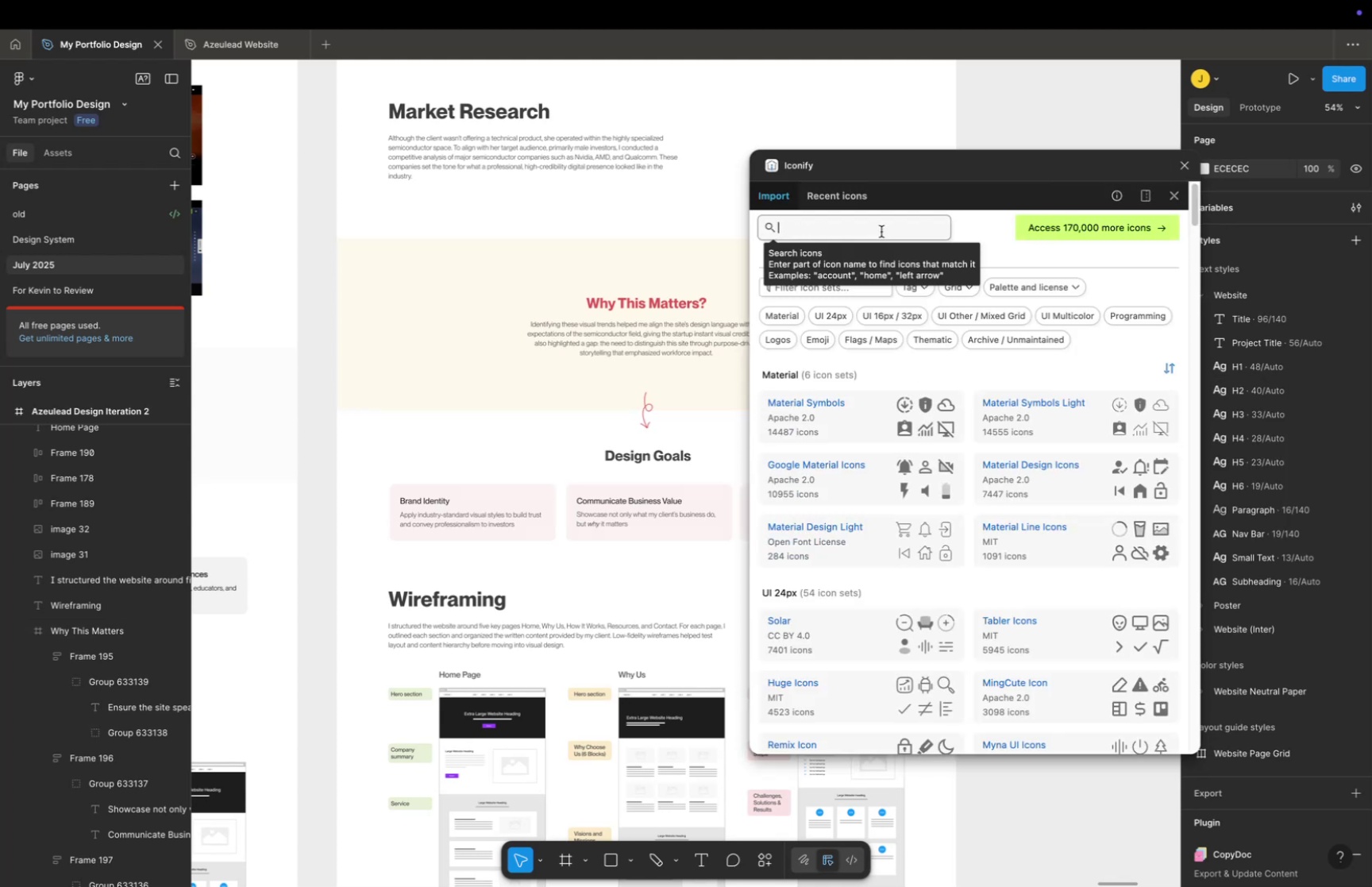 
type(exclamation)
 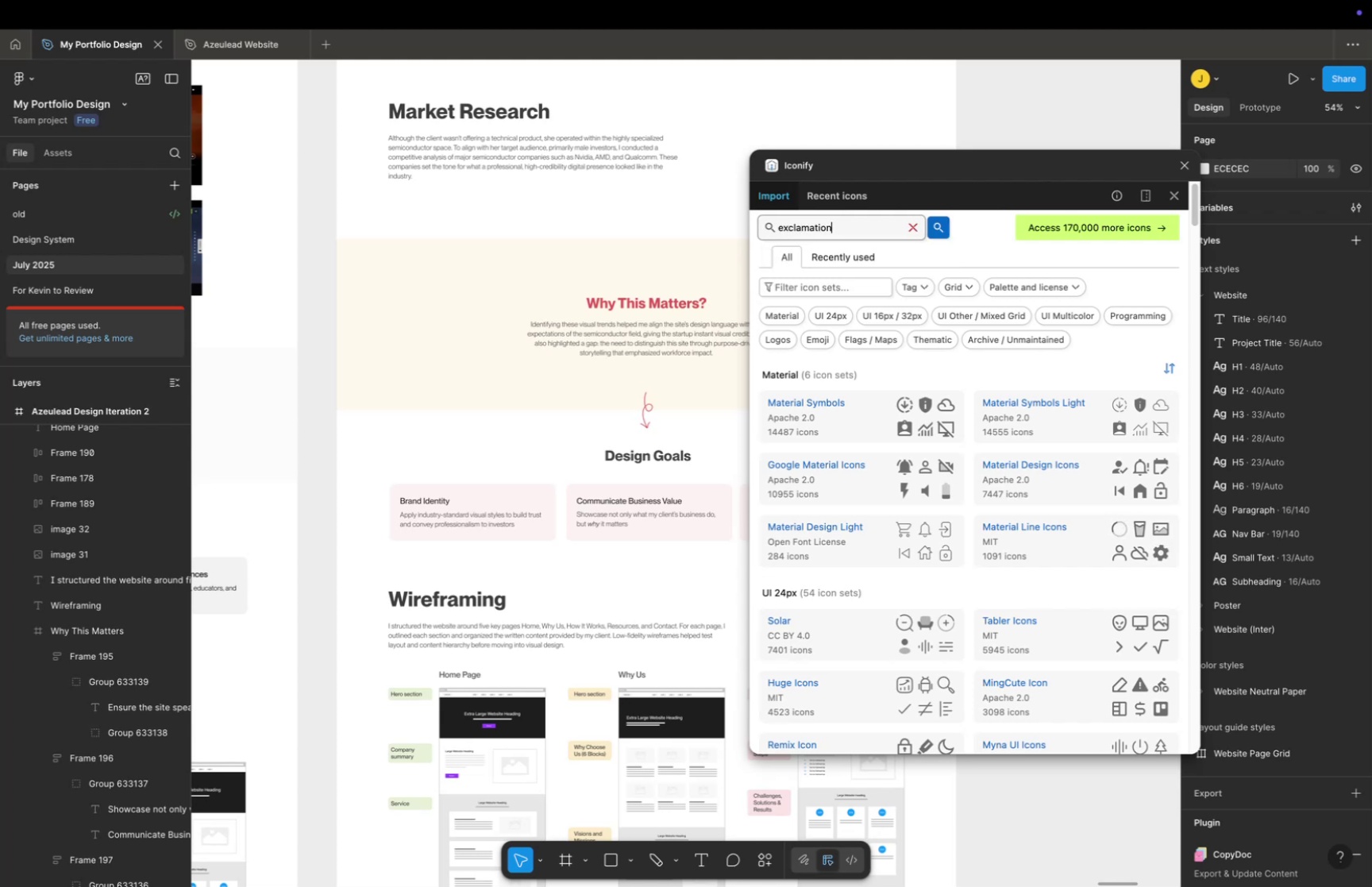 
key(Enter)
 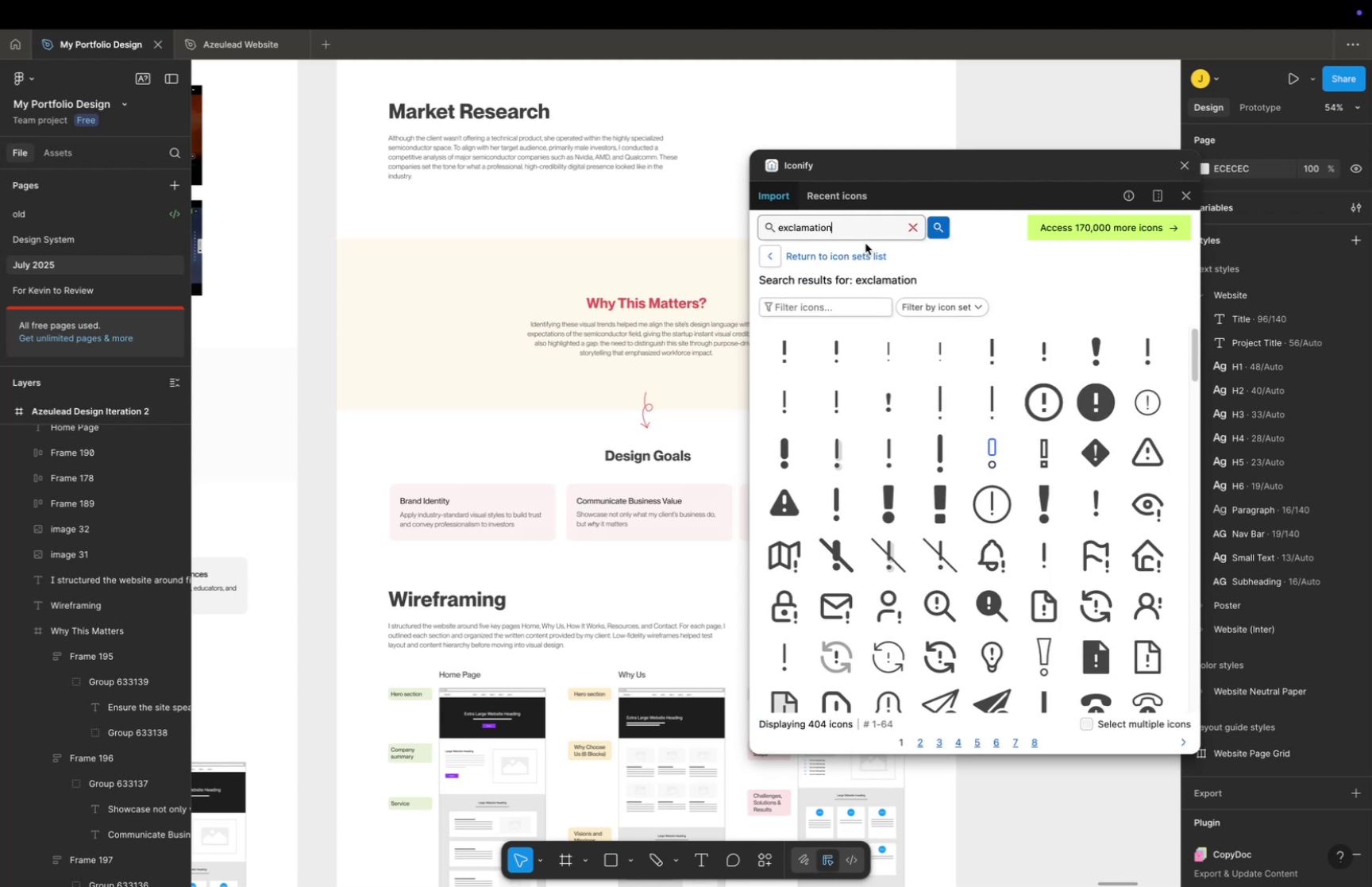 
scroll: coordinate [1140, 515], scroll_direction: down, amount: 82.0
 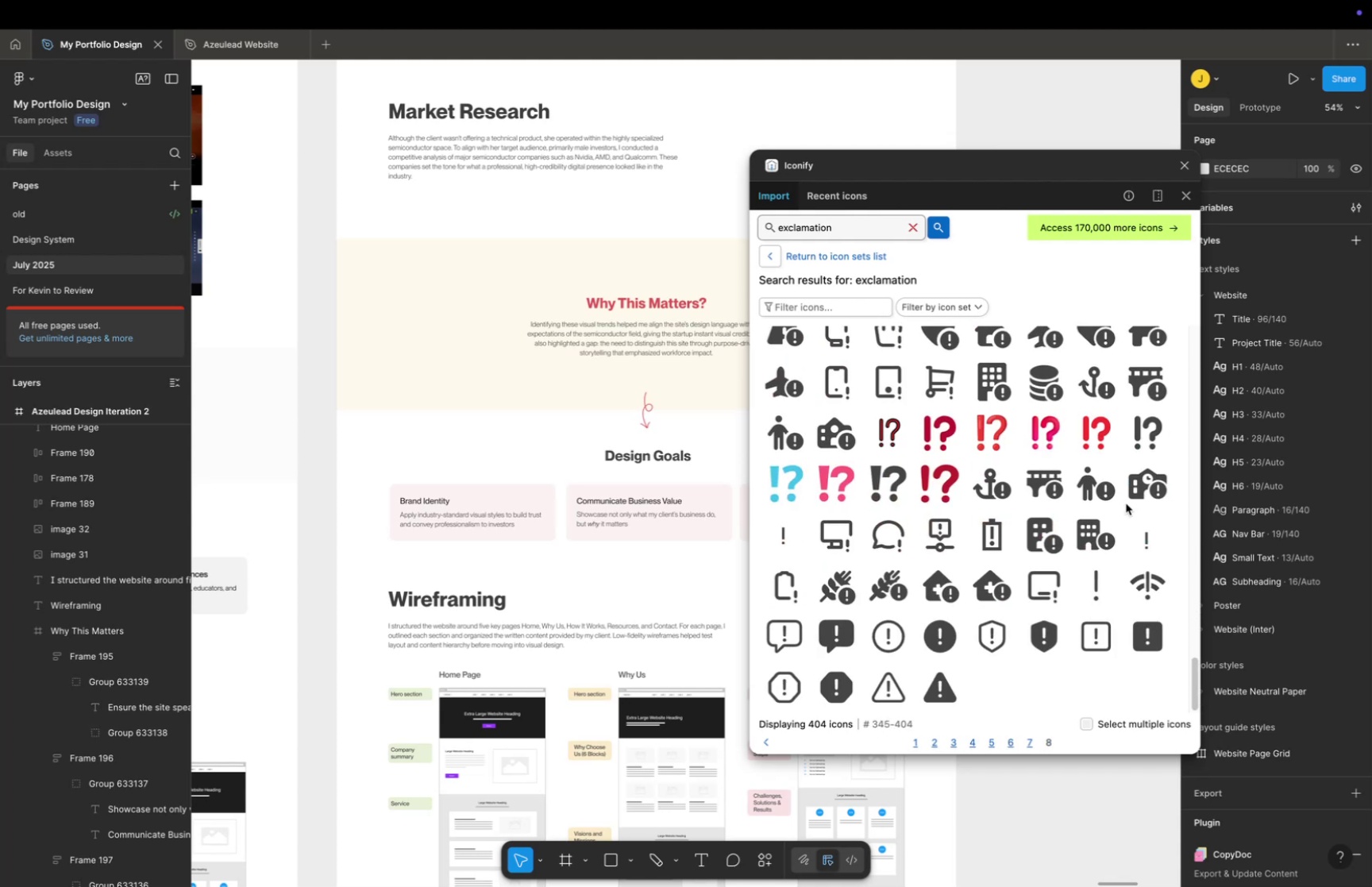 
mouse_move([1077, 440])
 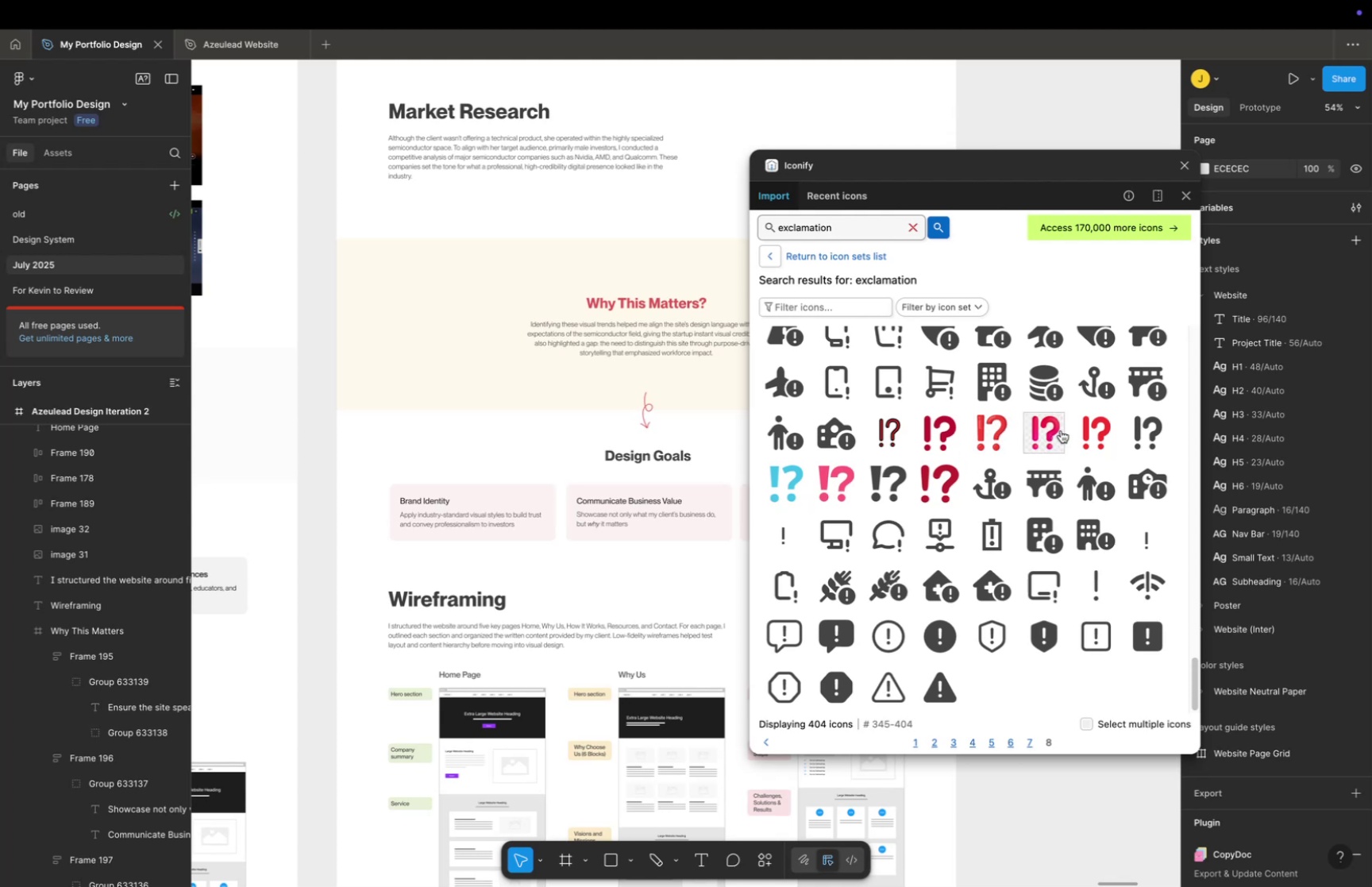 
left_click([1096, 425])
 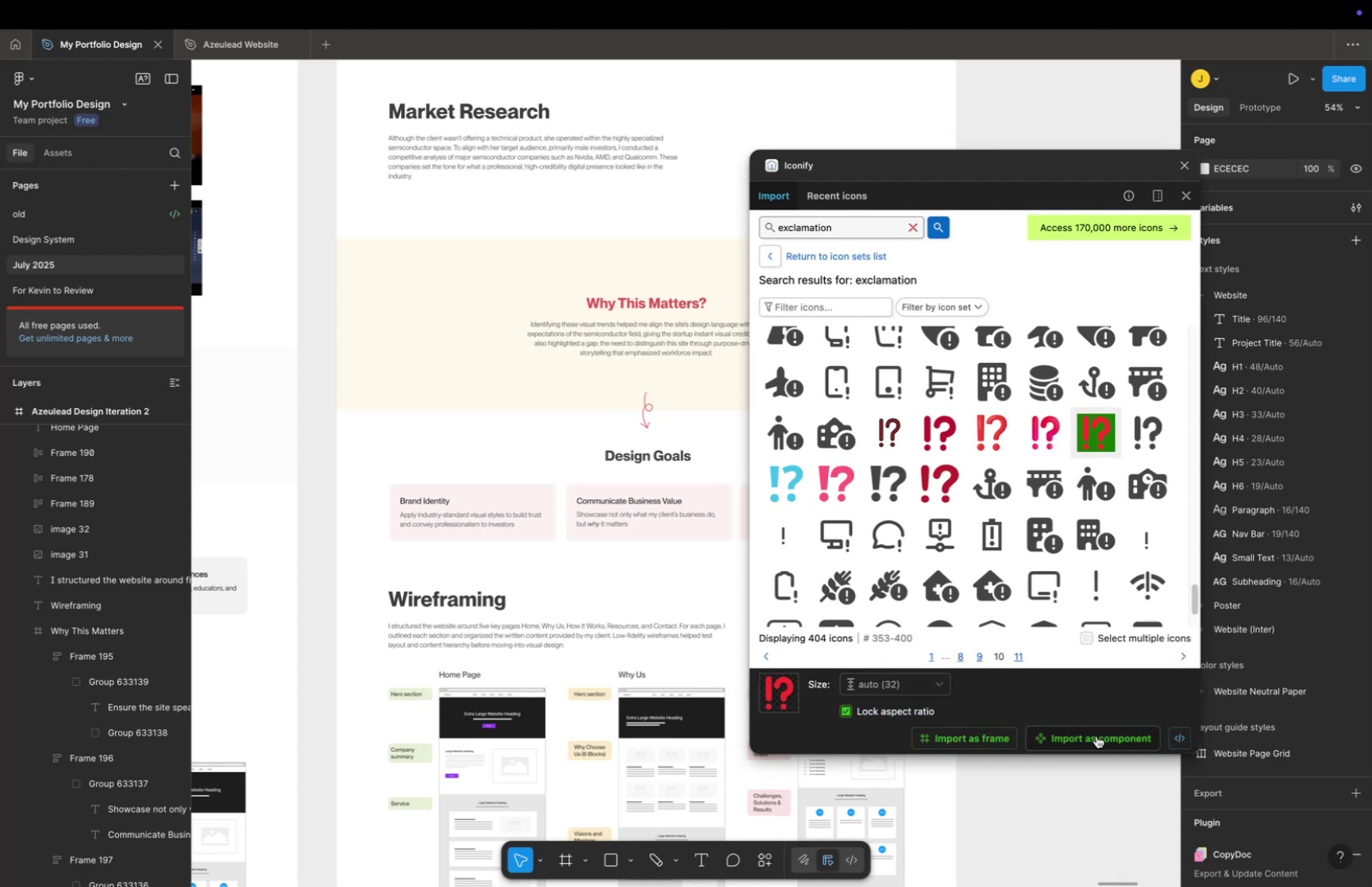 
wait(5.05)
 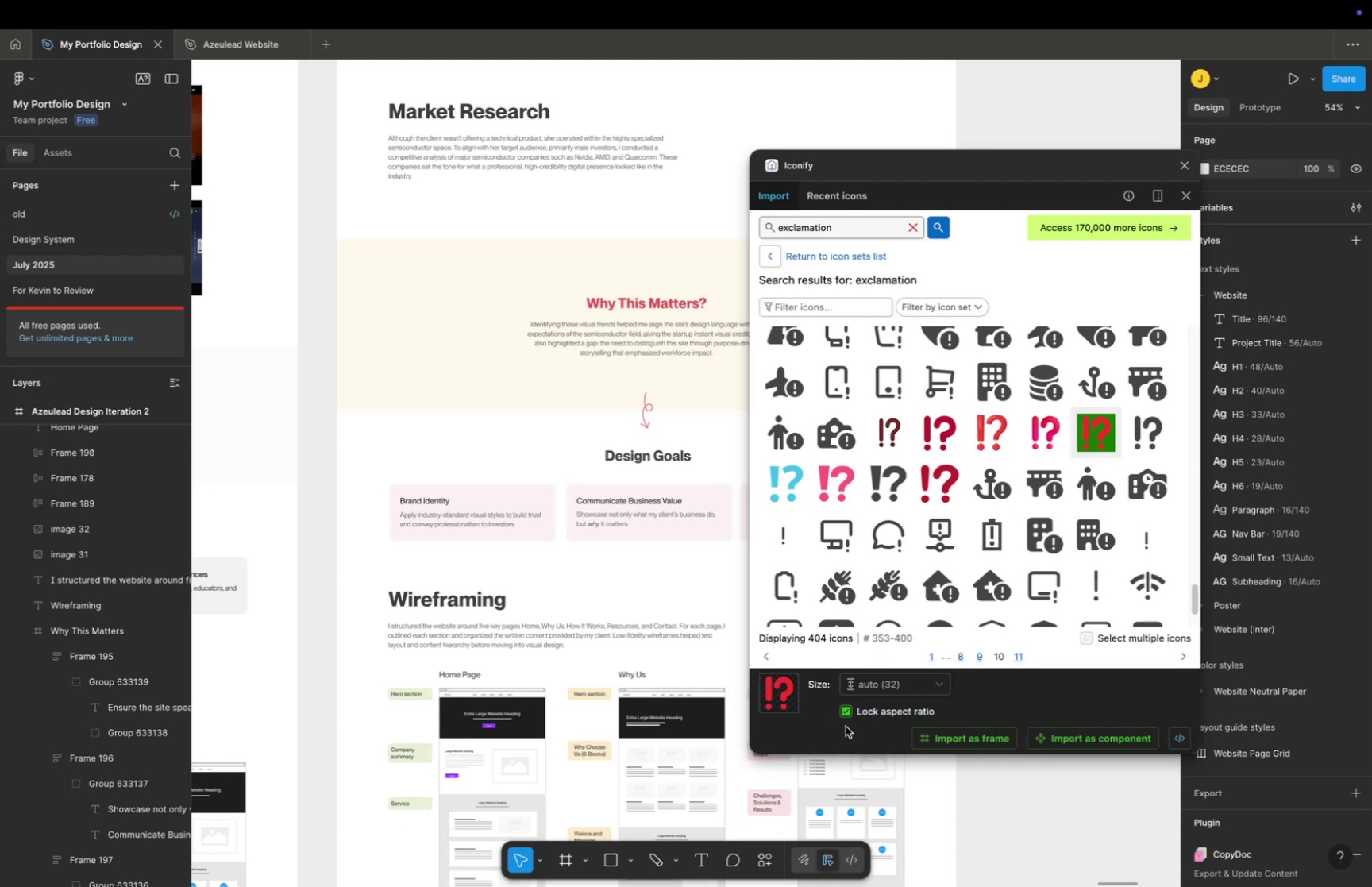 
left_click([1096, 733])
 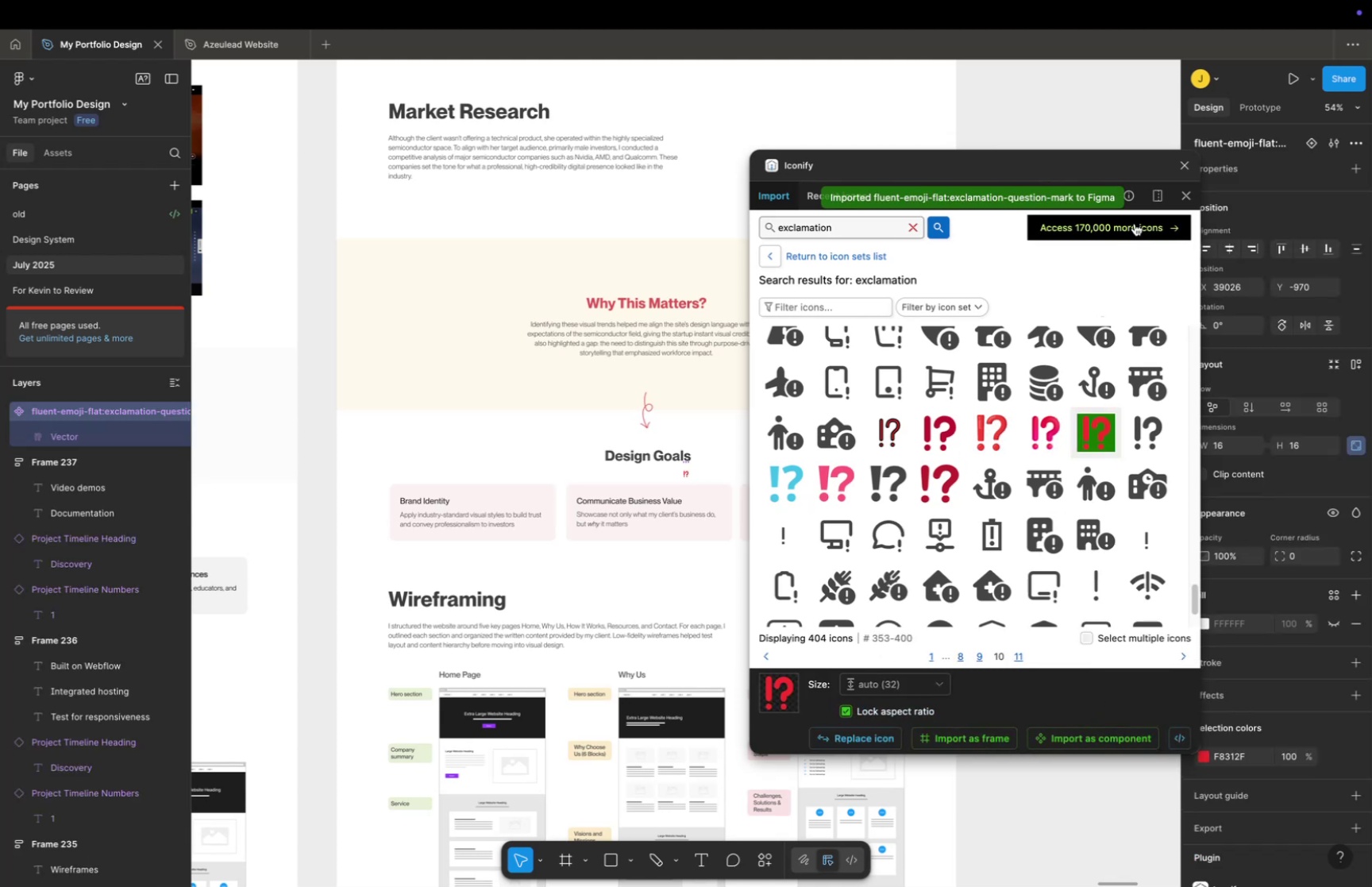 
left_click([1127, 195])
 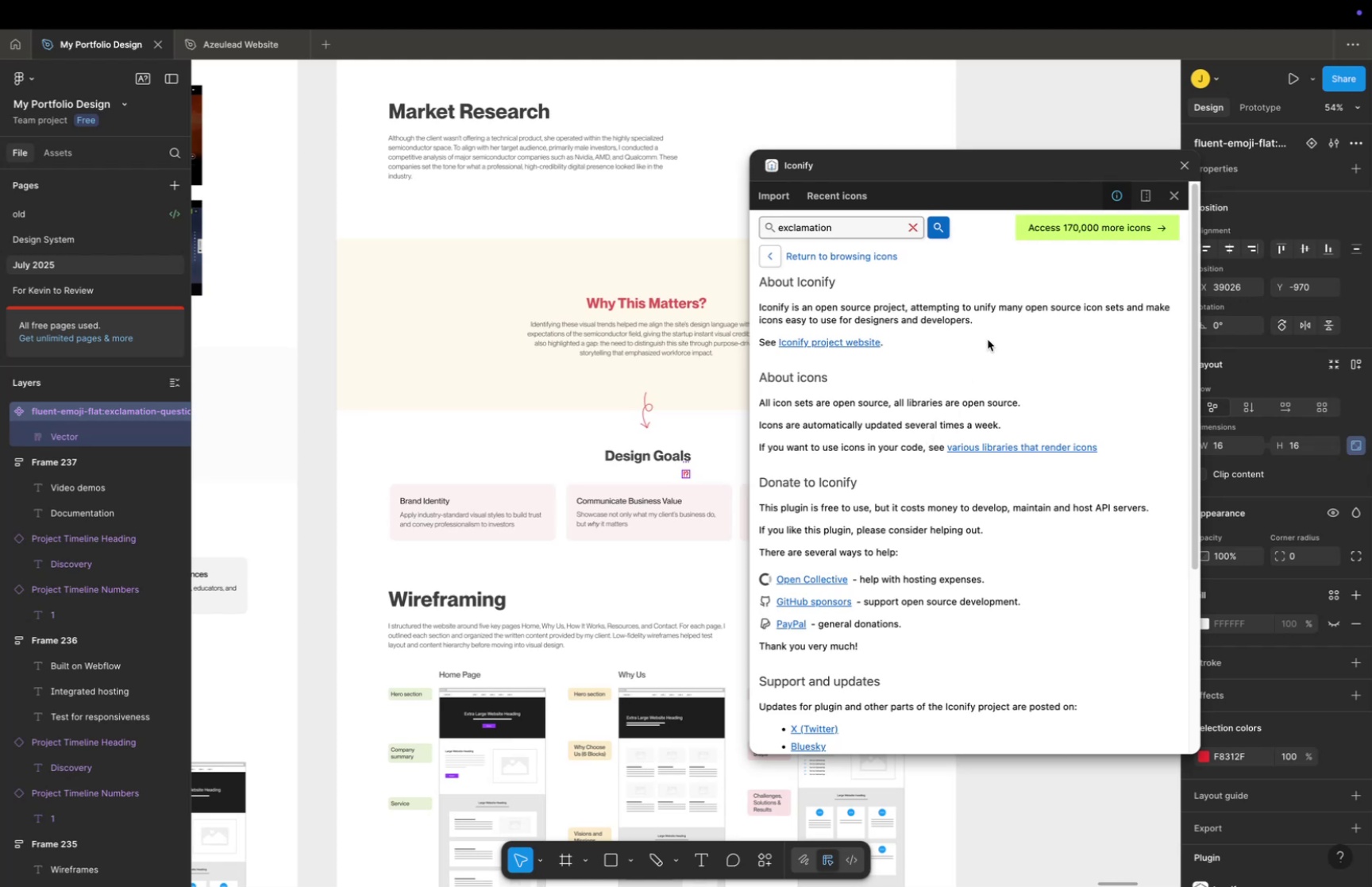 
wait(5.38)
 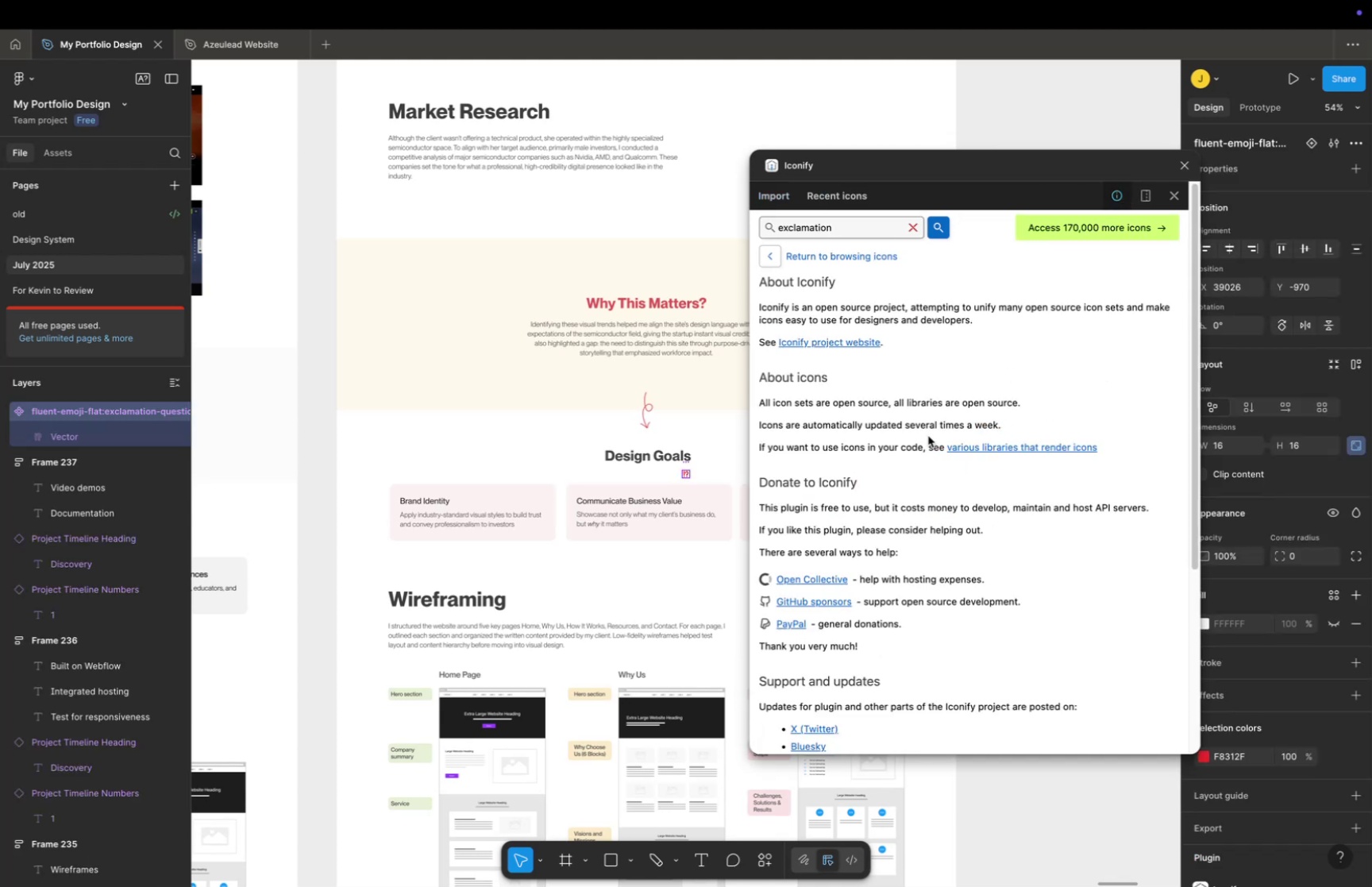 
scroll: coordinate [985, 345], scroll_direction: up, amount: 2.0
 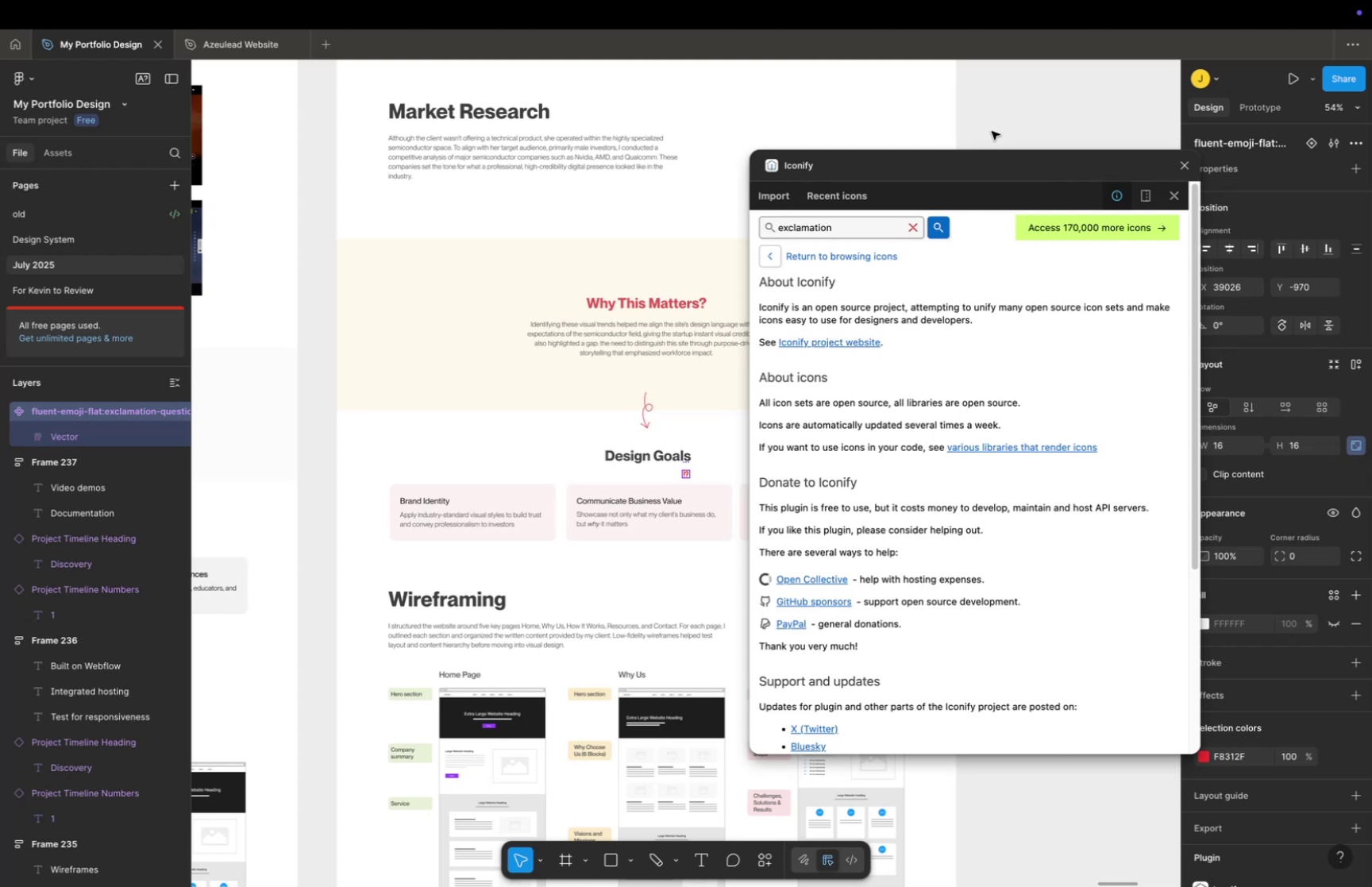 
double_click([992, 131])
 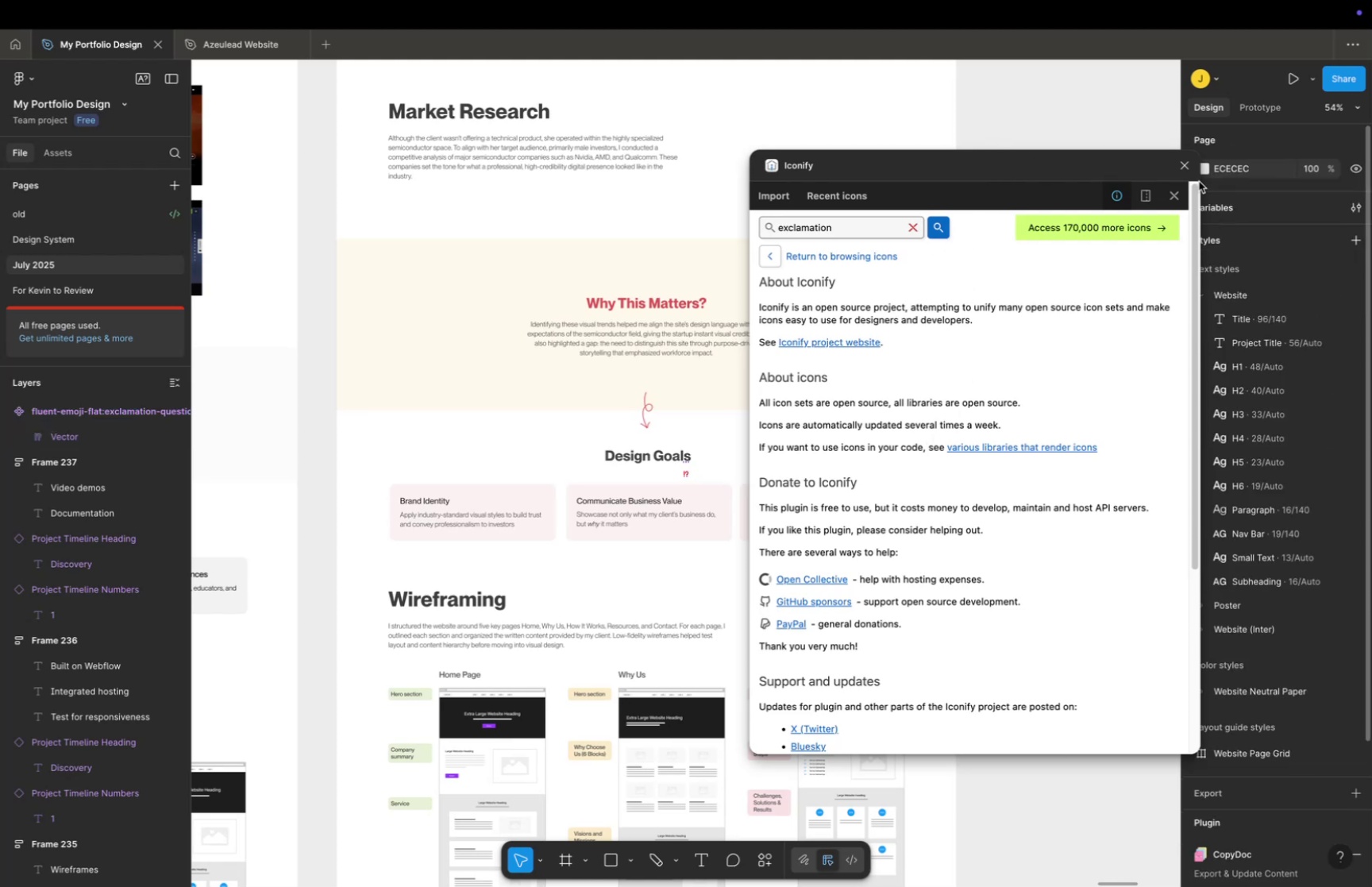 
left_click([1120, 155])
 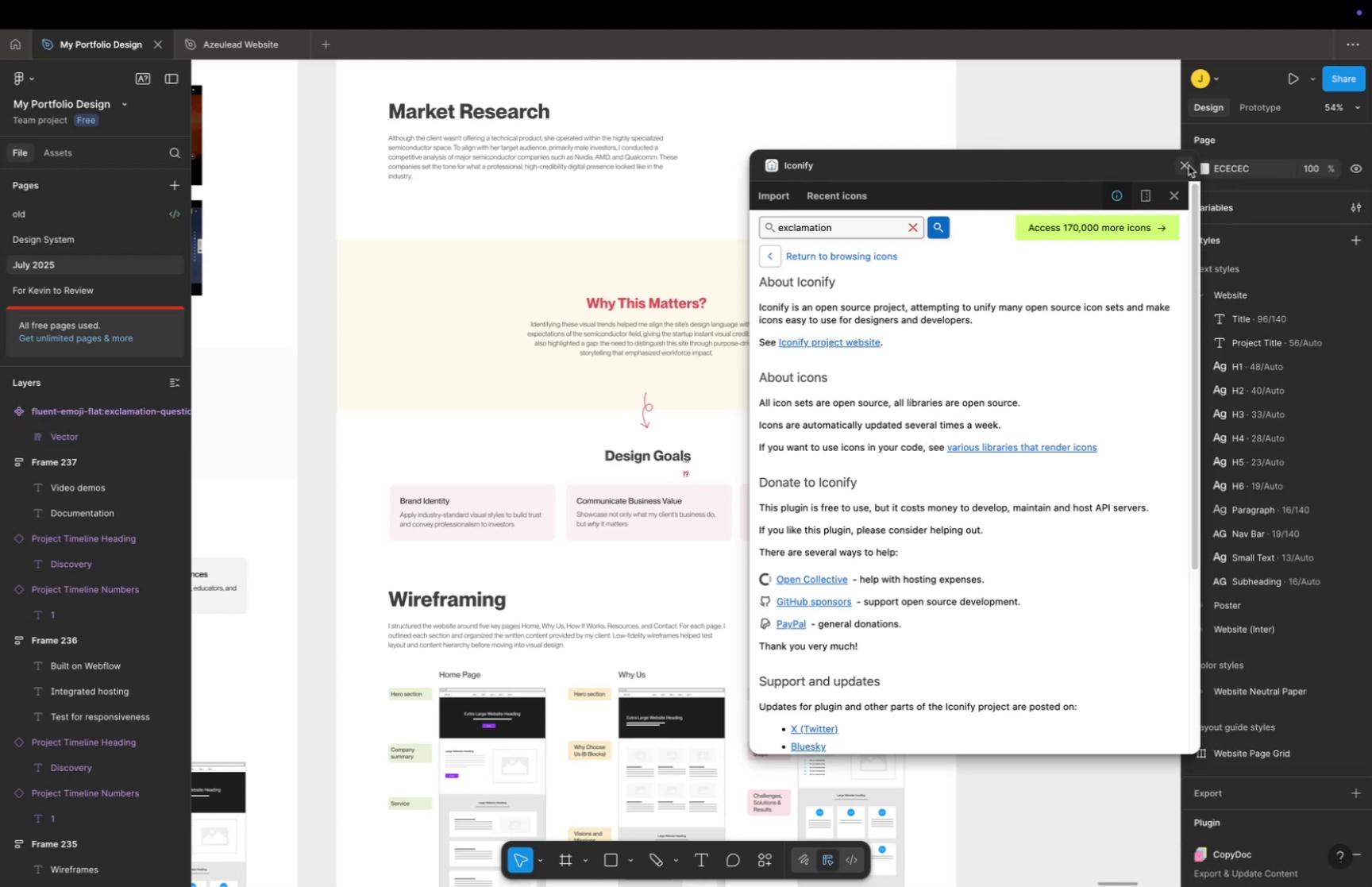 
left_click([1186, 166])
 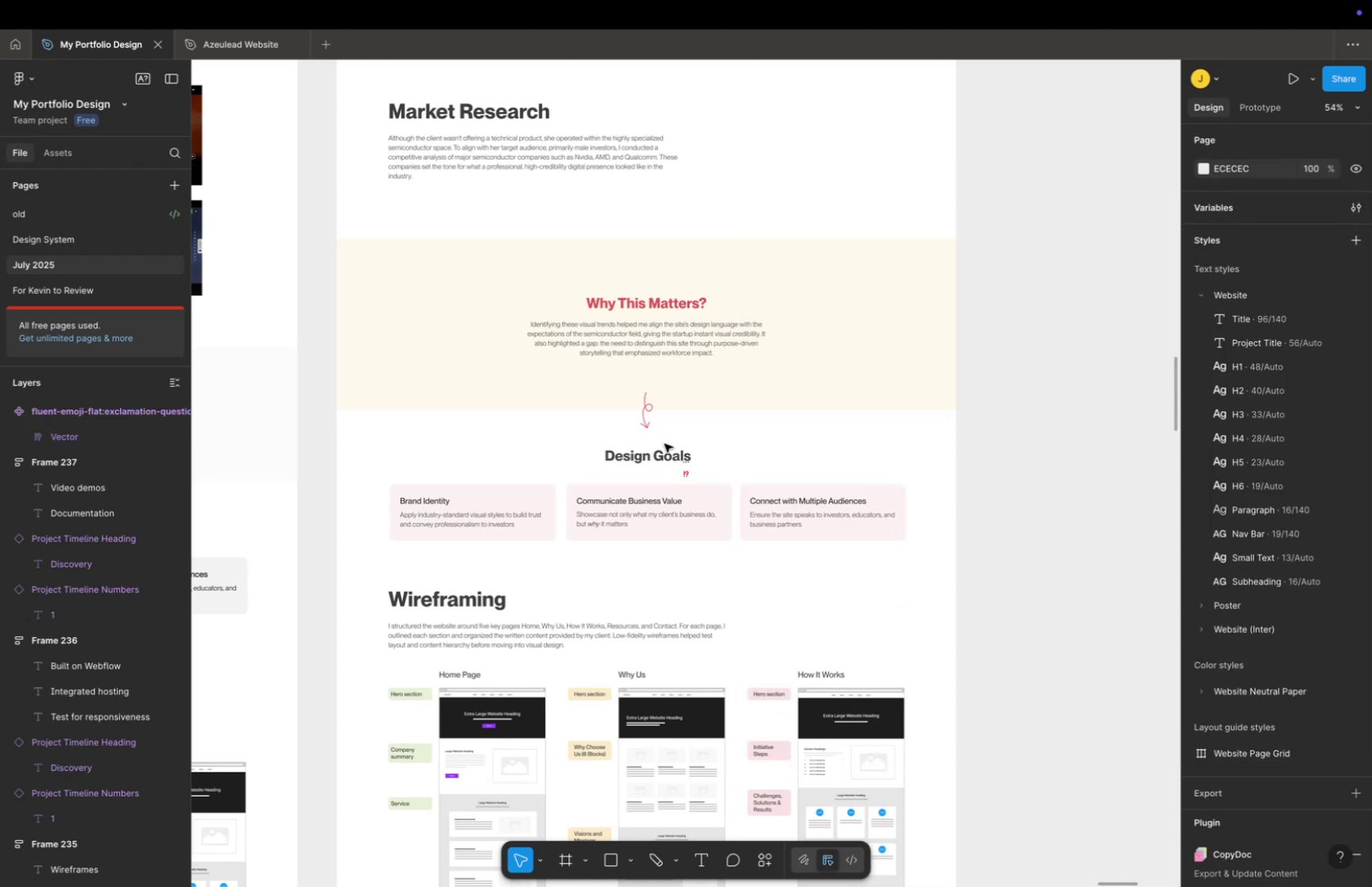 
hold_key(key=CommandLeft, duration=0.37)
scroll: coordinate [722, 465], scroll_direction: up, amount: 11.0
 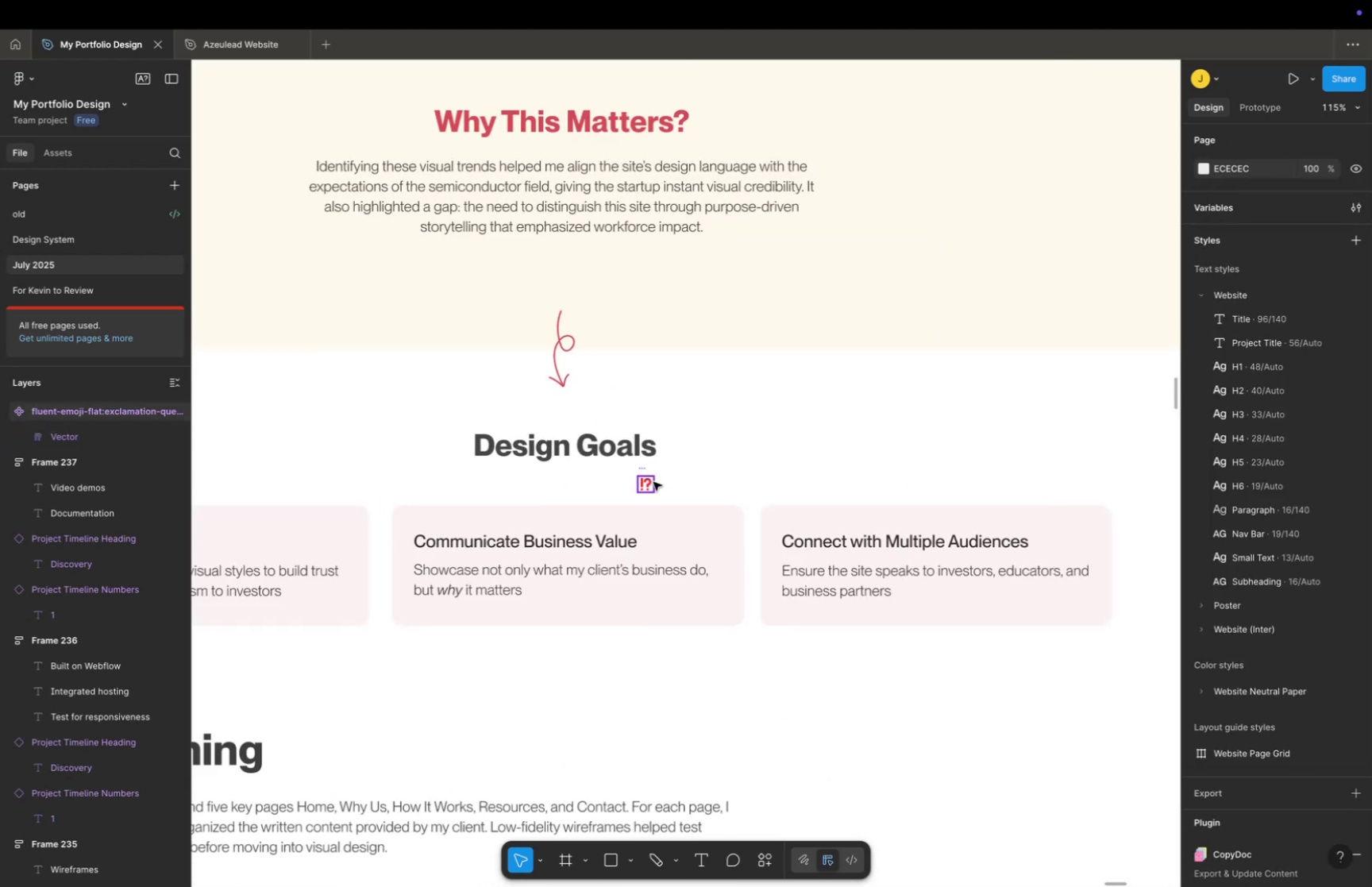 
left_click_drag(start_coordinate=[646, 482], to_coordinate=[568, 216])
 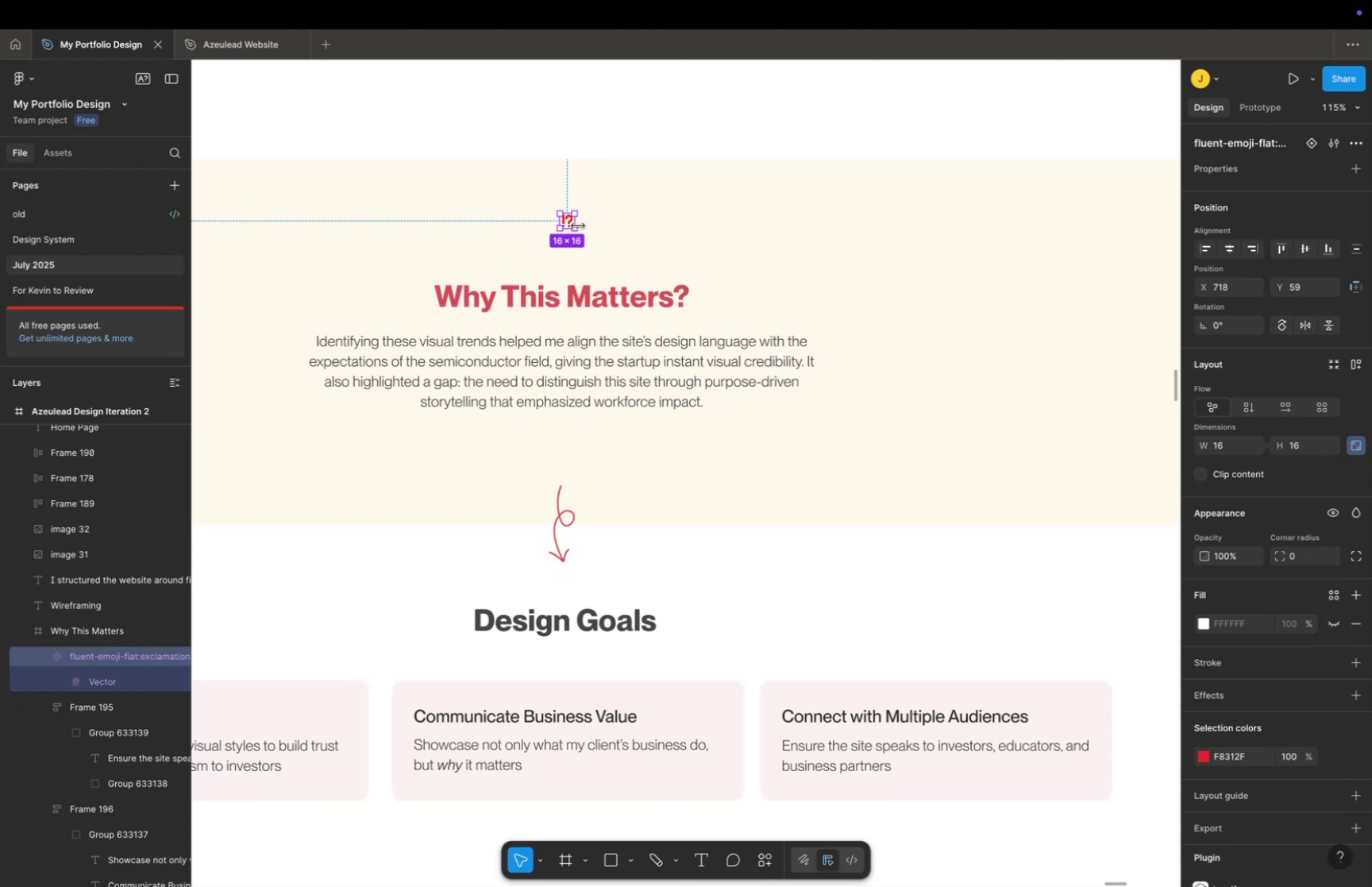 
hold_key(key=ShiftLeft, duration=1.29)
hold_key(key=CommandLeft, duration=1.24)
left_click_drag(start_coordinate=[577, 230], to_coordinate=[593, 245])
 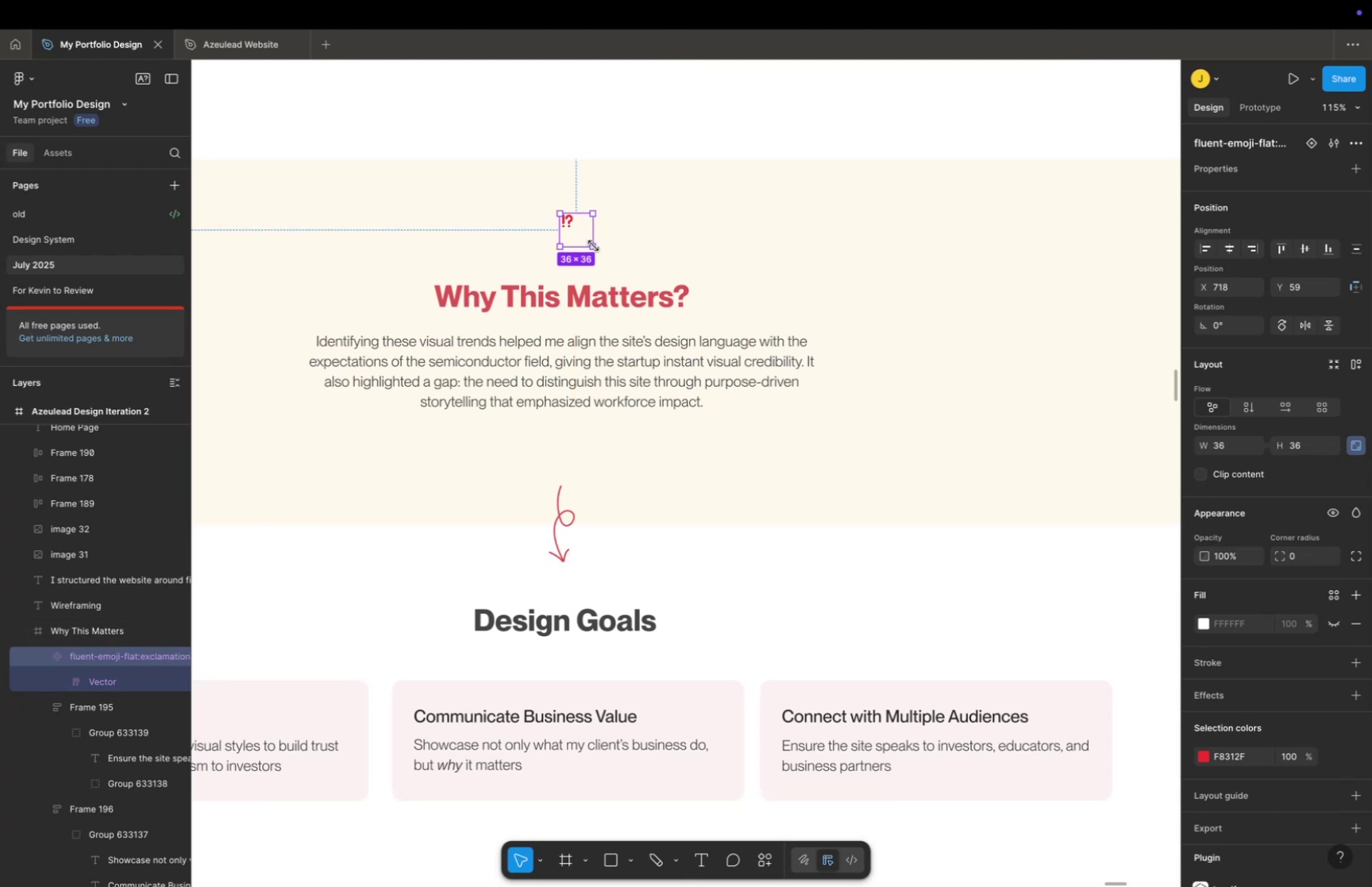 
key(Meta+Z)
 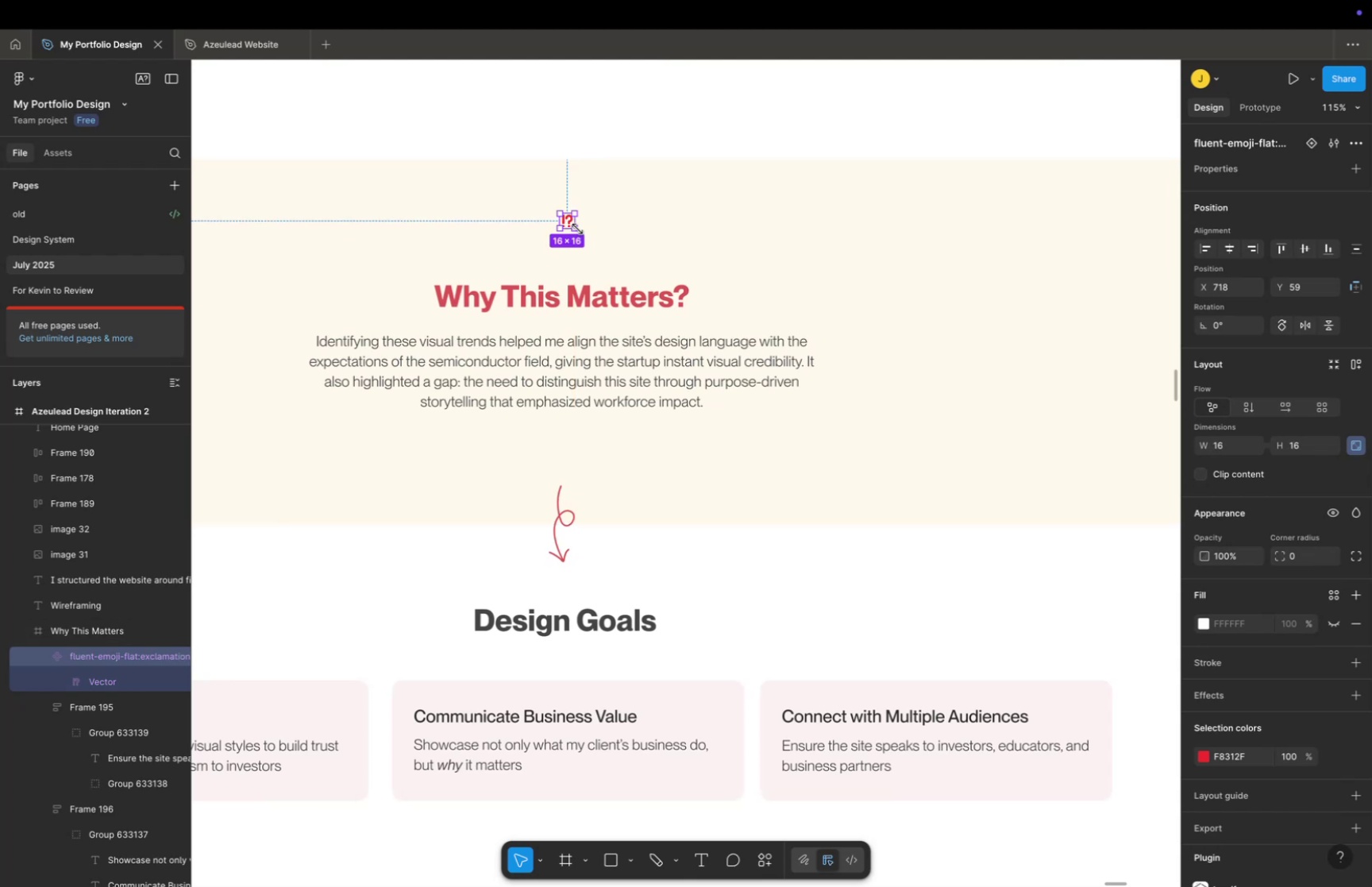 
left_click_drag(start_coordinate=[577, 229], to_coordinate=[597, 250])
 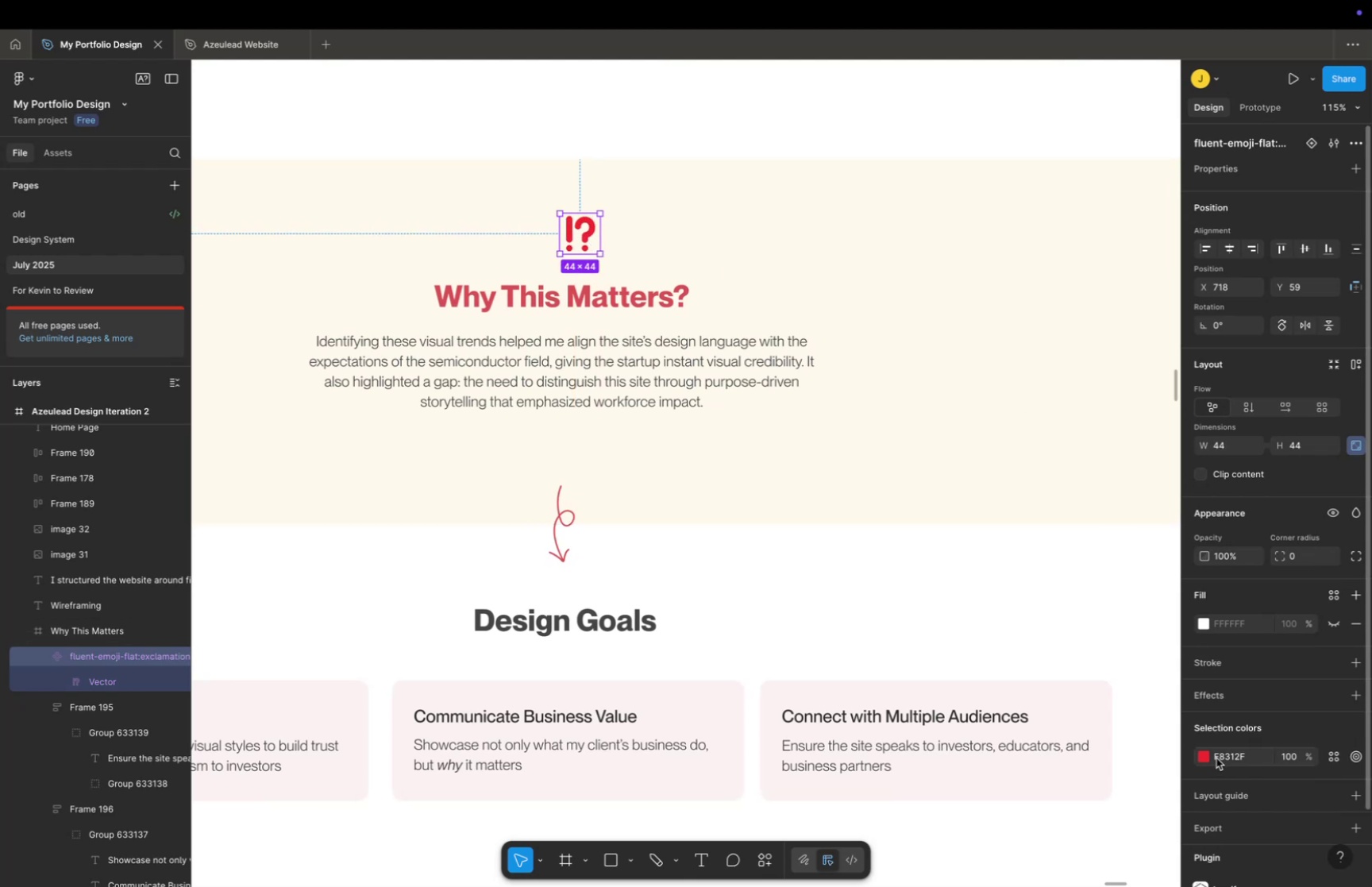 
left_click([1202, 754])
 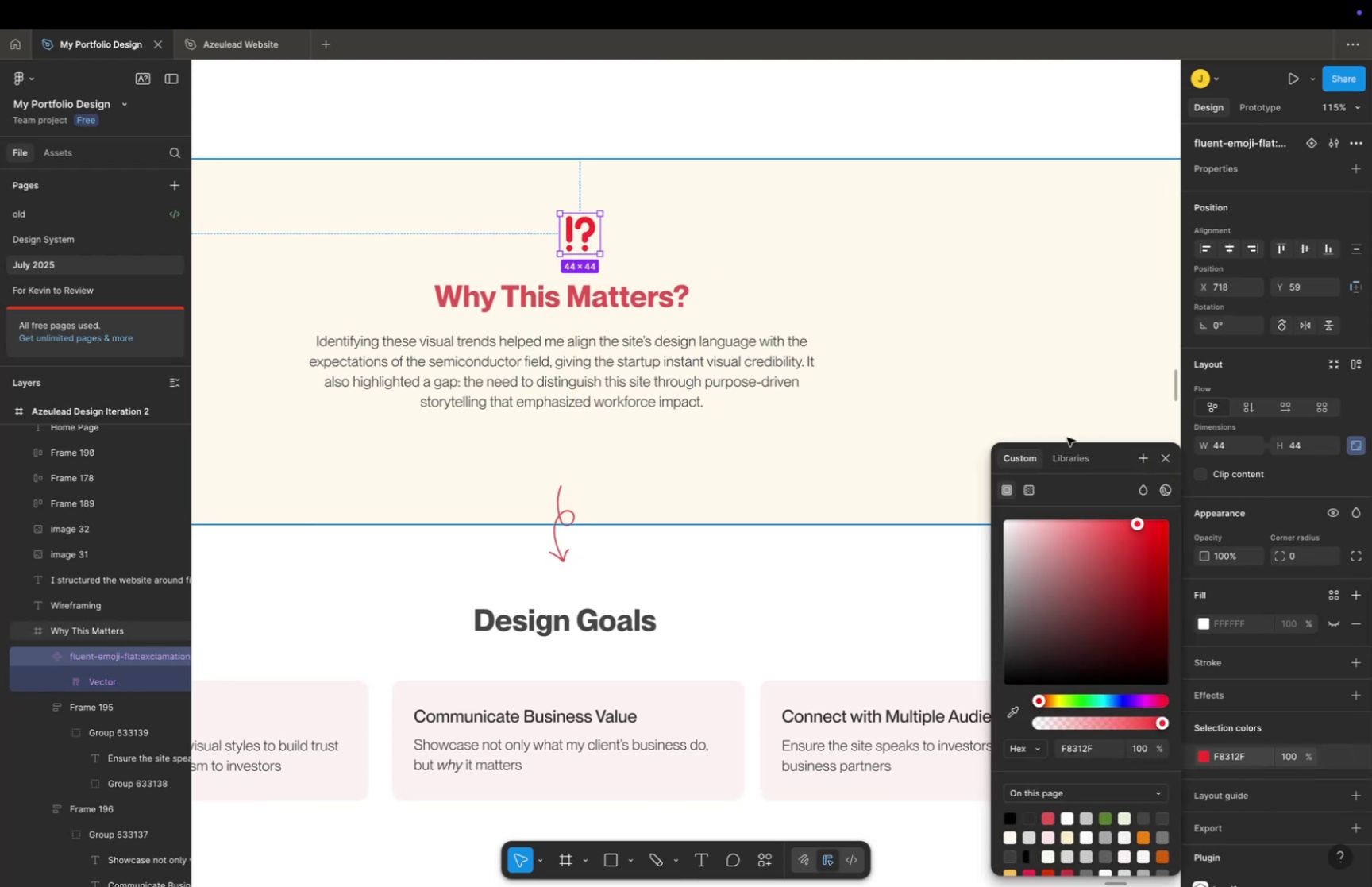 
left_click([1073, 453])
 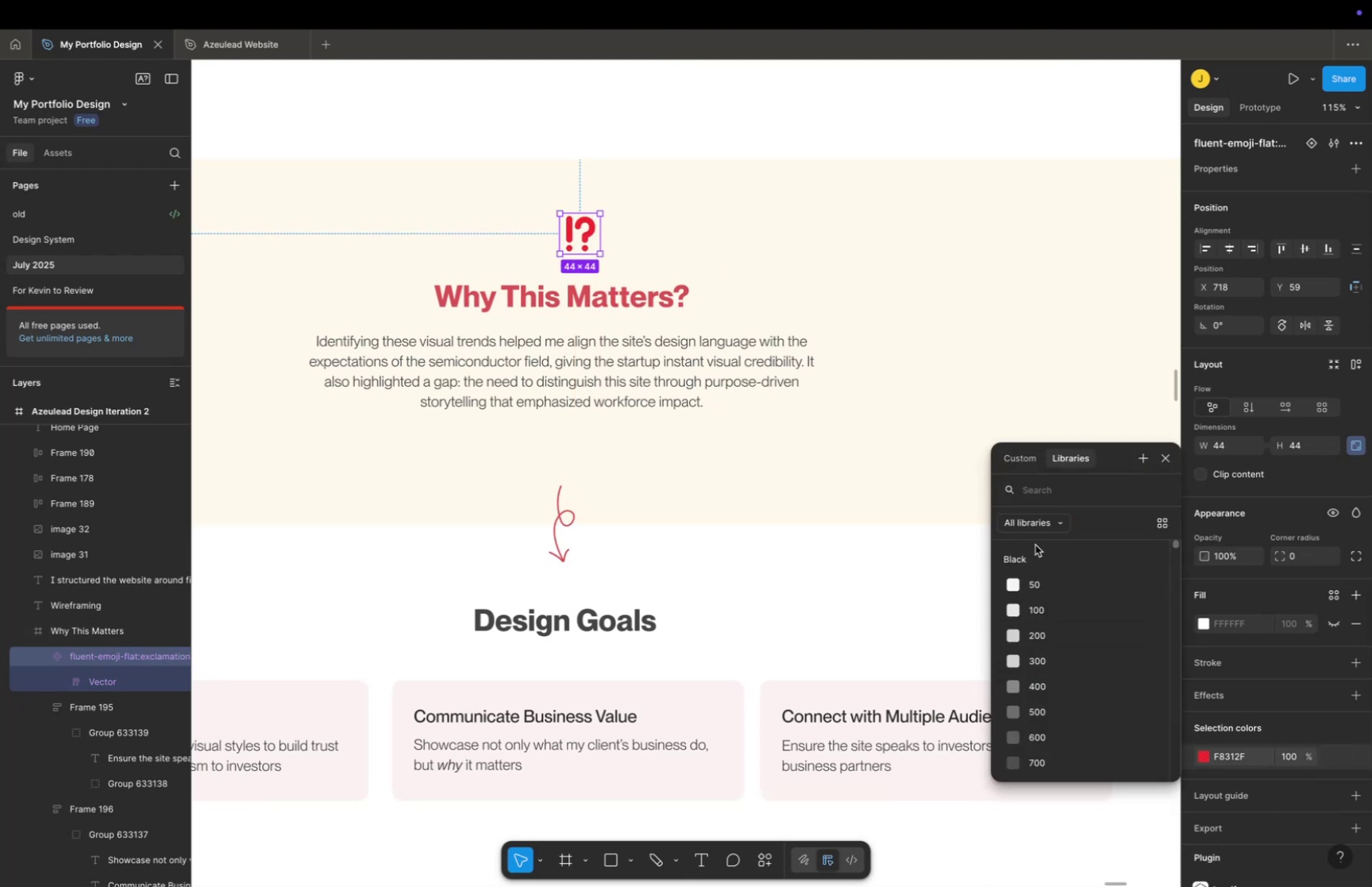 
scroll: coordinate [1050, 611], scroll_direction: down, amount: 10.0
 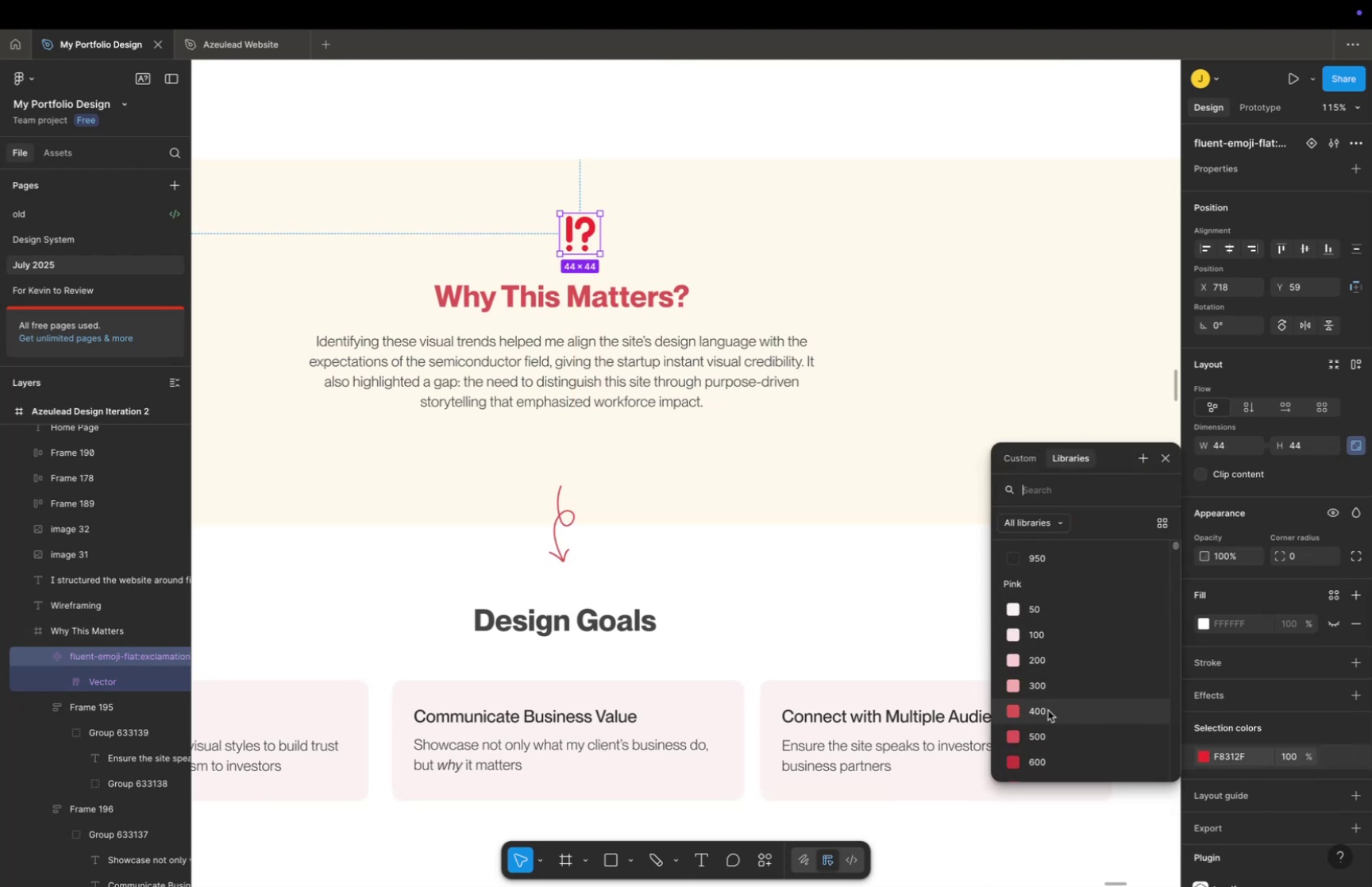 
left_click([1048, 711])
 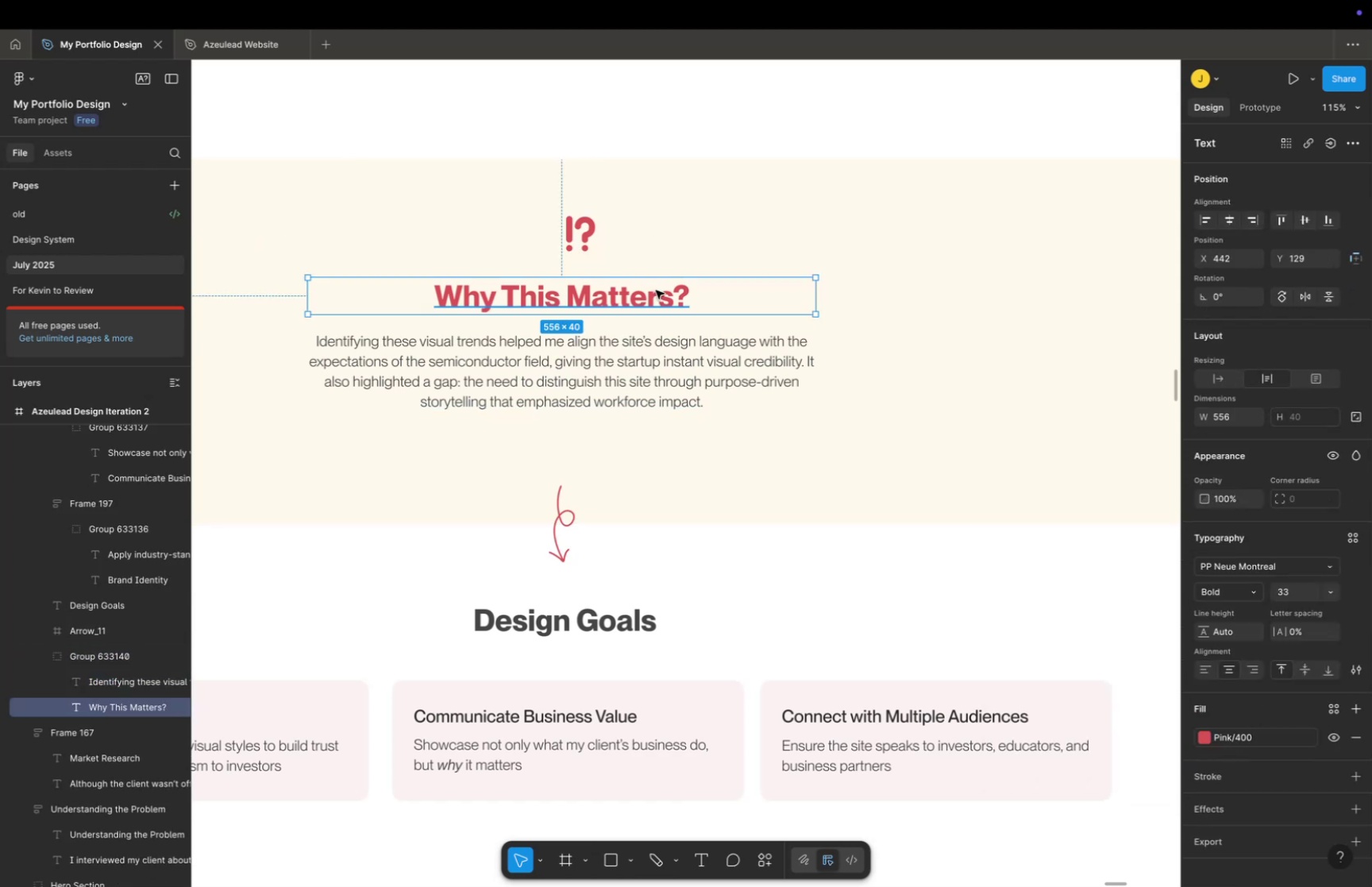 
triple_click([683, 292])
 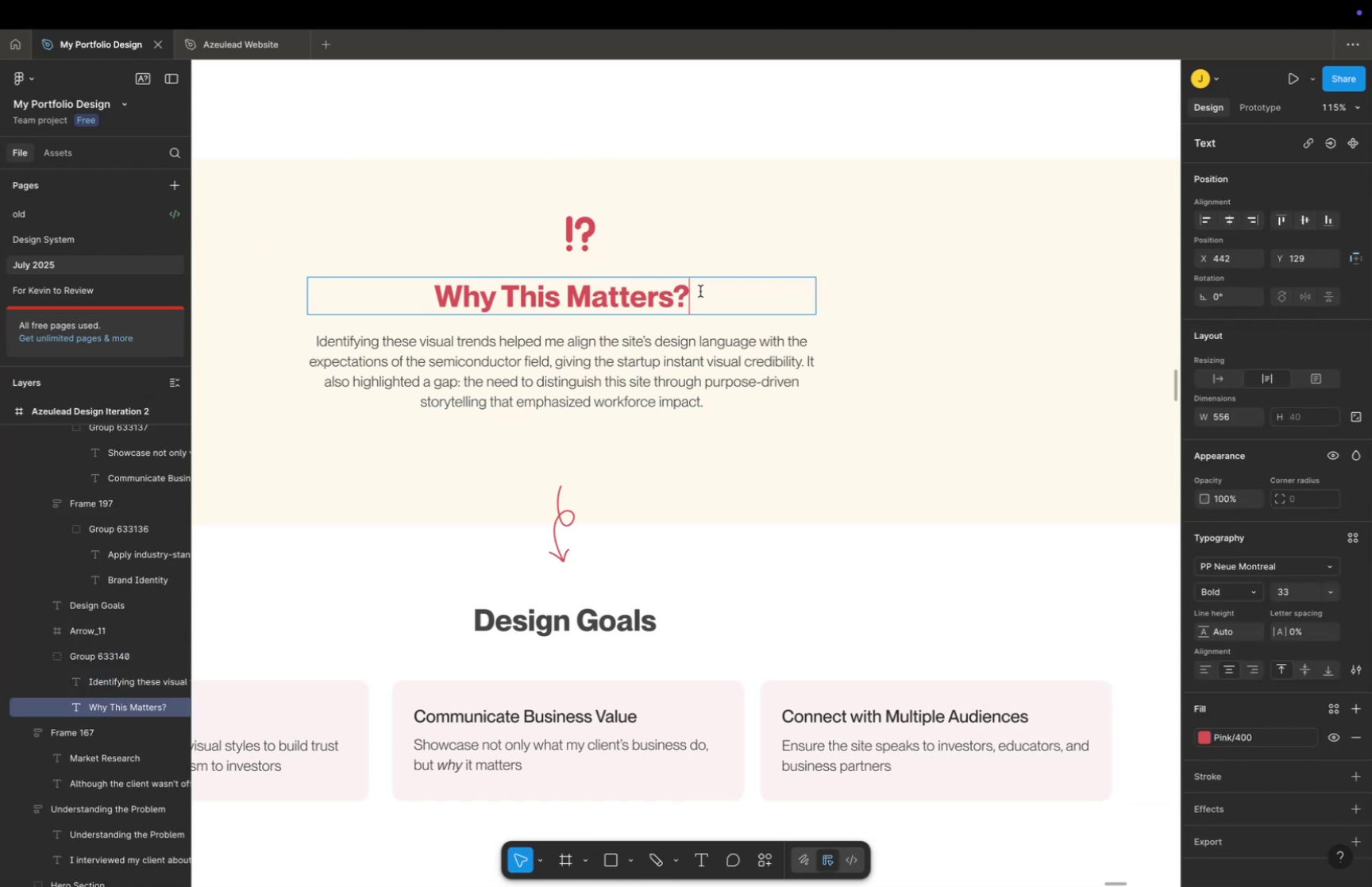 
triple_click([700, 291])
 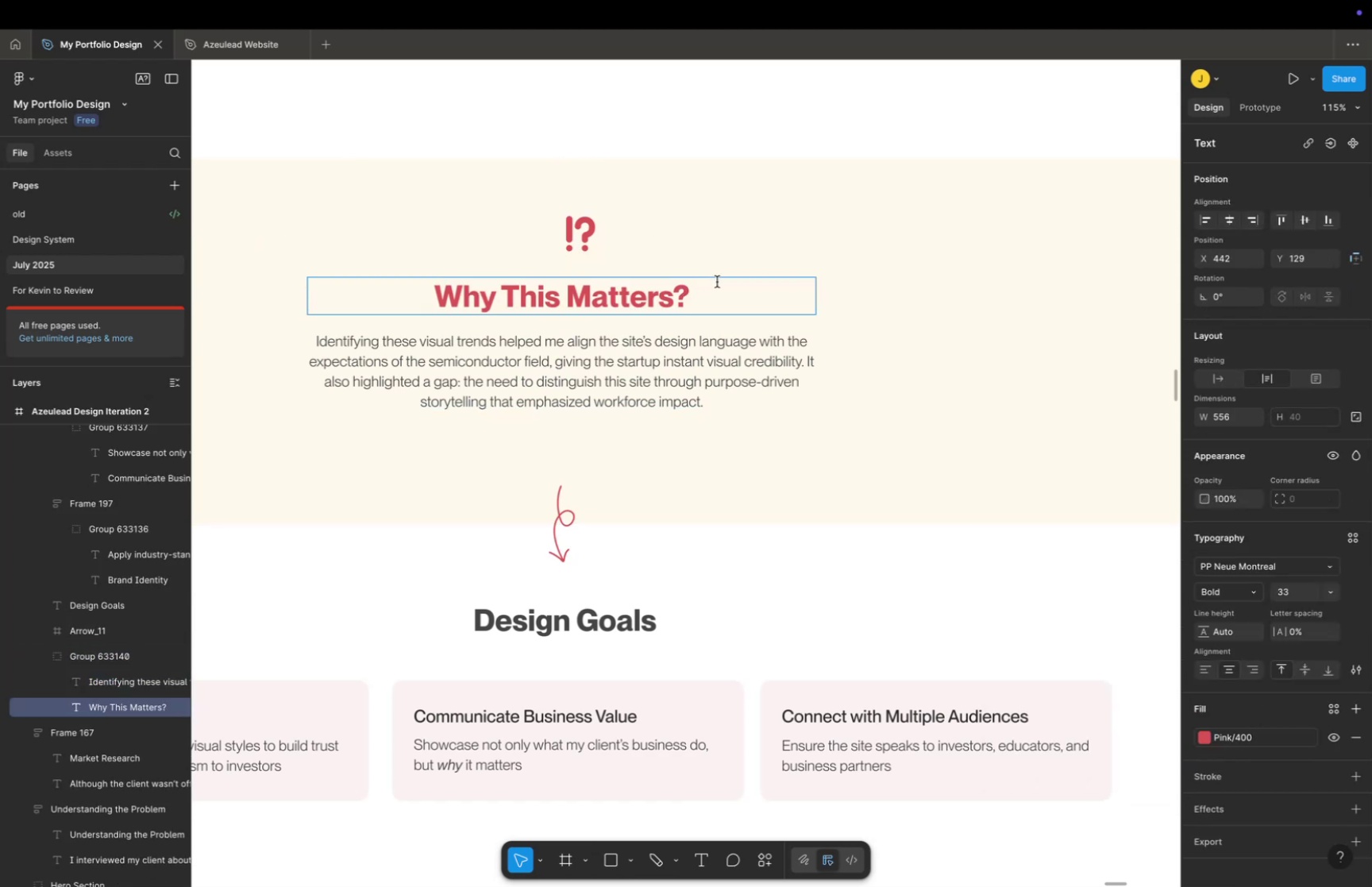 
key(Backspace)
 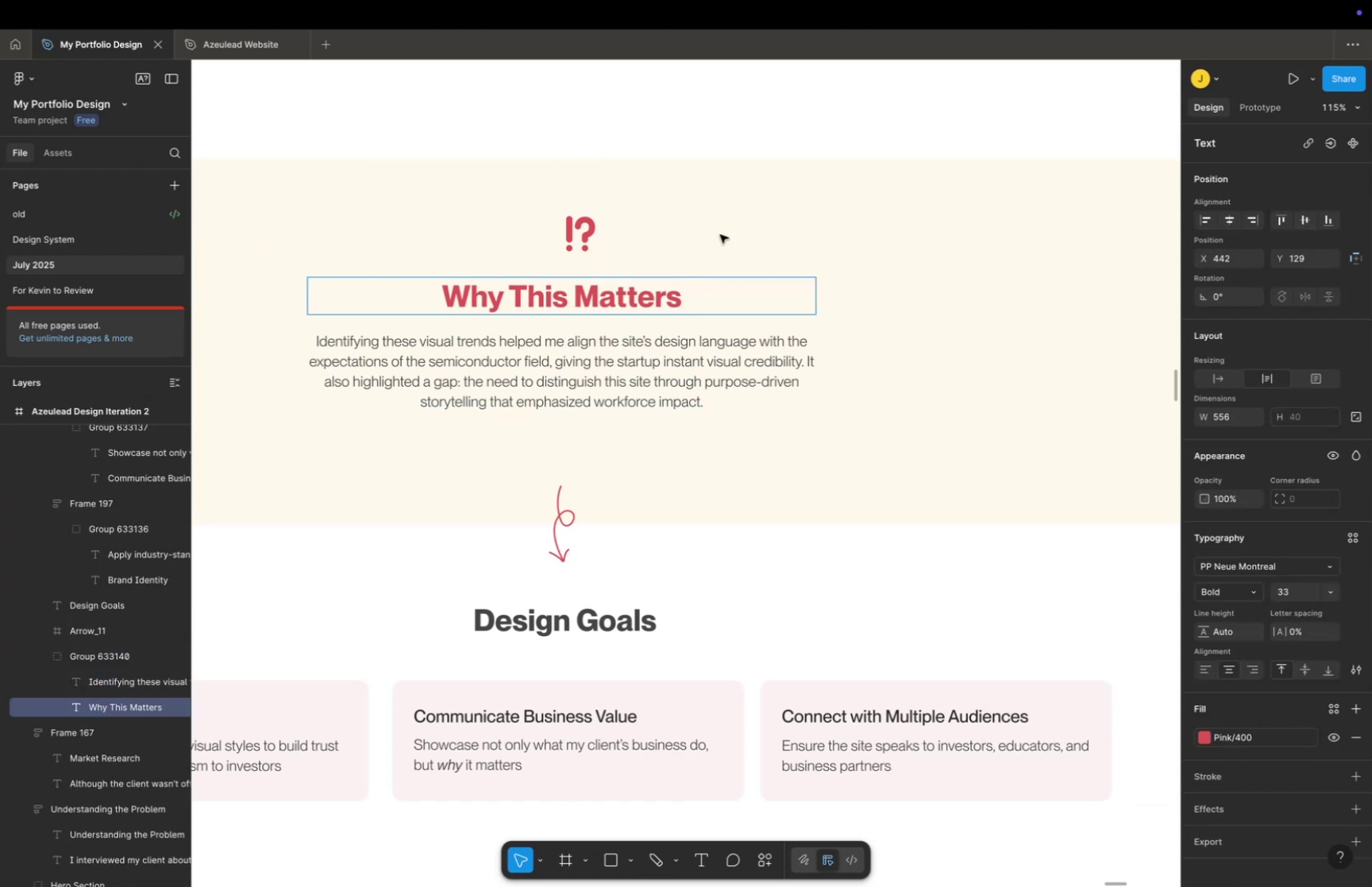 
left_click_drag(start_coordinate=[742, 96], to_coordinate=[741, 92])
 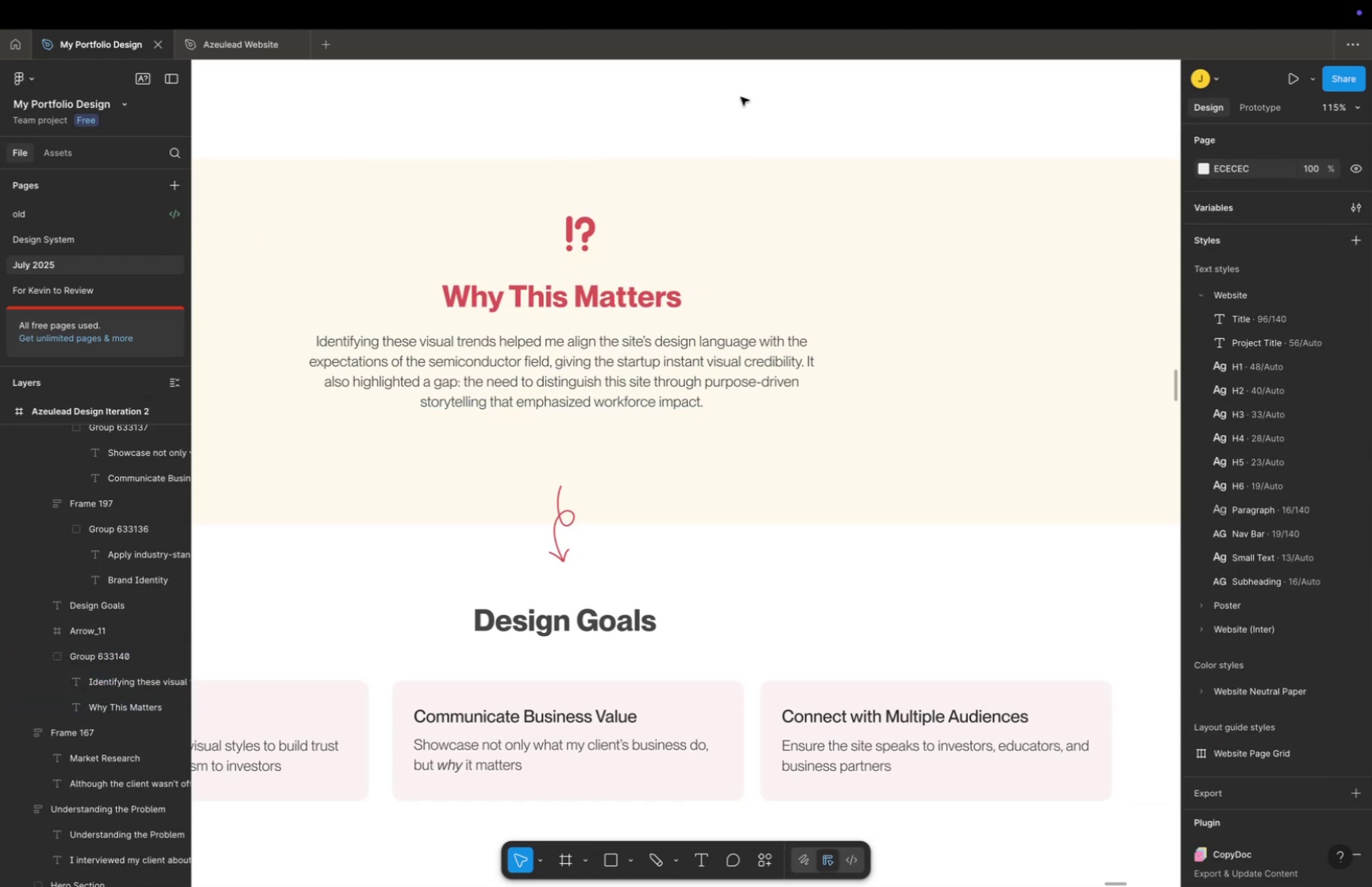 
key(Space)
 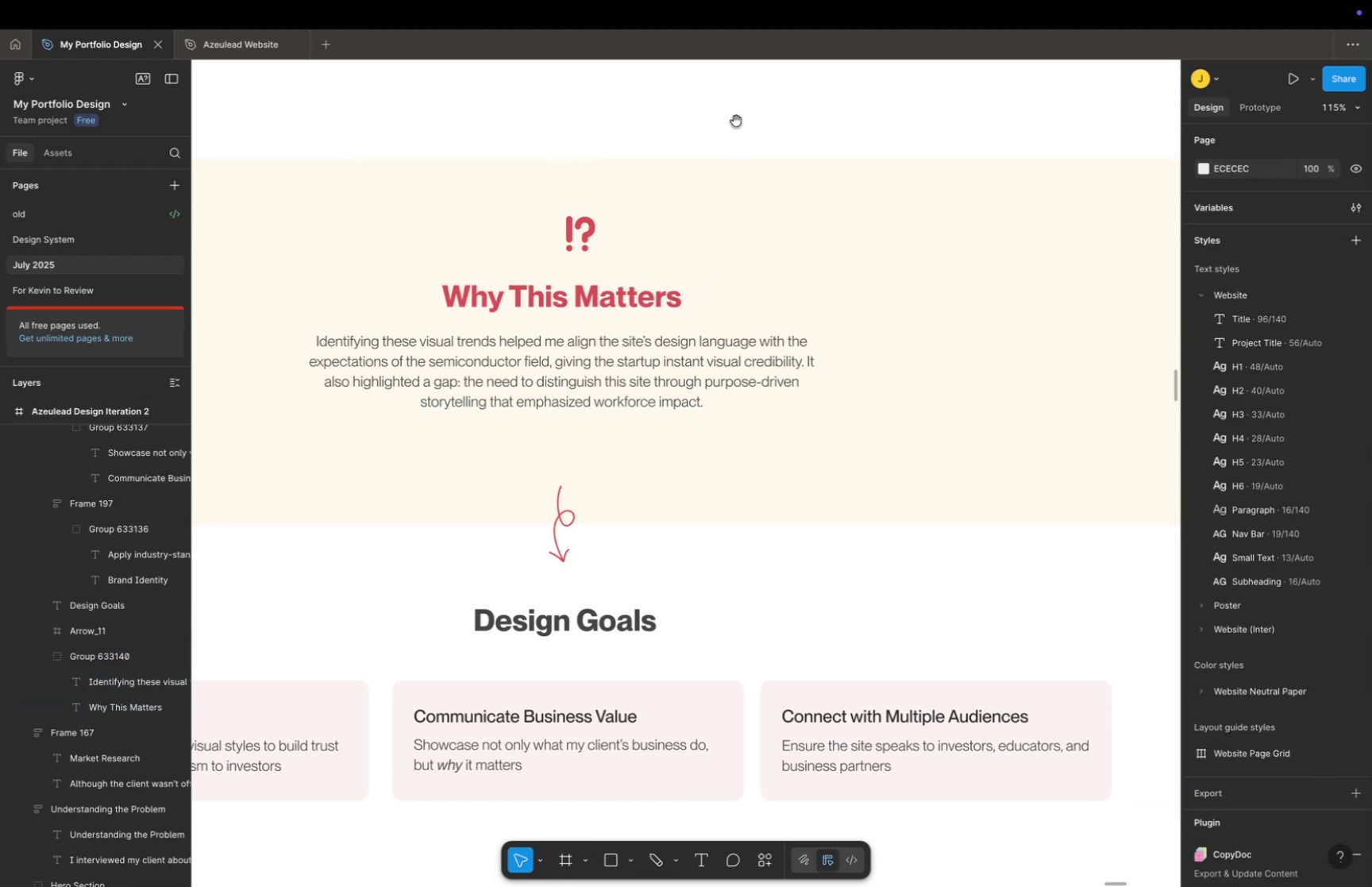 
left_click_drag(start_coordinate=[736, 137], to_coordinate=[827, 322])
 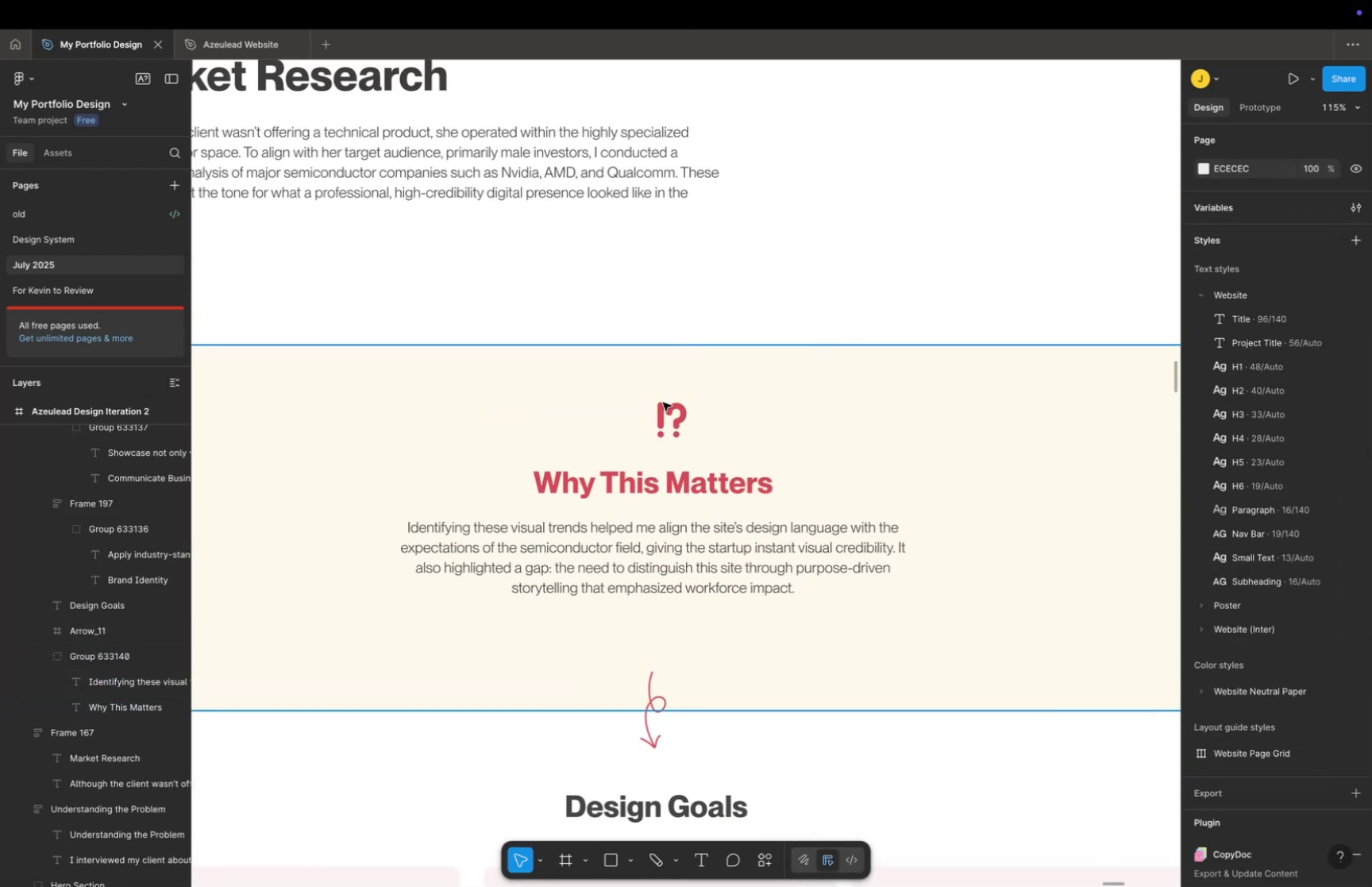 
double_click([663, 402])
 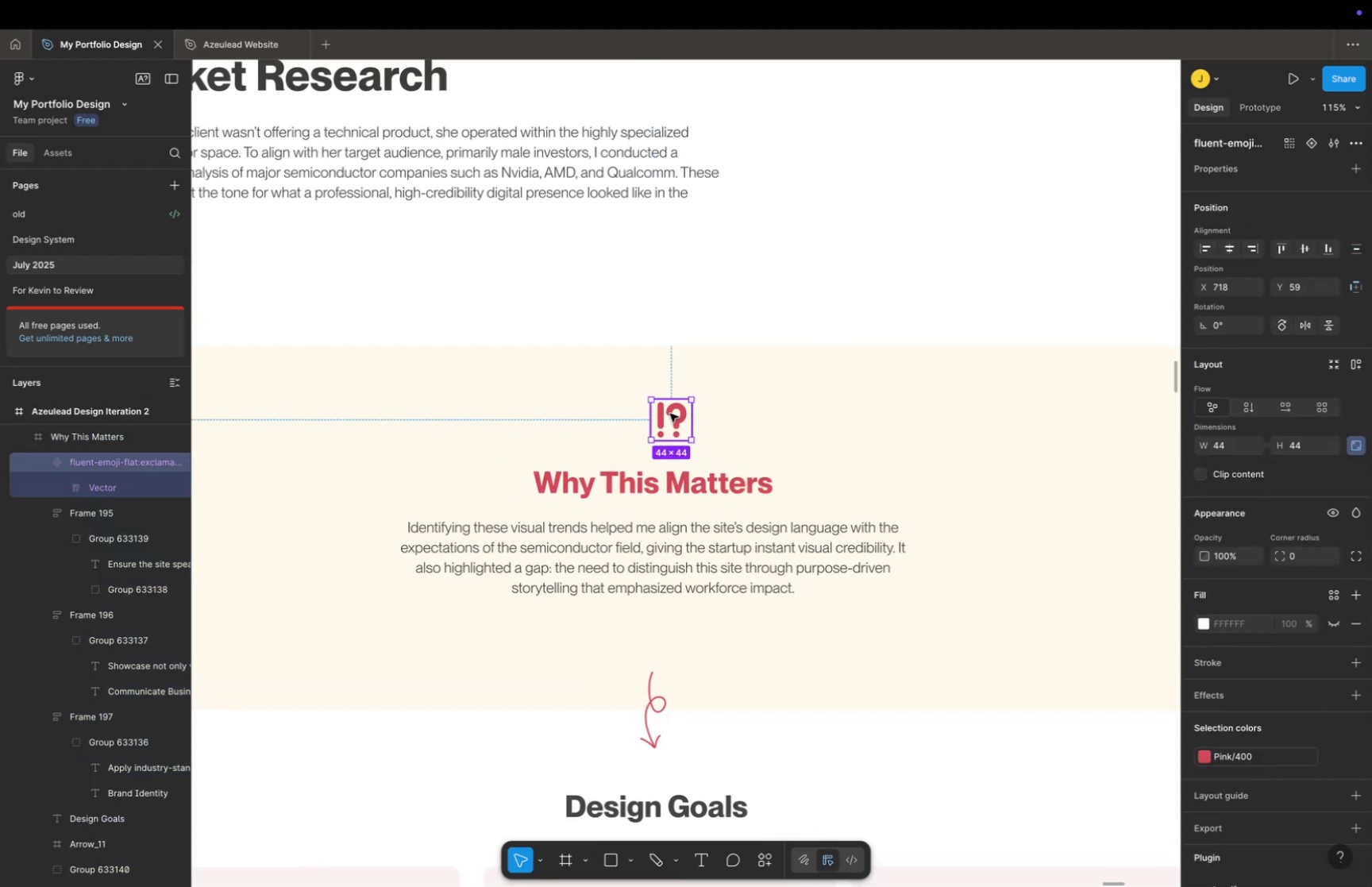 
left_click_drag(start_coordinate=[670, 413], to_coordinate=[649, 426])
 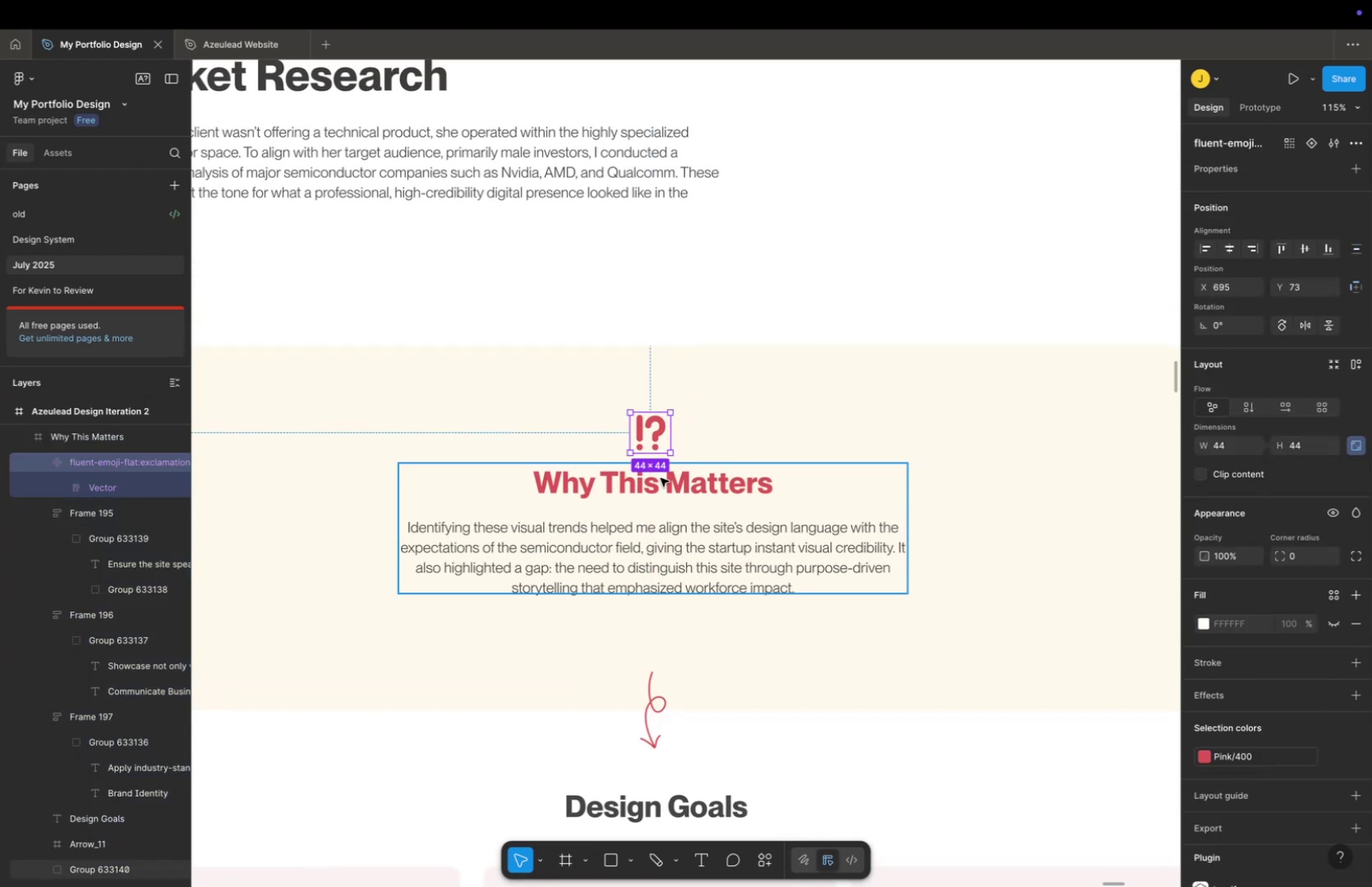 
left_click([661, 477])
 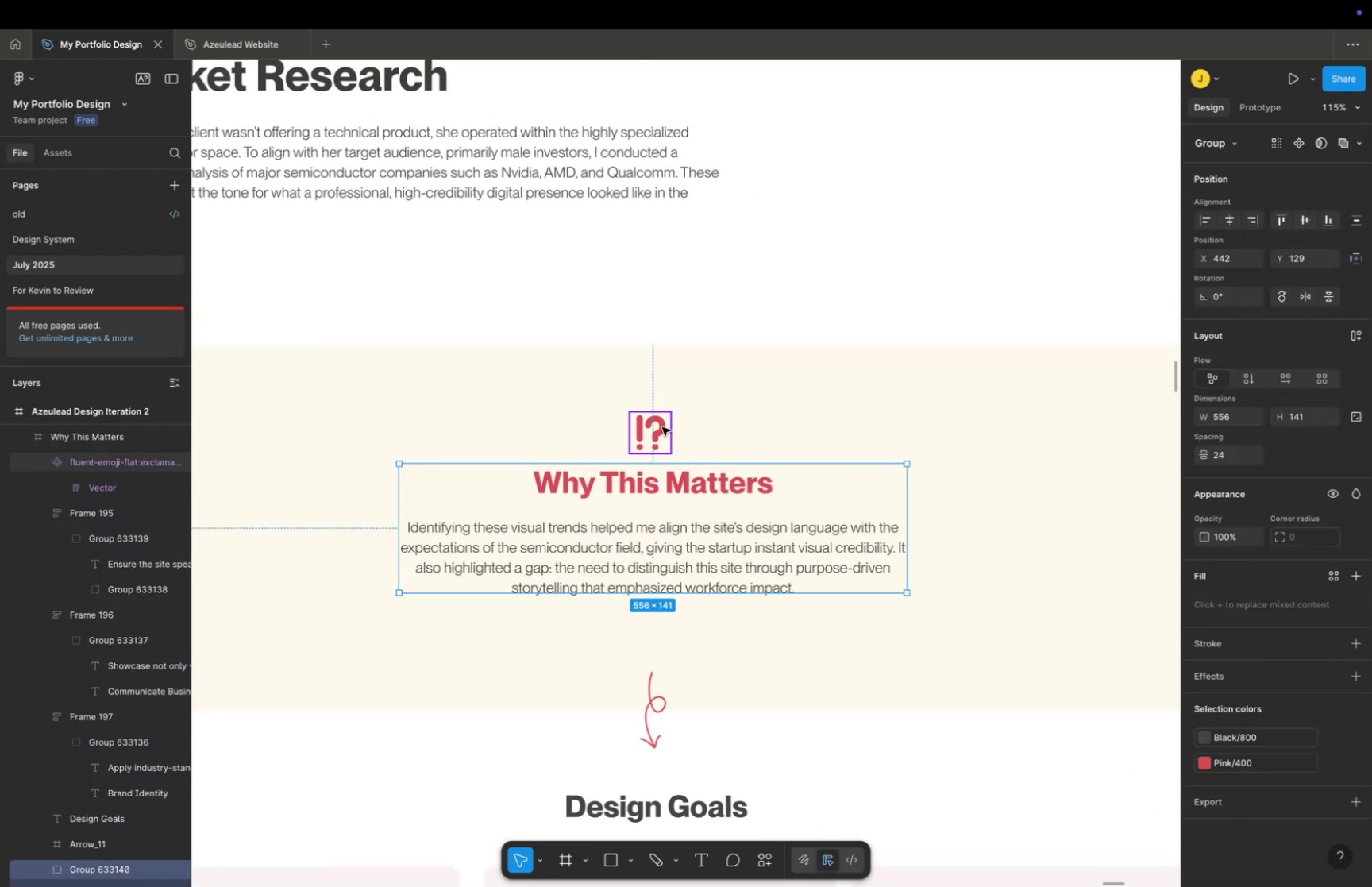 
left_click([656, 426])
 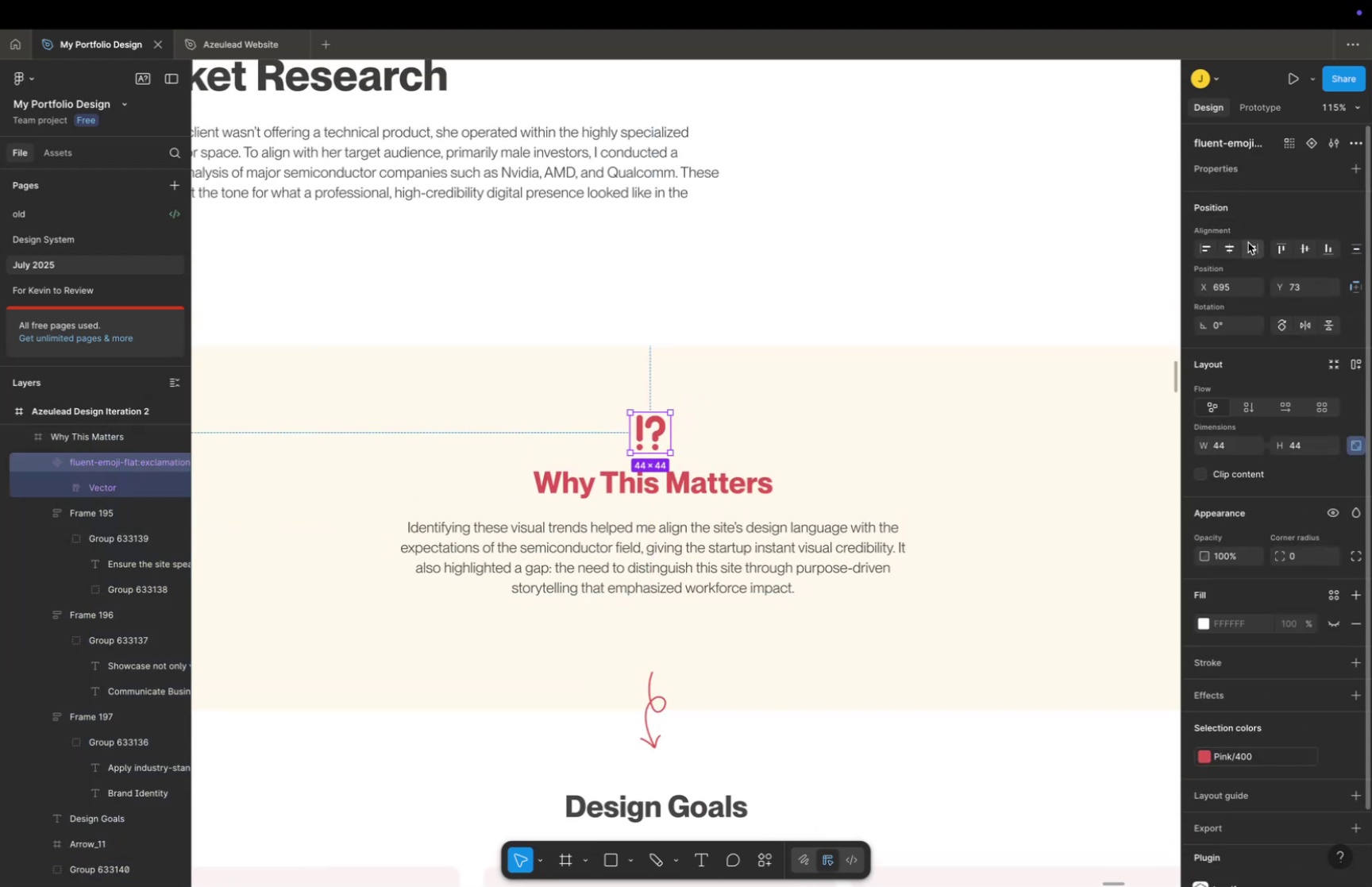 
left_click([1236, 246])
 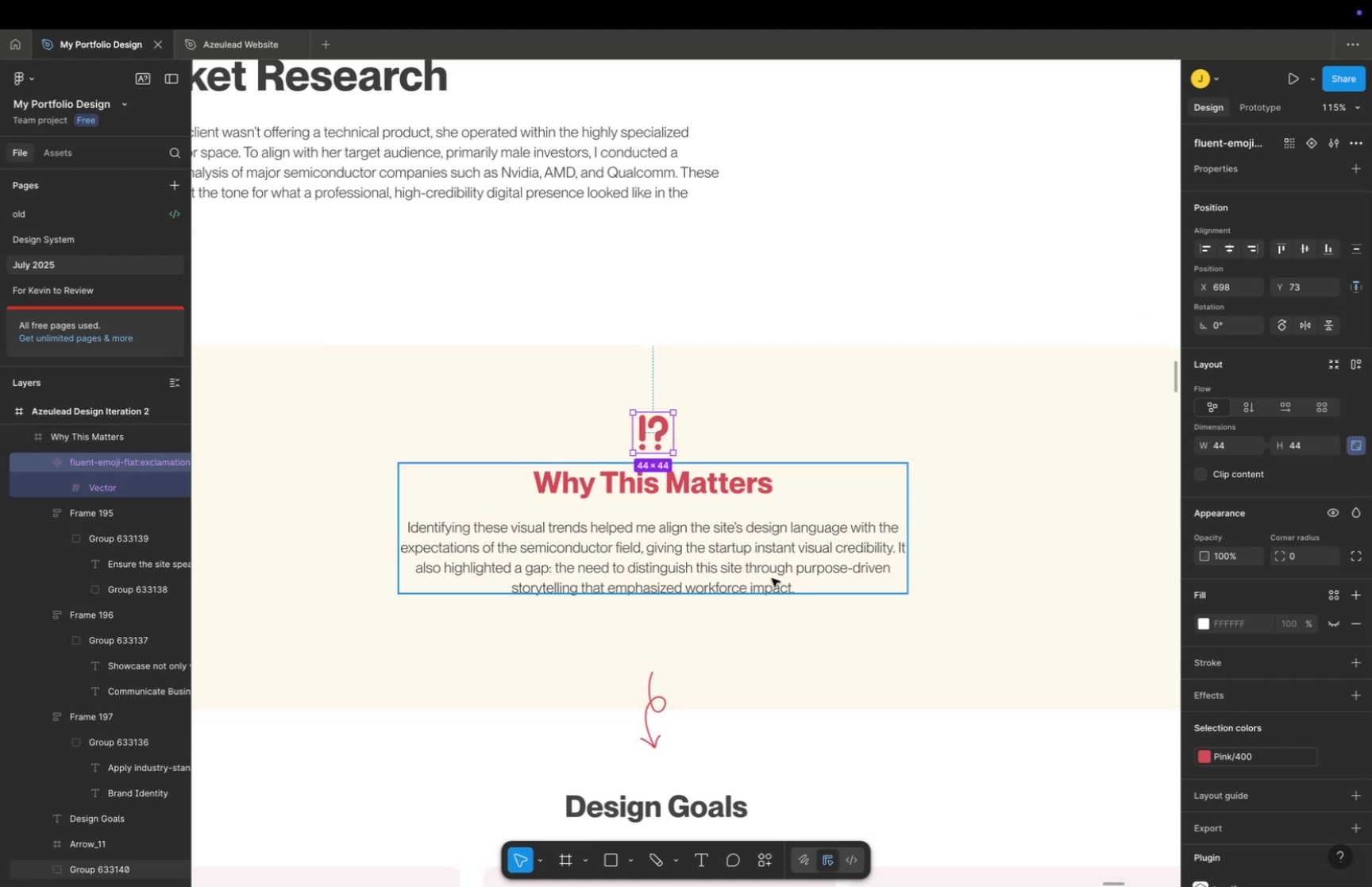 
left_click([772, 577])
 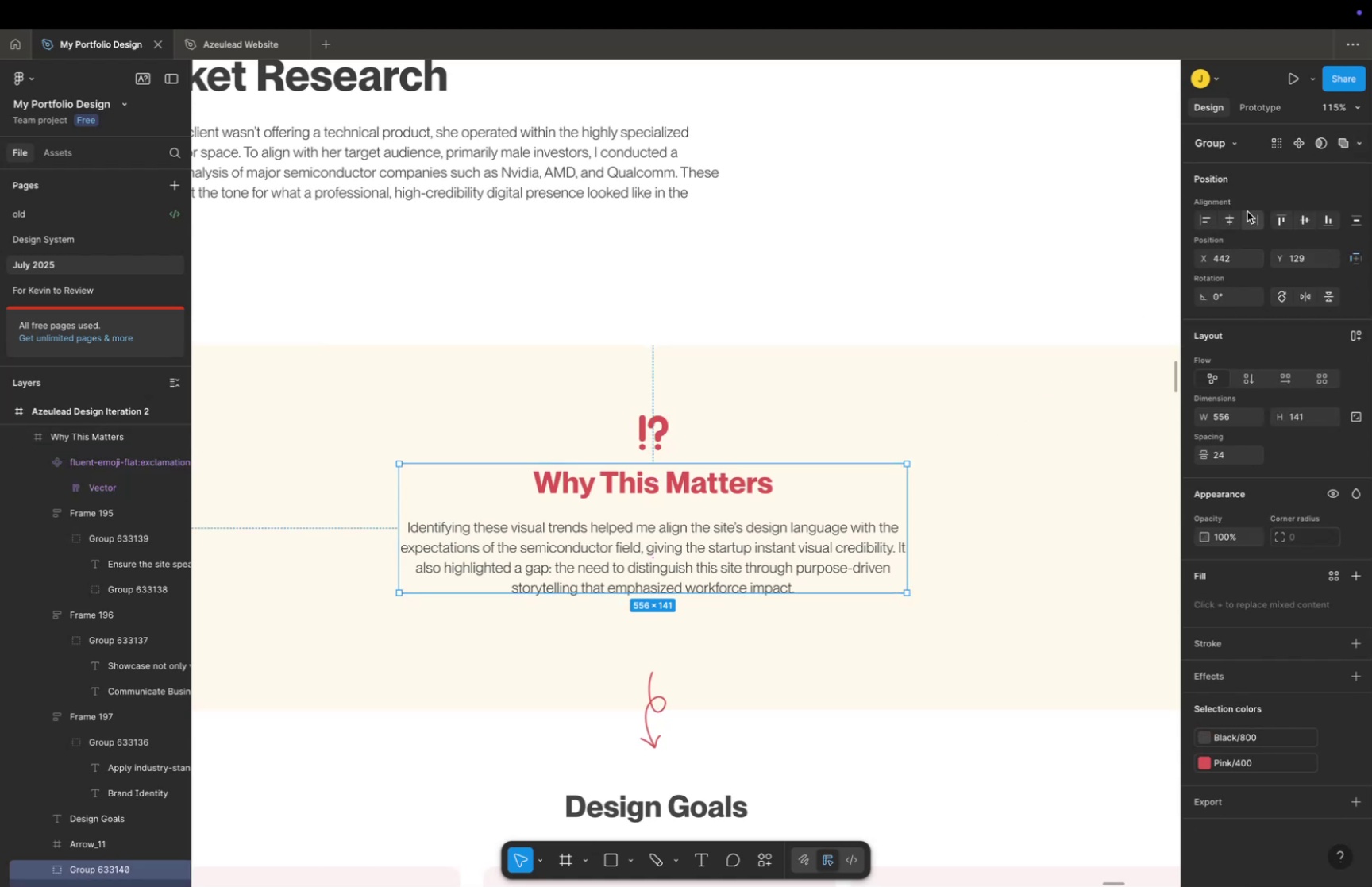 
left_click([1235, 219])
 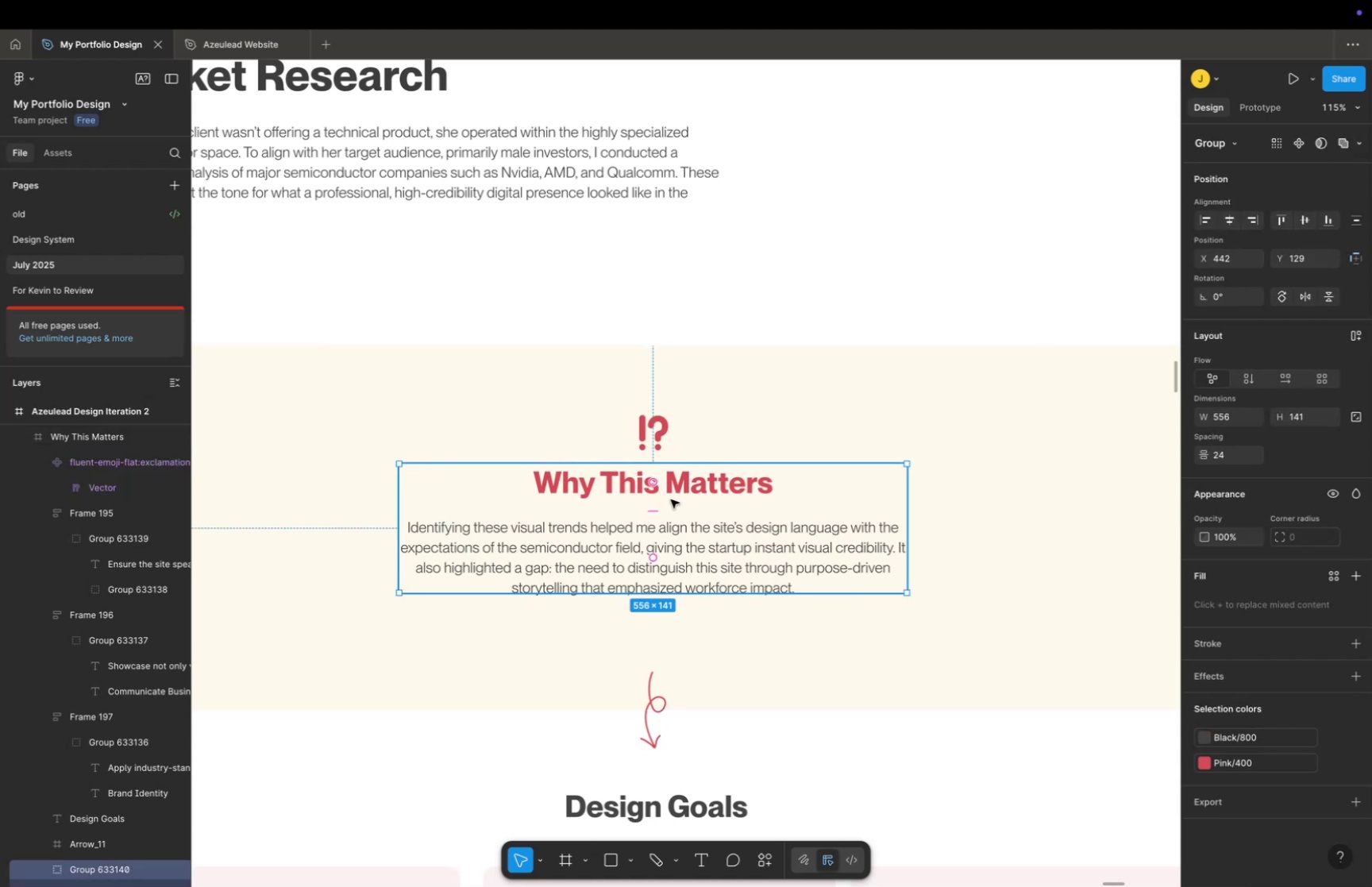 
key(Shift+ShiftLeft)
 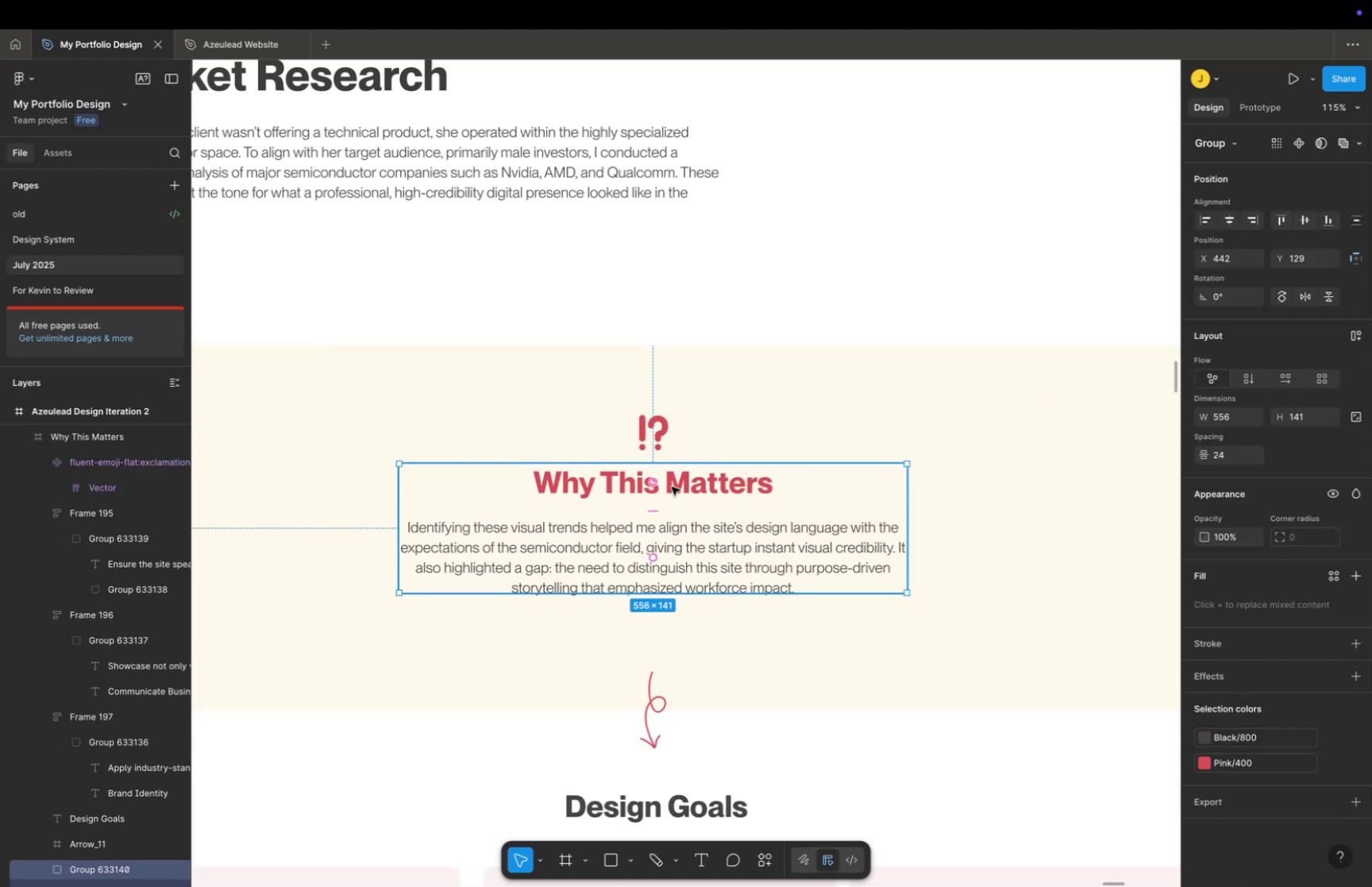 
hold_key(key=CommandLeft, duration=0.43)
 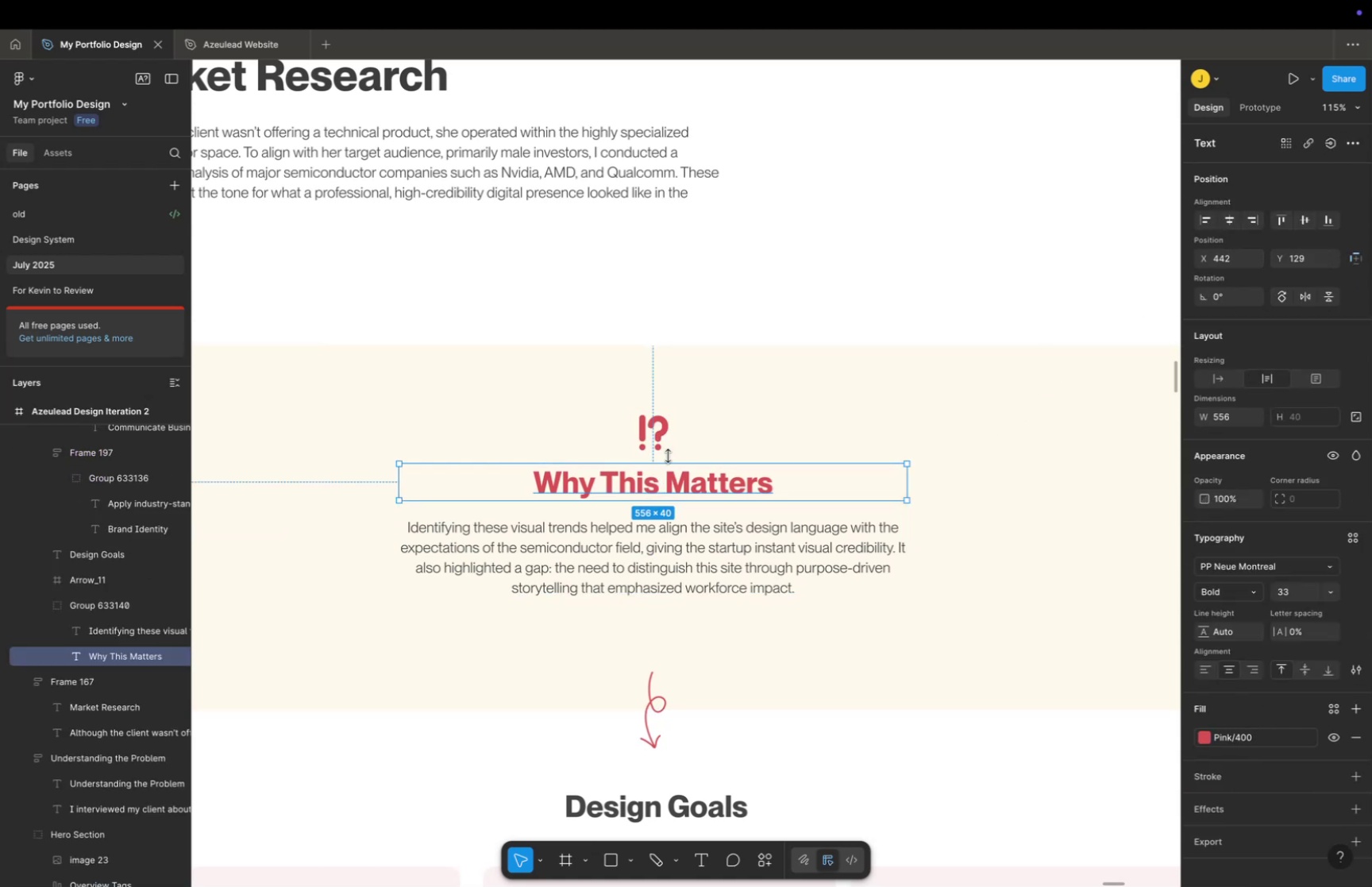 
key(Alt+ArrowDown)
 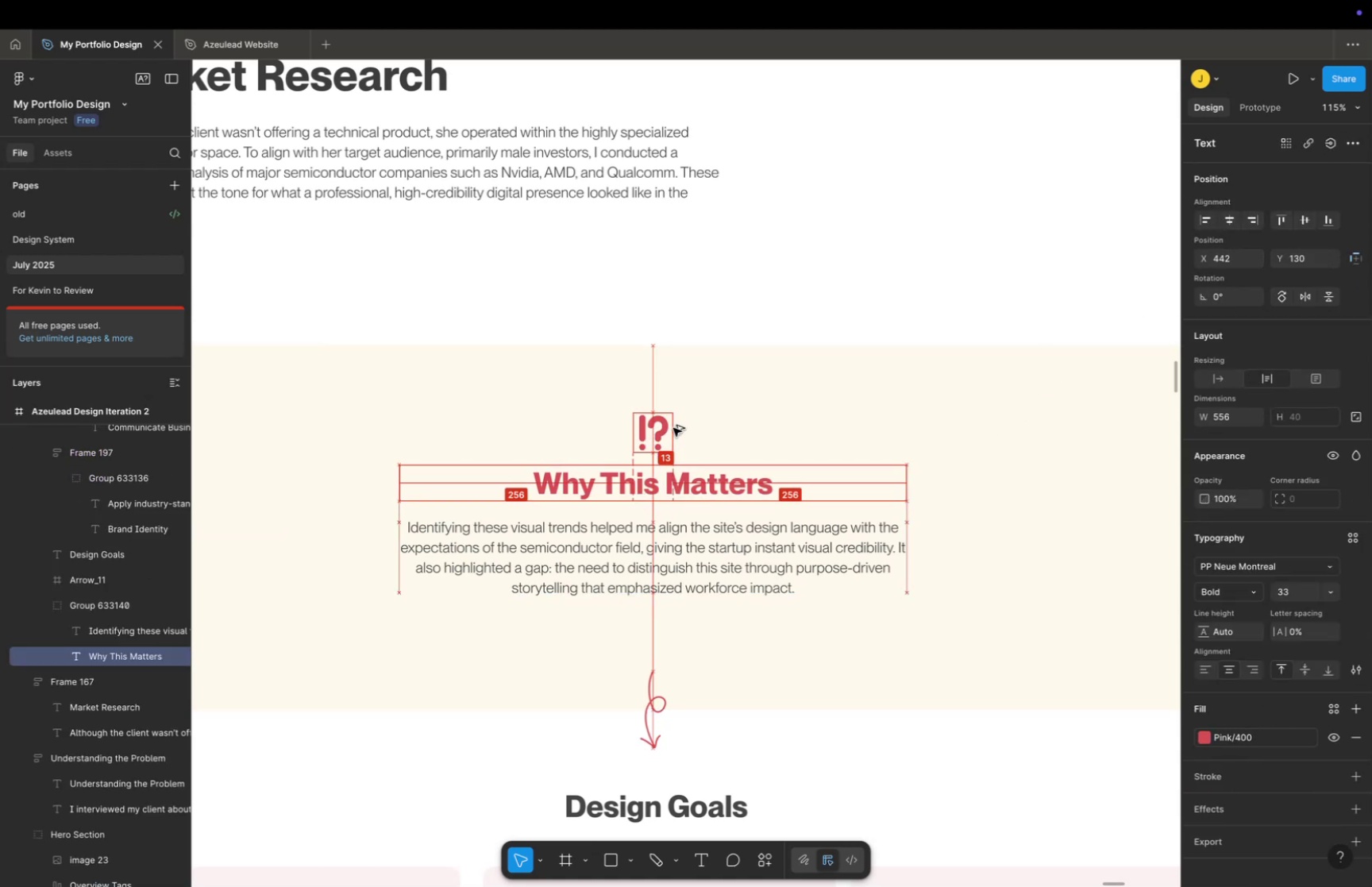 
key(Alt+ArrowDown)
 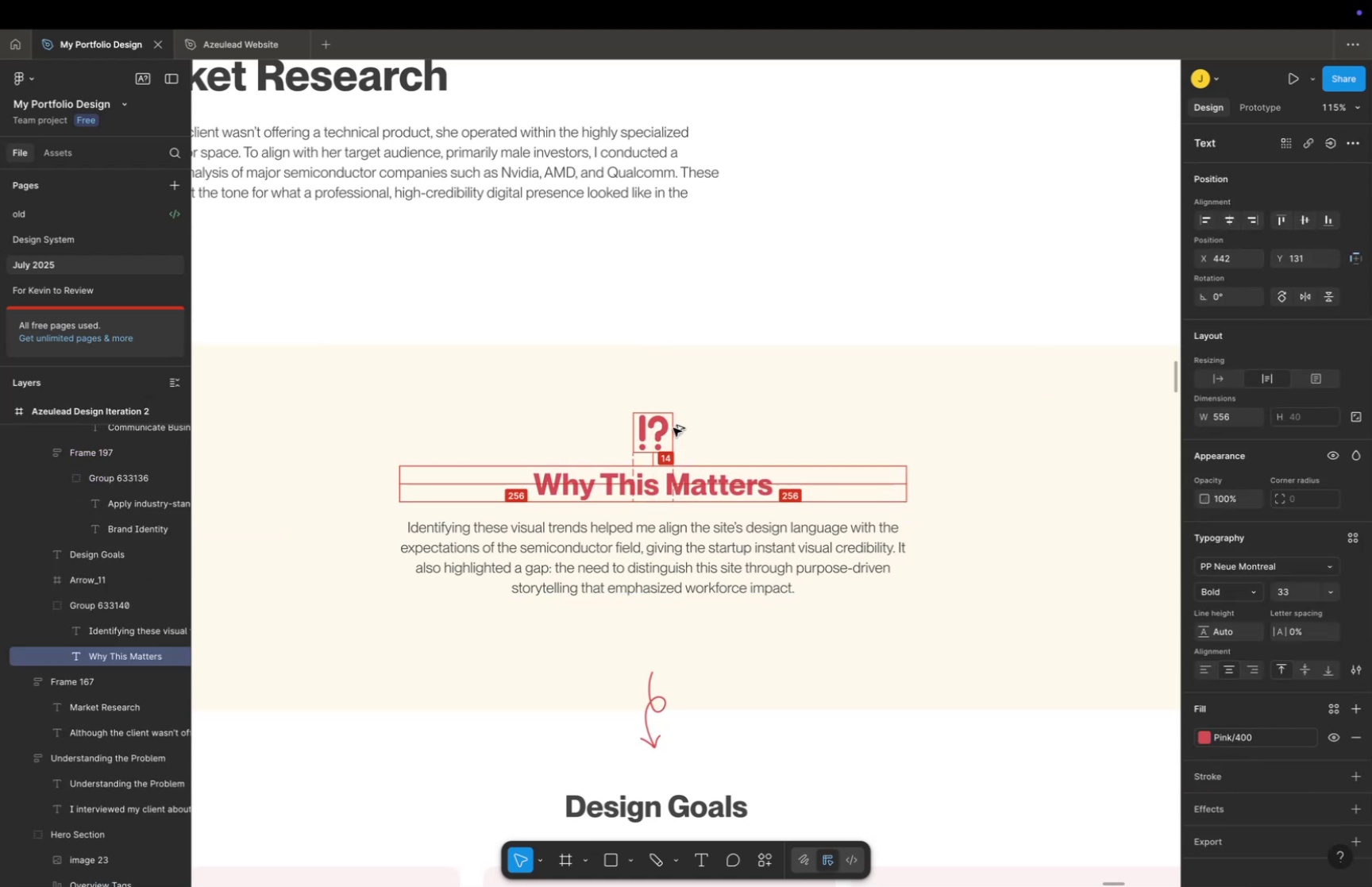 
key(Alt+Z)
 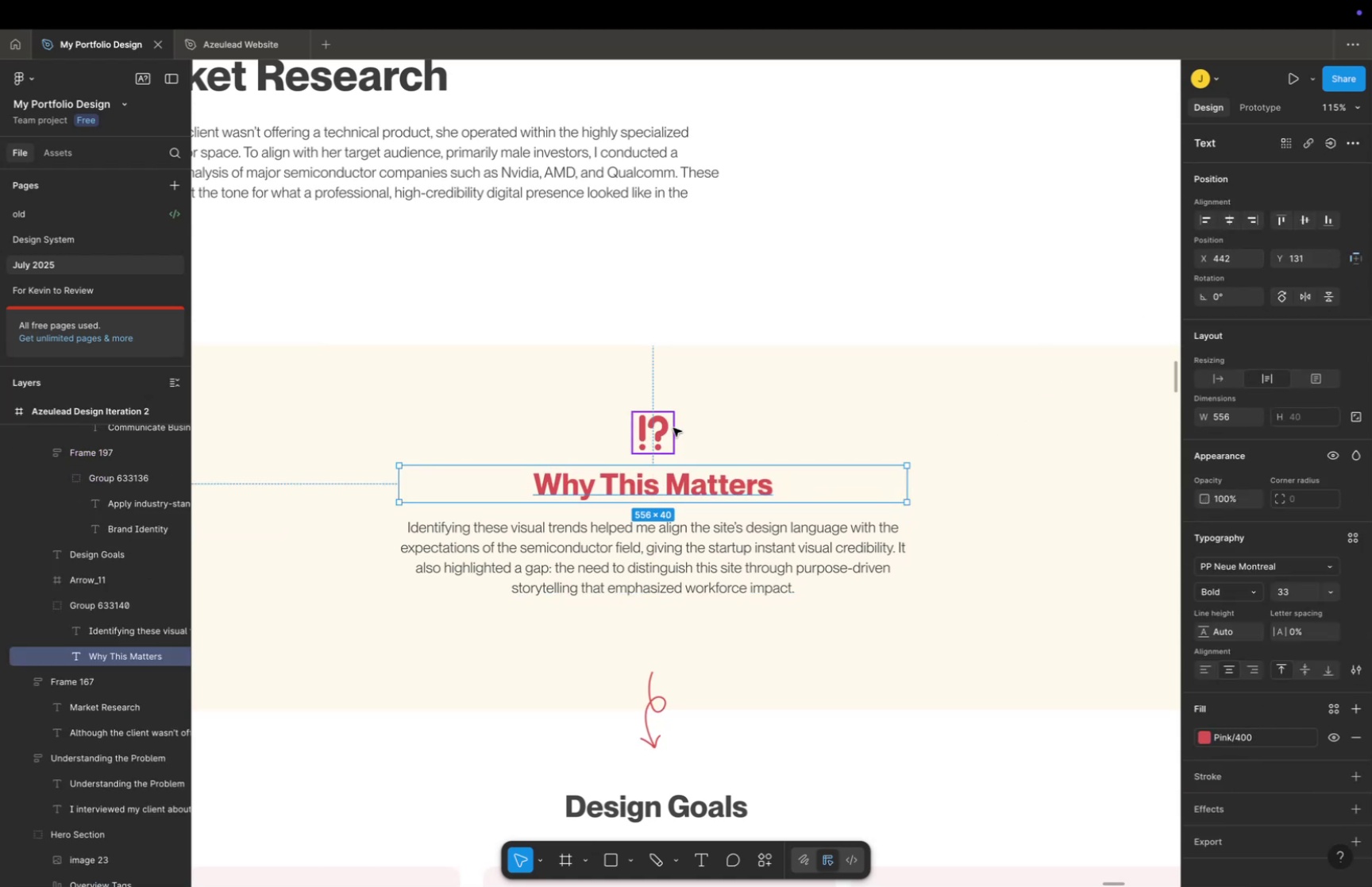 
key(Meta+Z)
 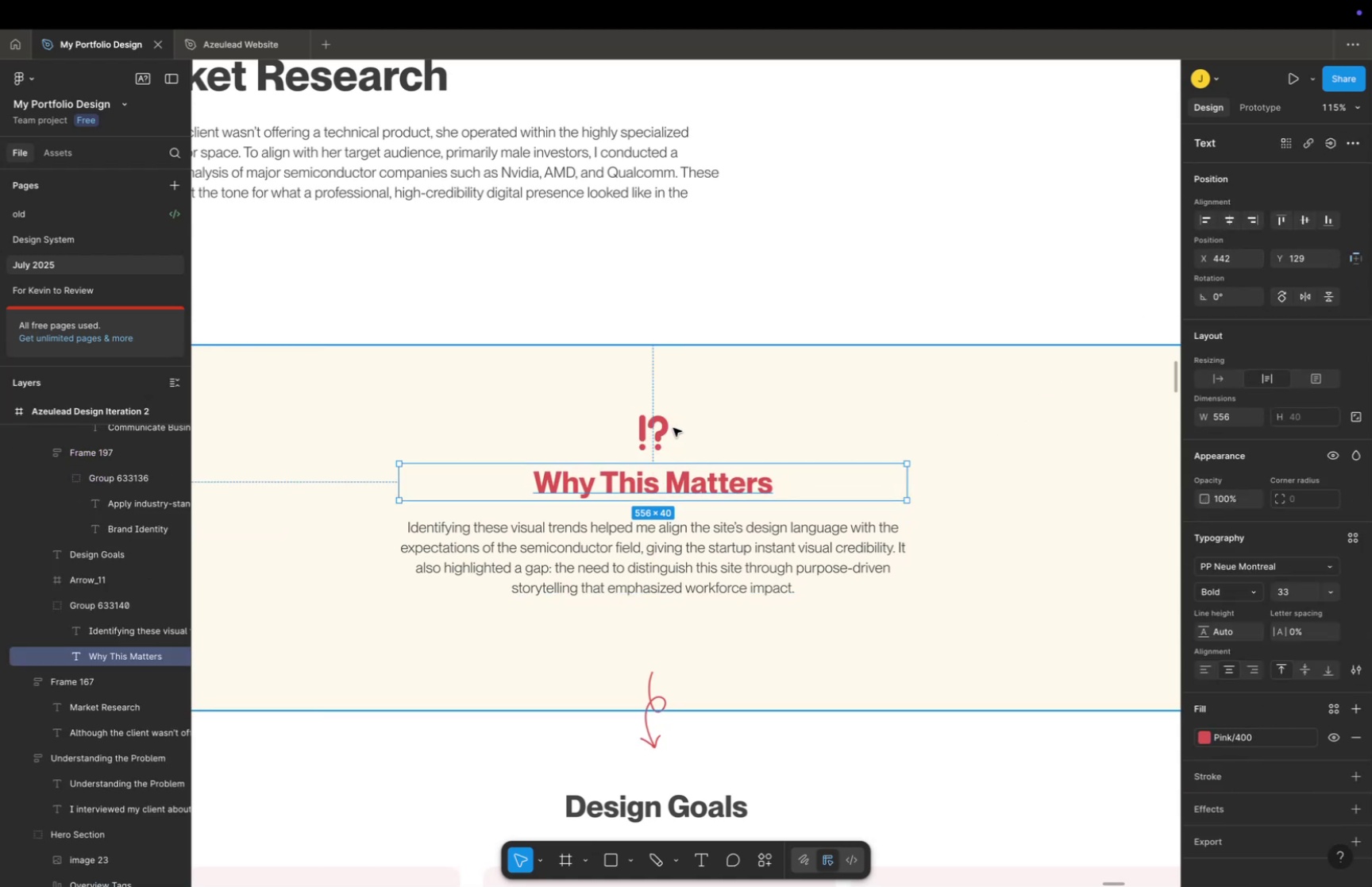 
key(Meta+Z)
 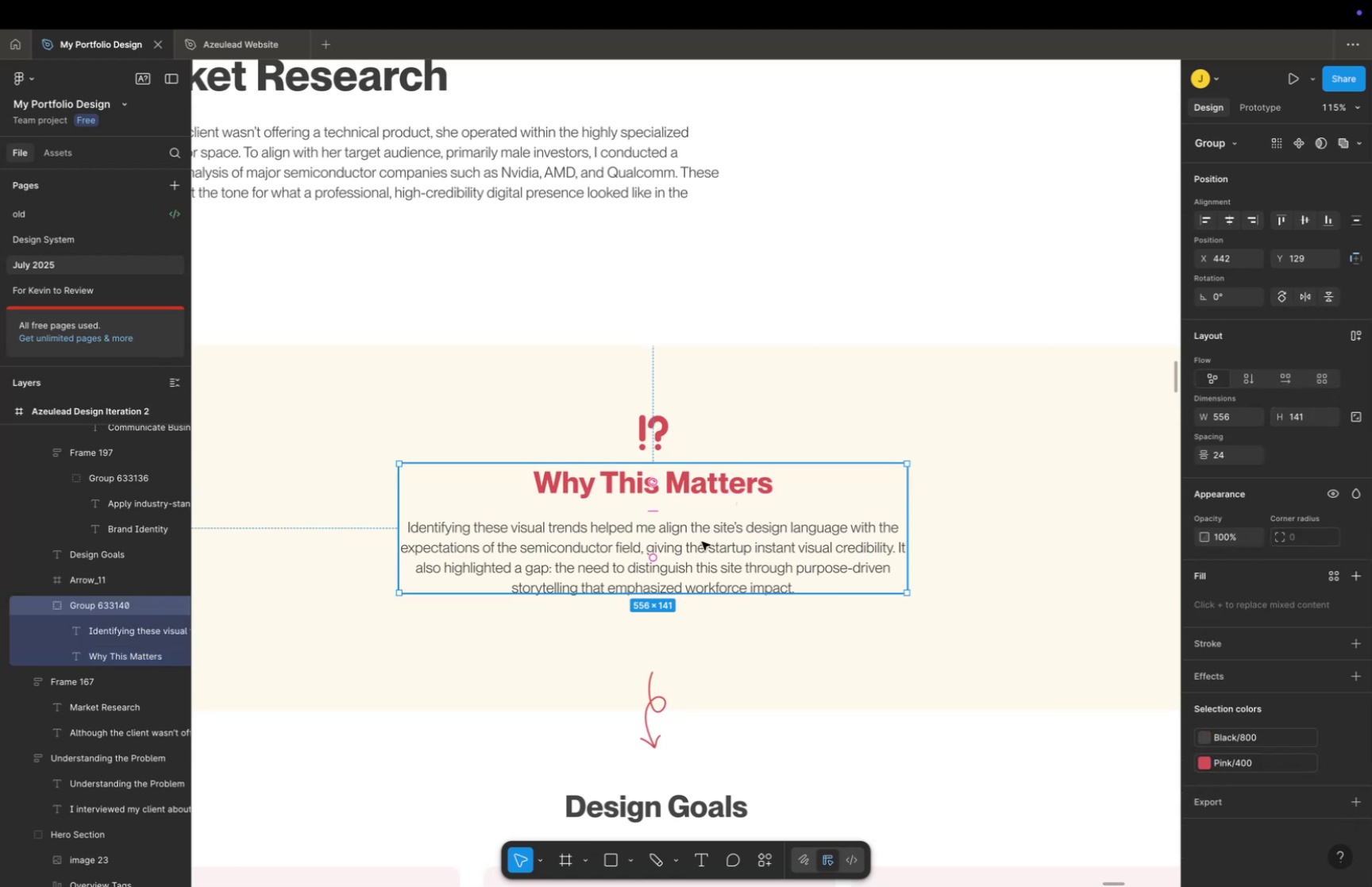 
left_click([677, 578])
 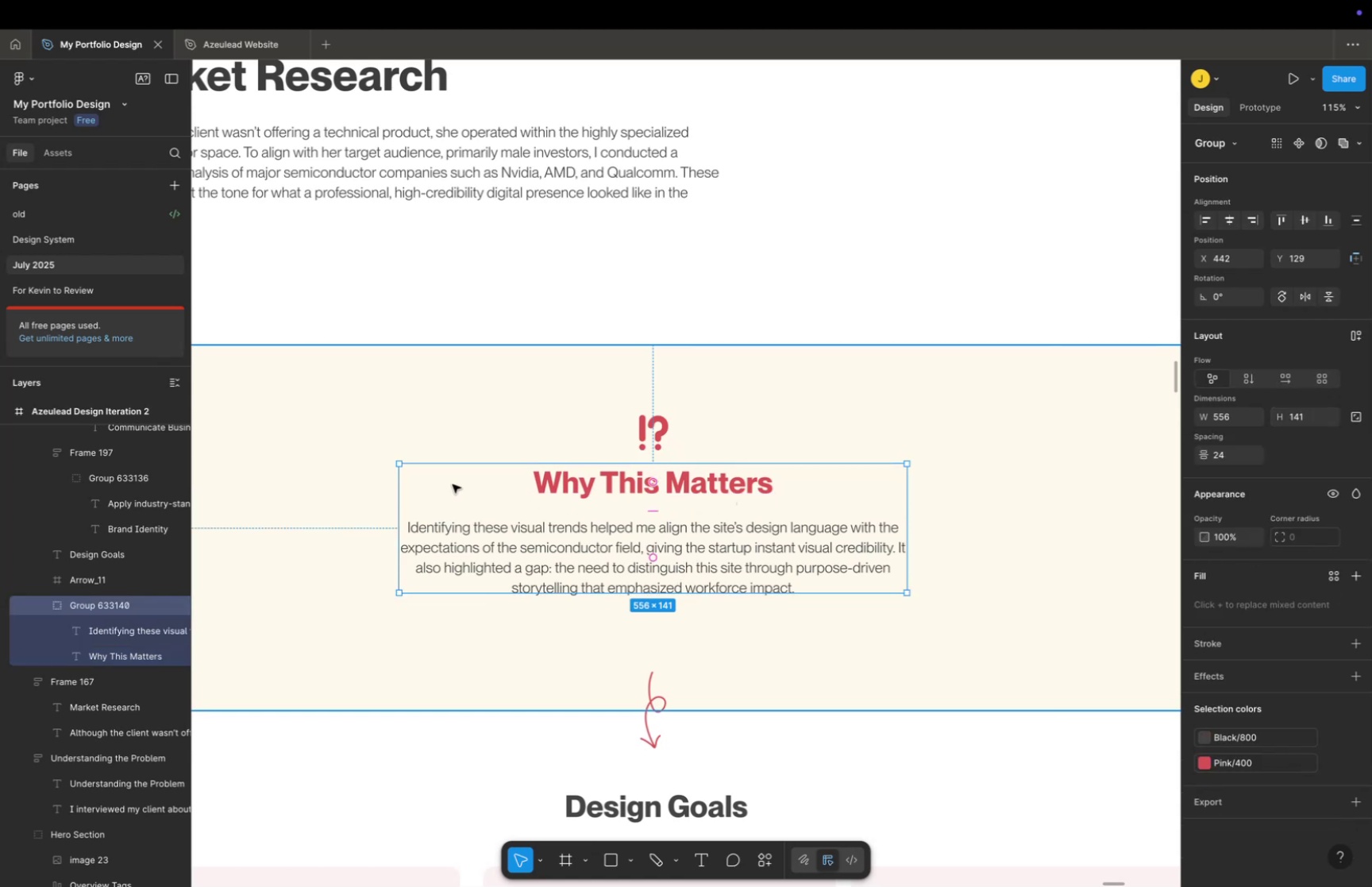 
left_click([368, 463])
 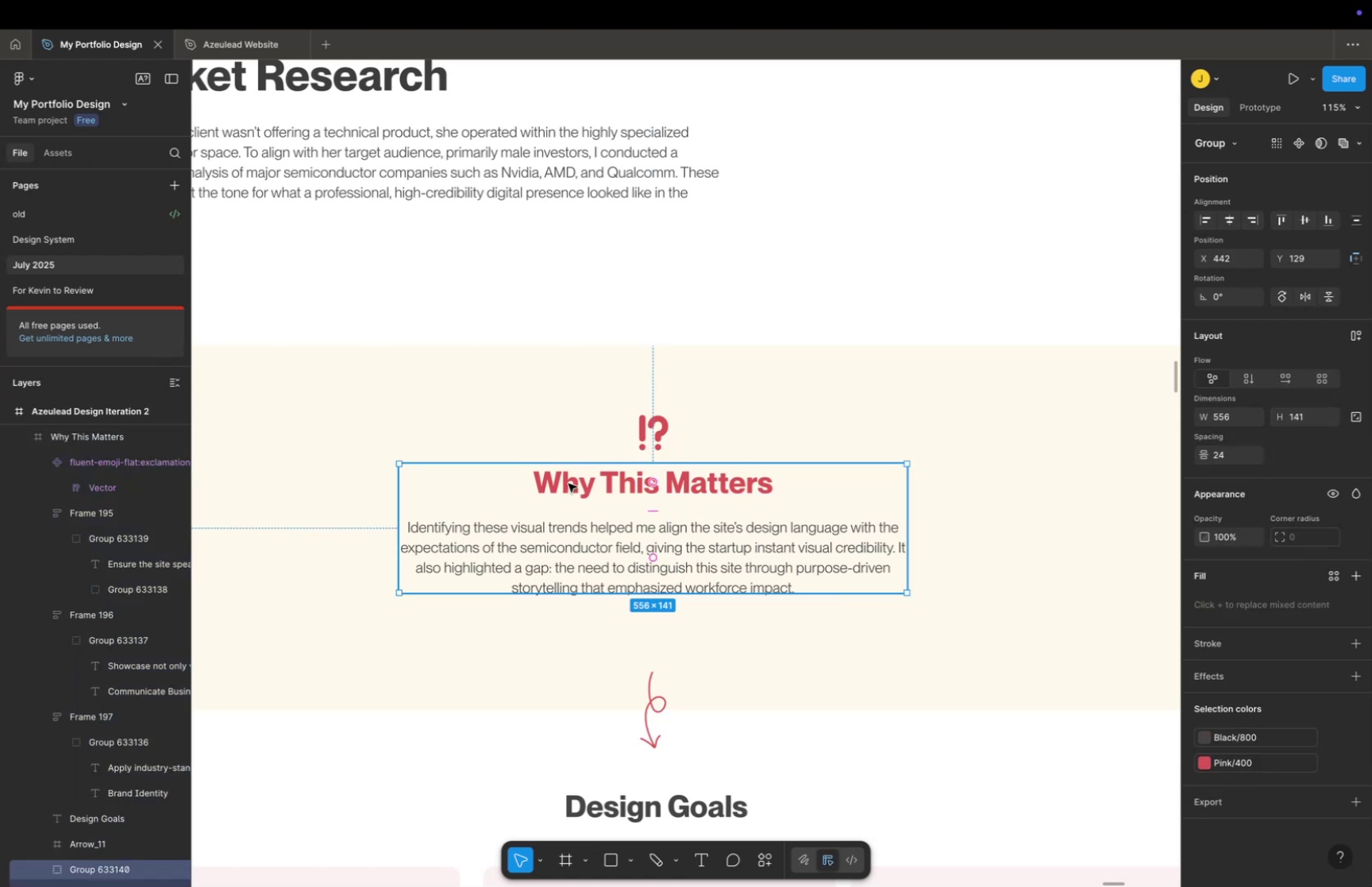 
hold_key(key=CommandLeft, duration=0.51)
 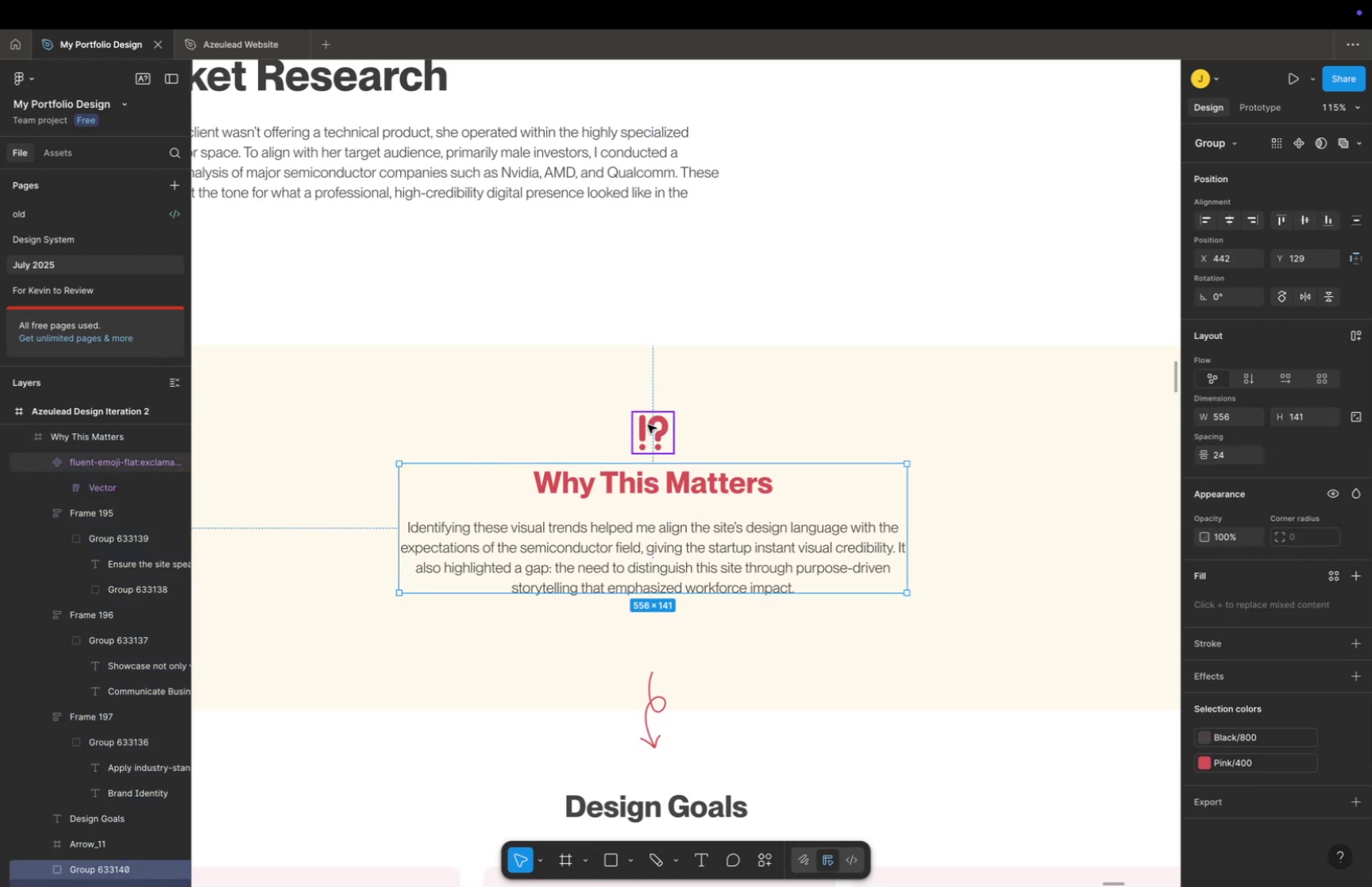 
key(Alt+ArrowDown)
 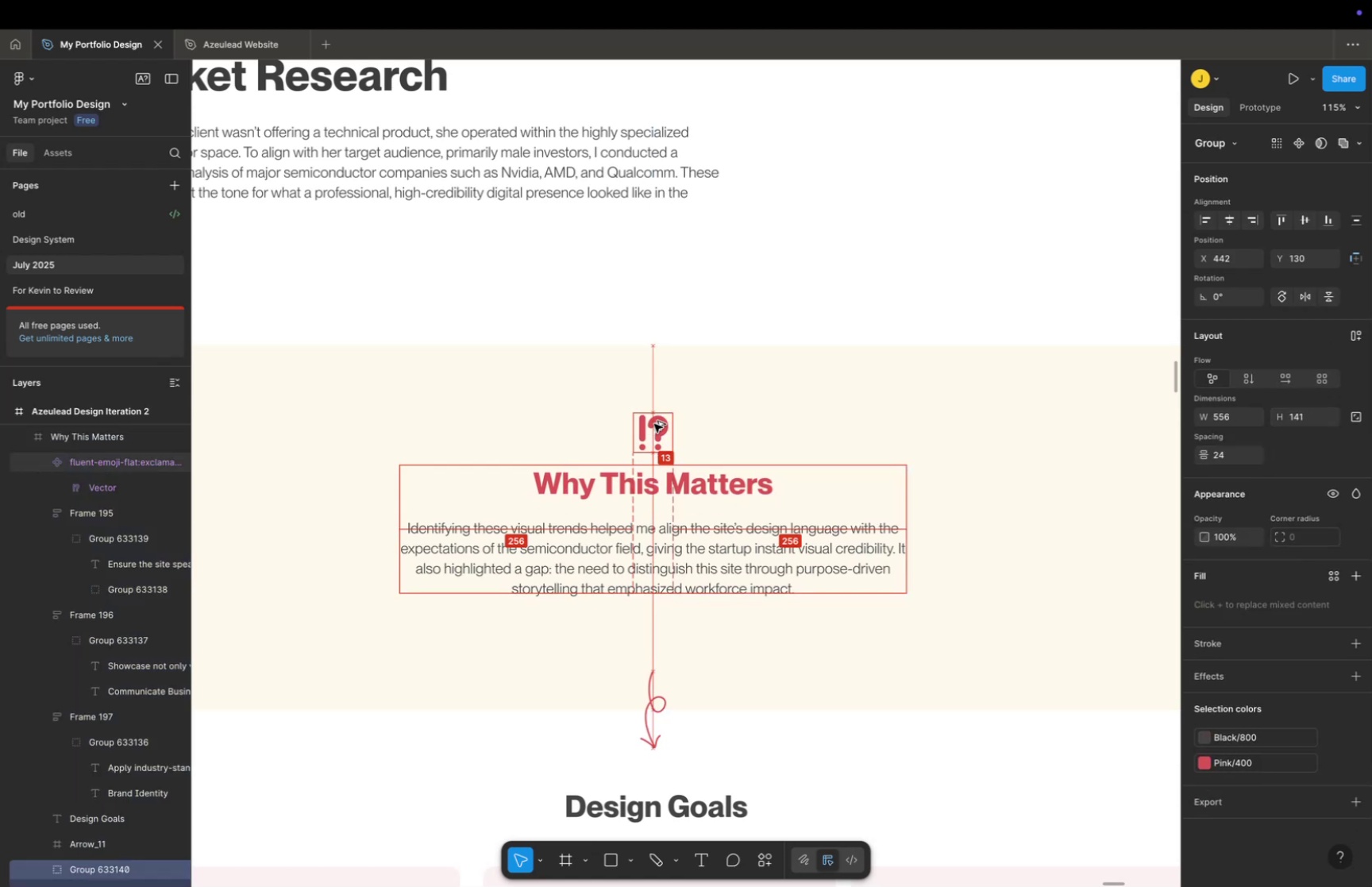 
key(Alt+ArrowDown)
 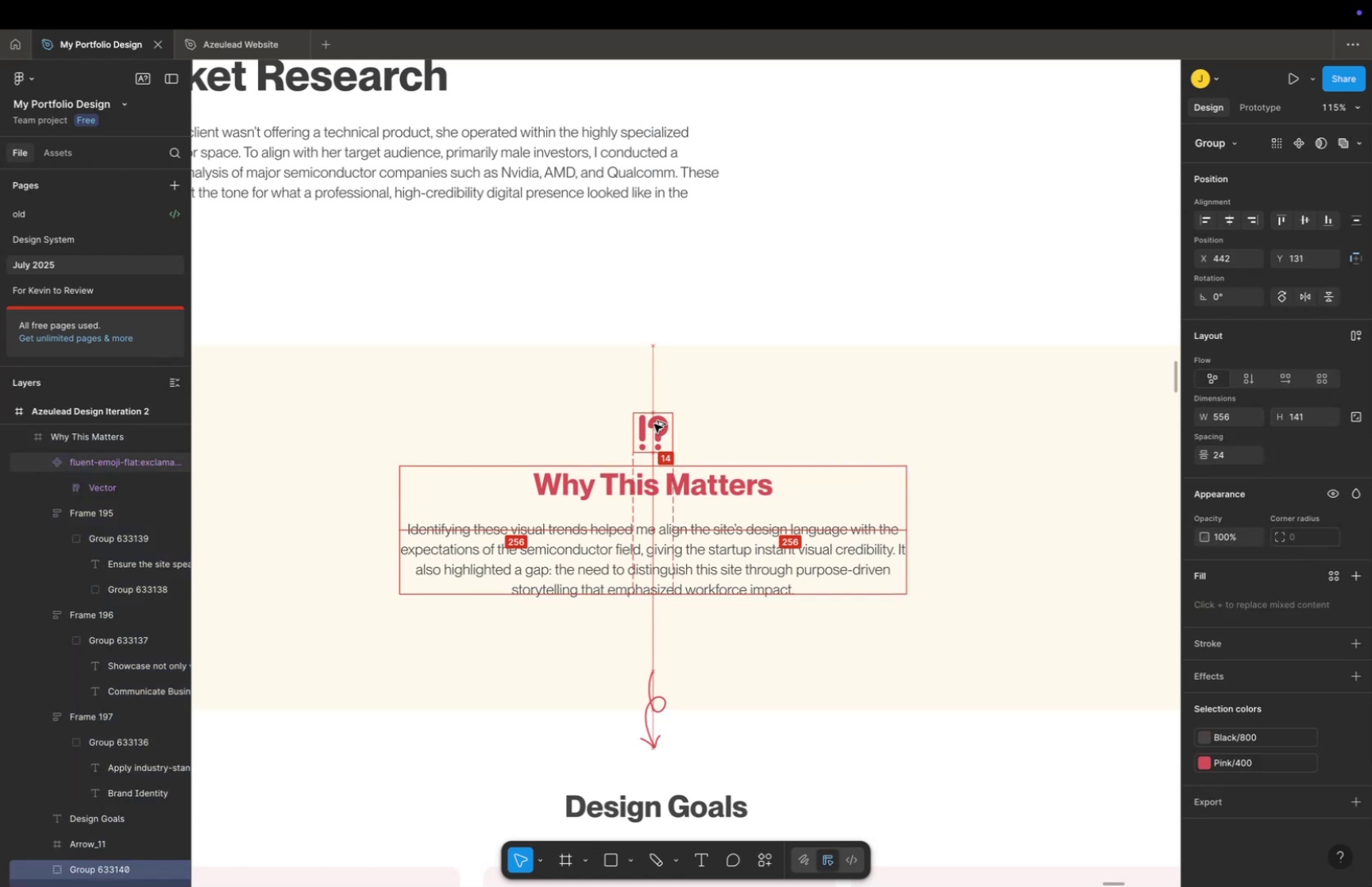 
key(Alt+ArrowDown)
 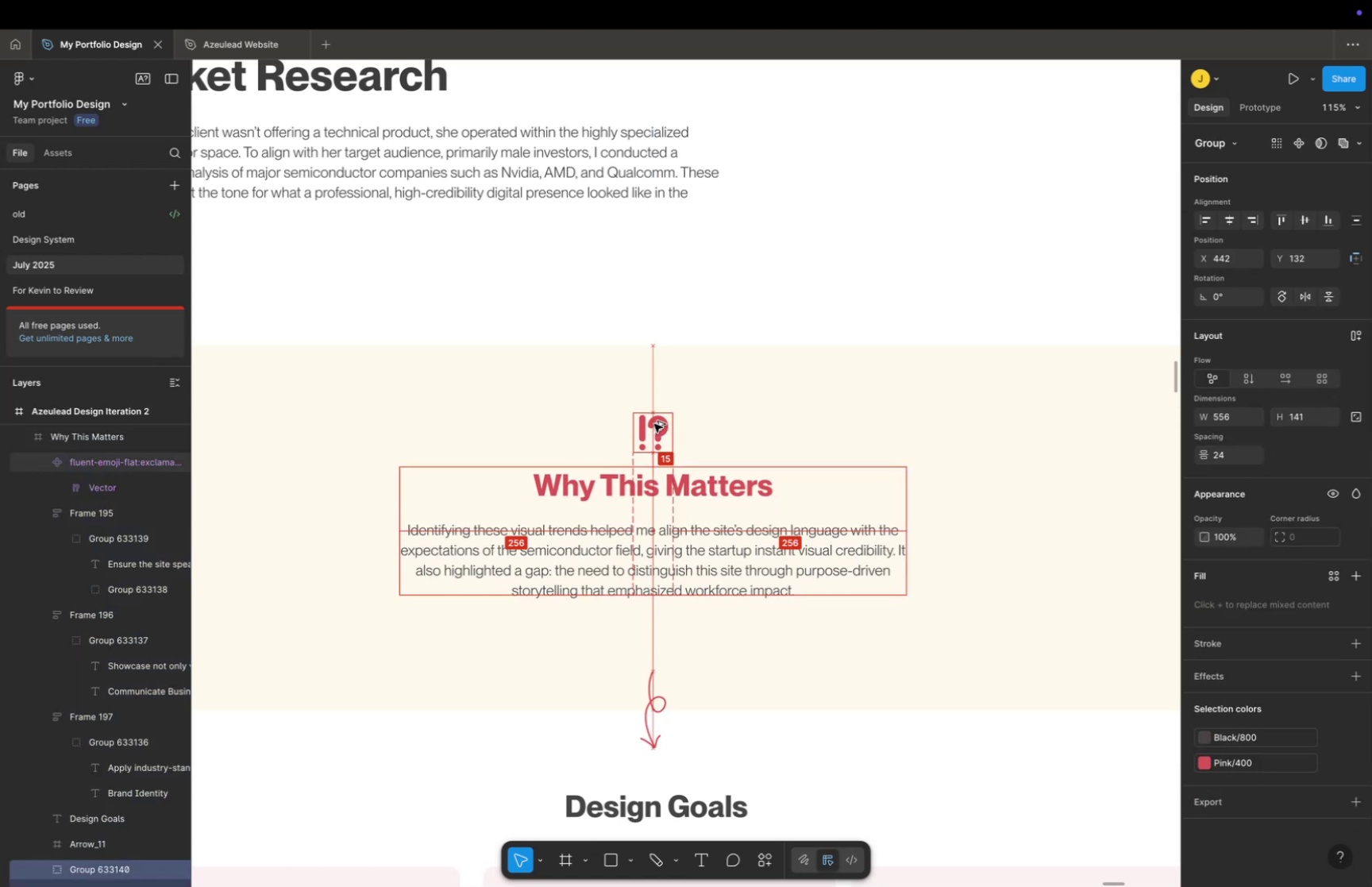 
key(Alt+ArrowDown)
 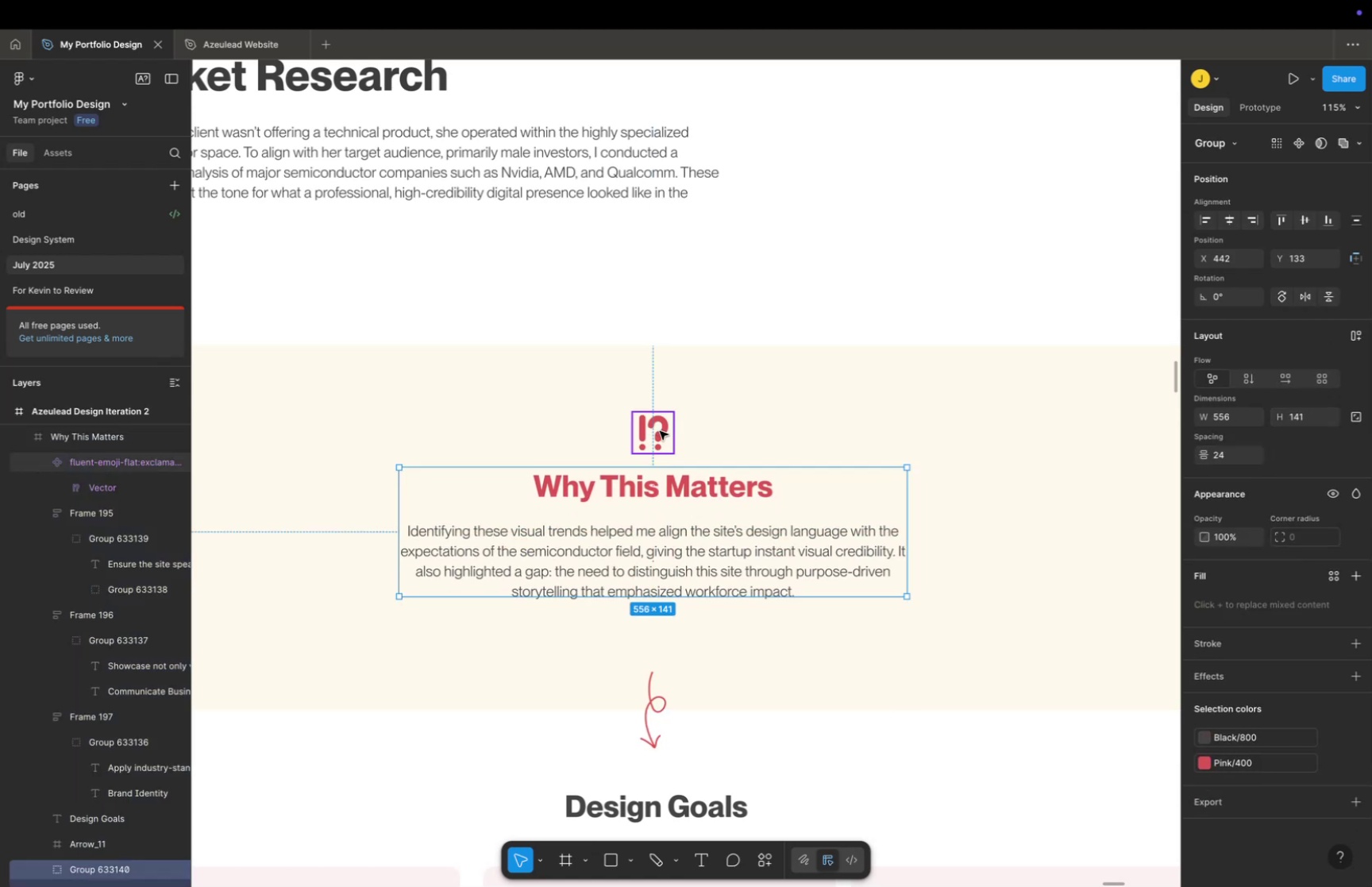 
left_click([662, 430])
 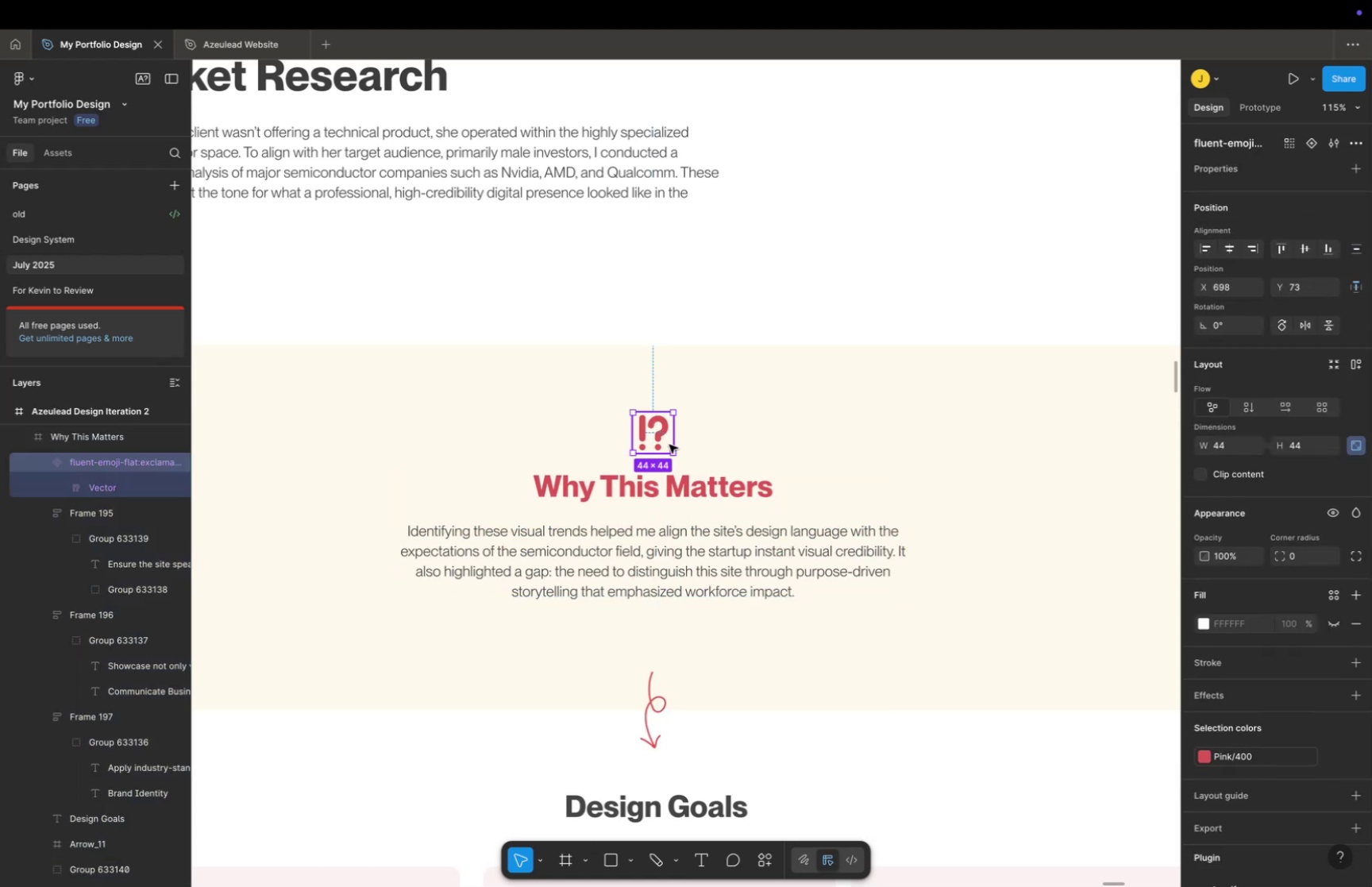 
hold_key(key=ShiftLeft, duration=0.71)
left_click([680, 474])
 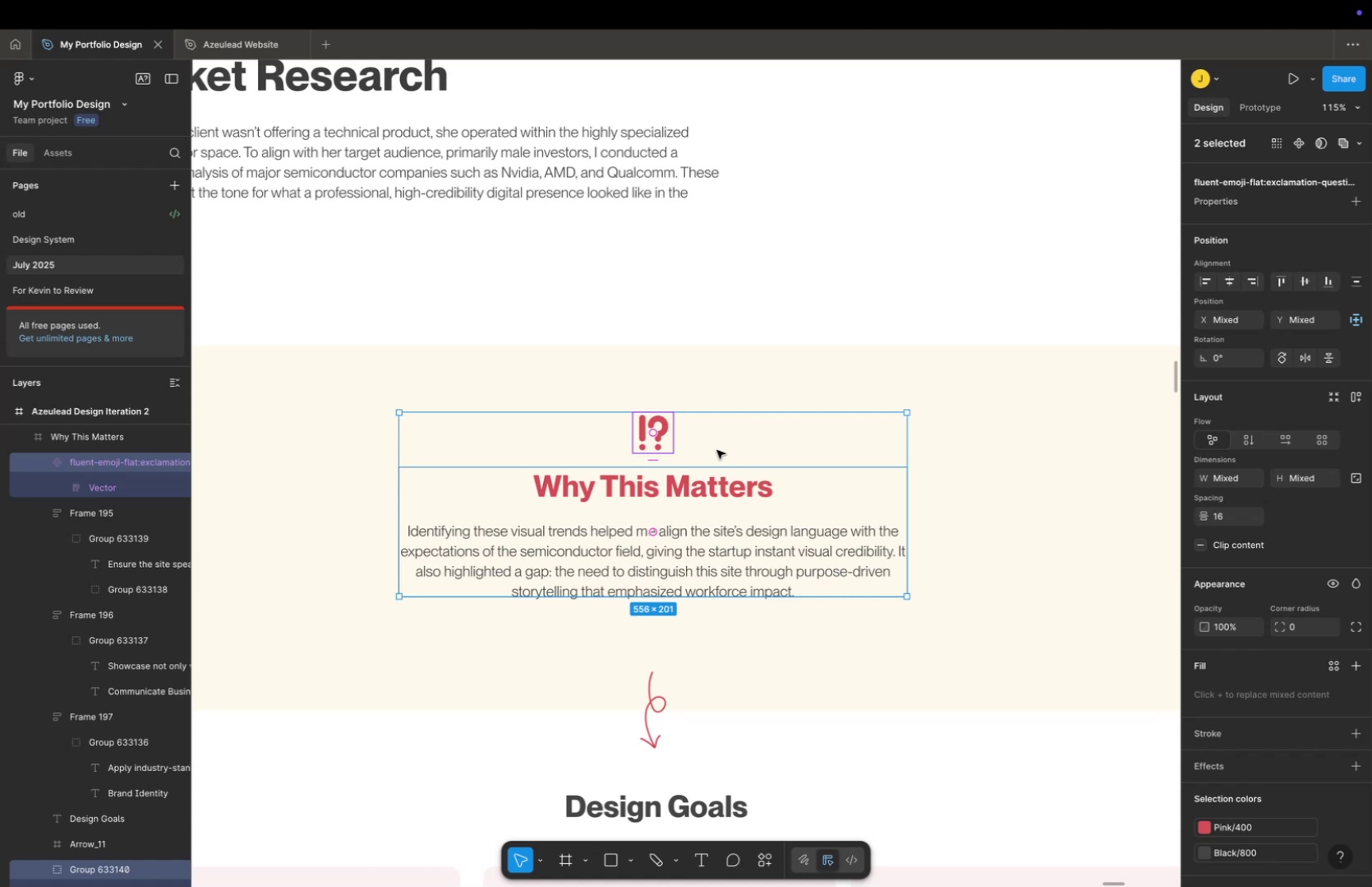 
key(Meta+G)
 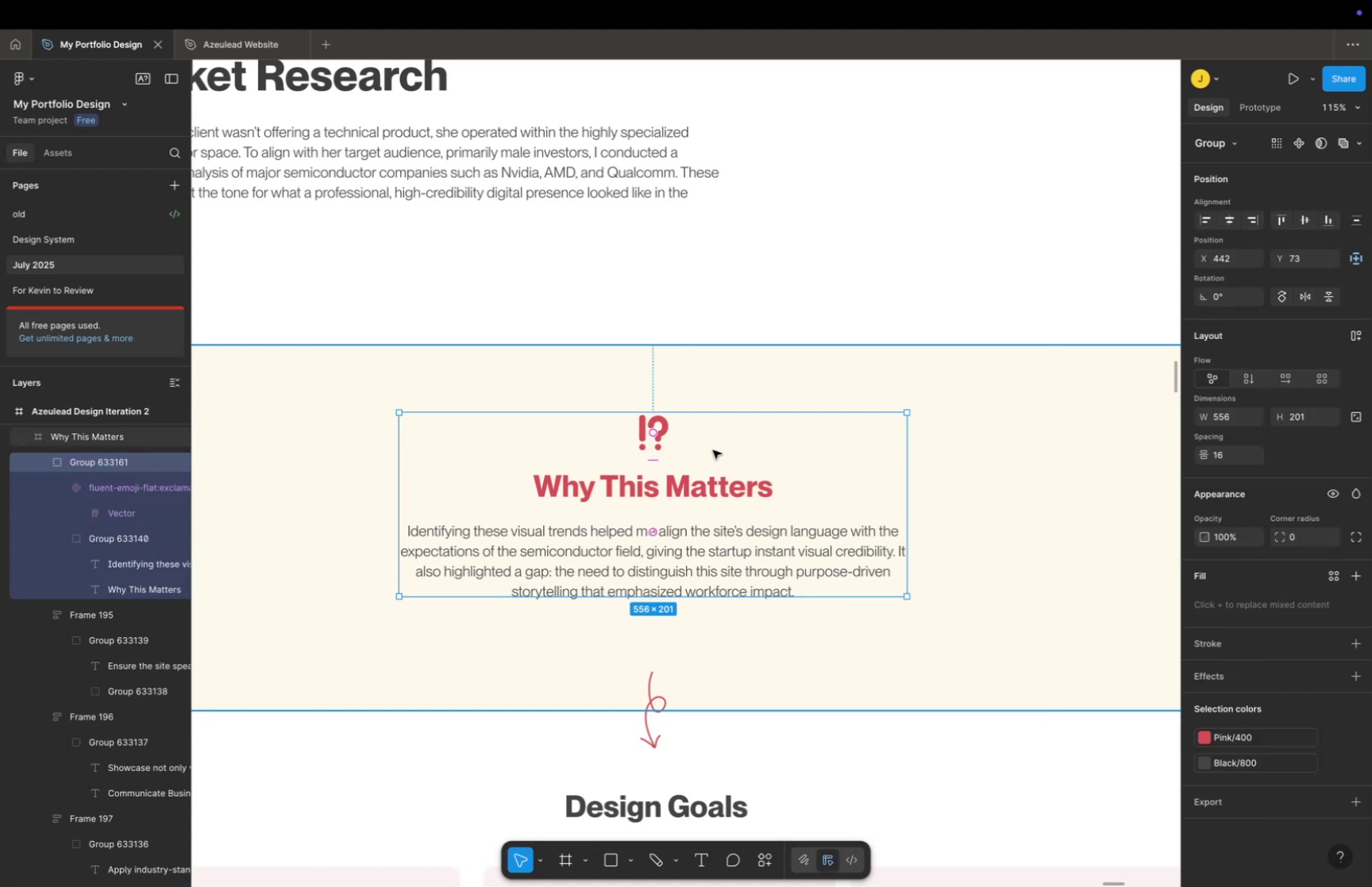 
left_click([777, 539])
 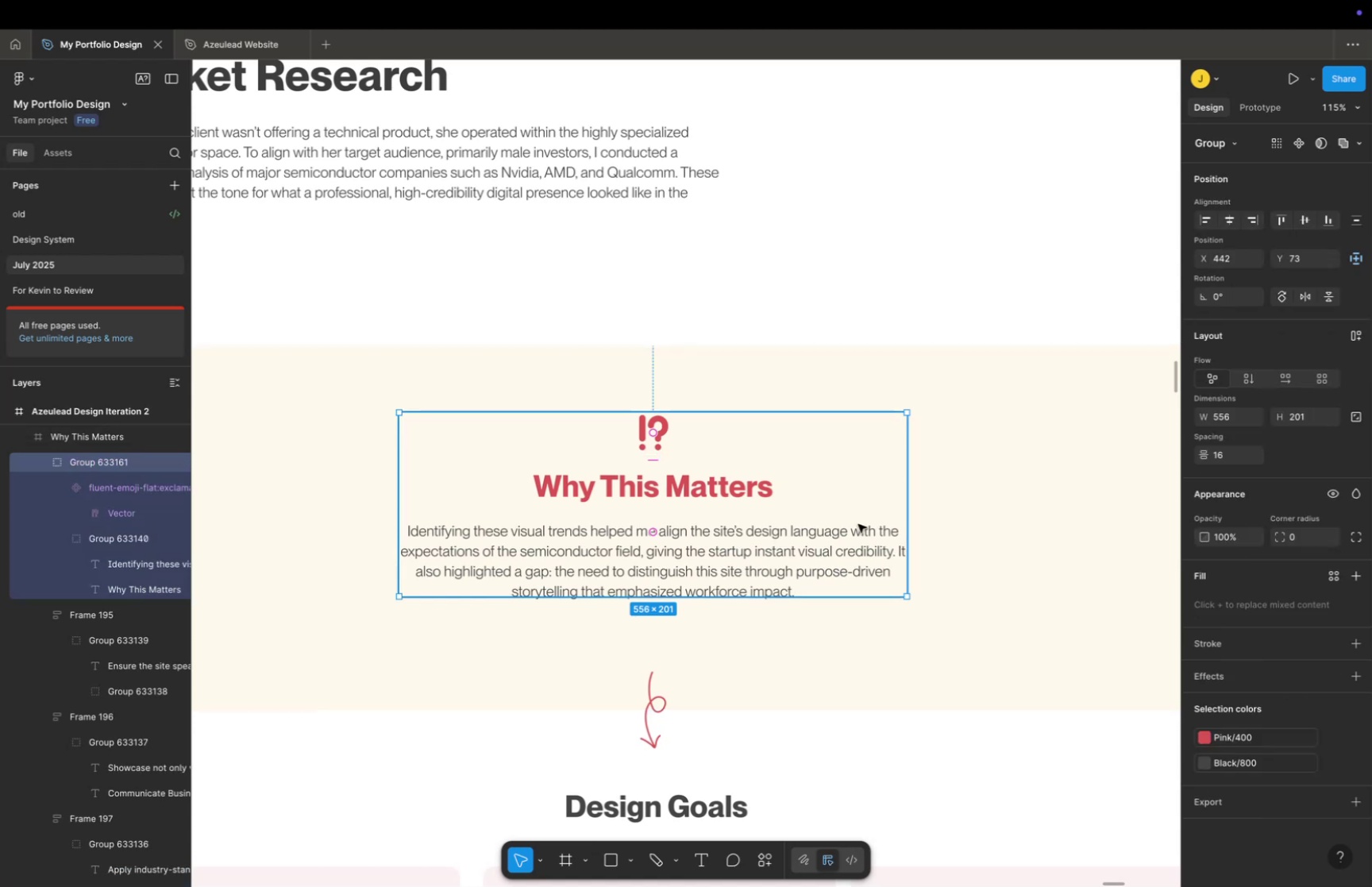 
hold_key(key=ShiftLeft, duration=0.49)
 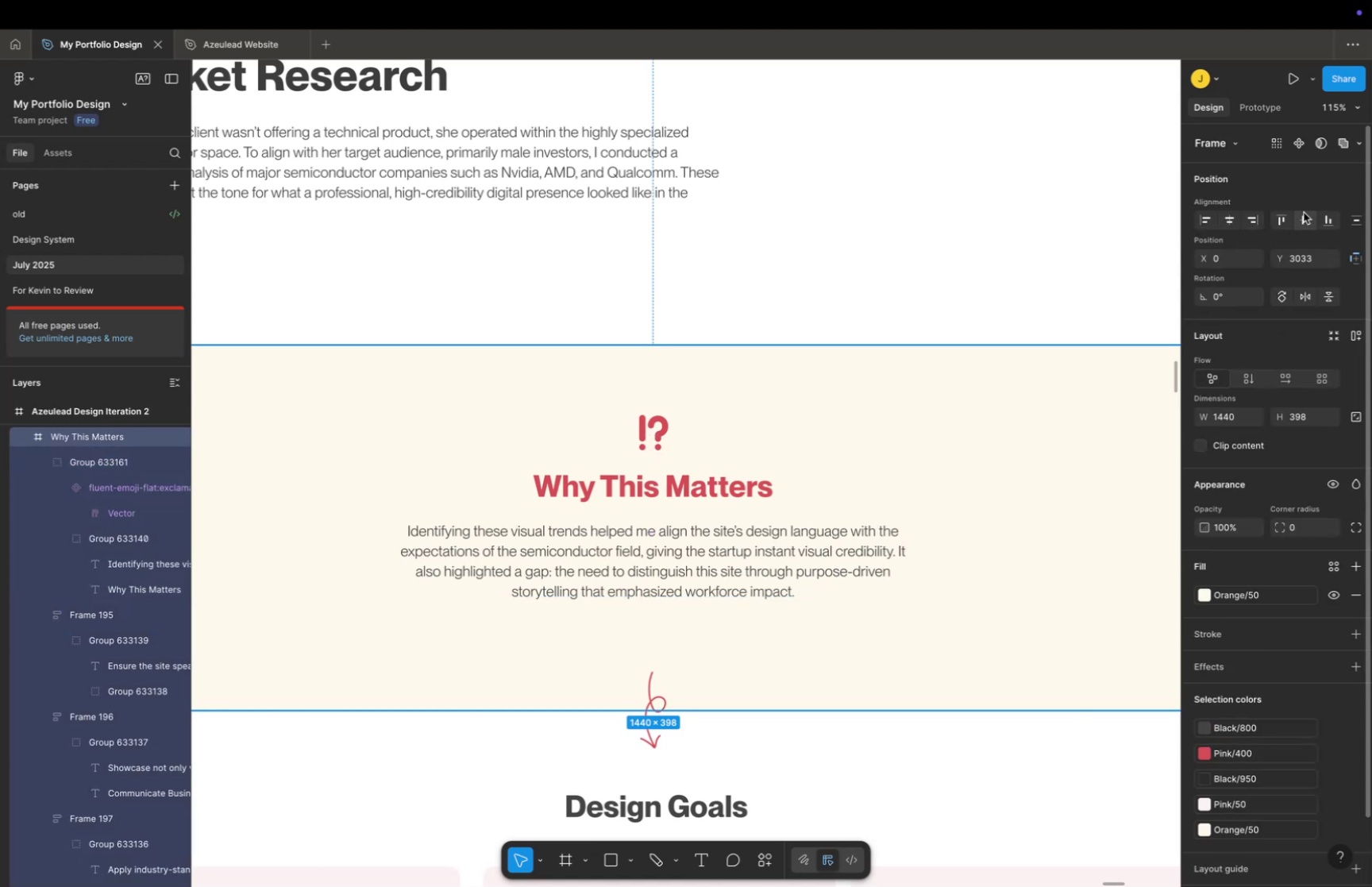 
left_click([1305, 215])
 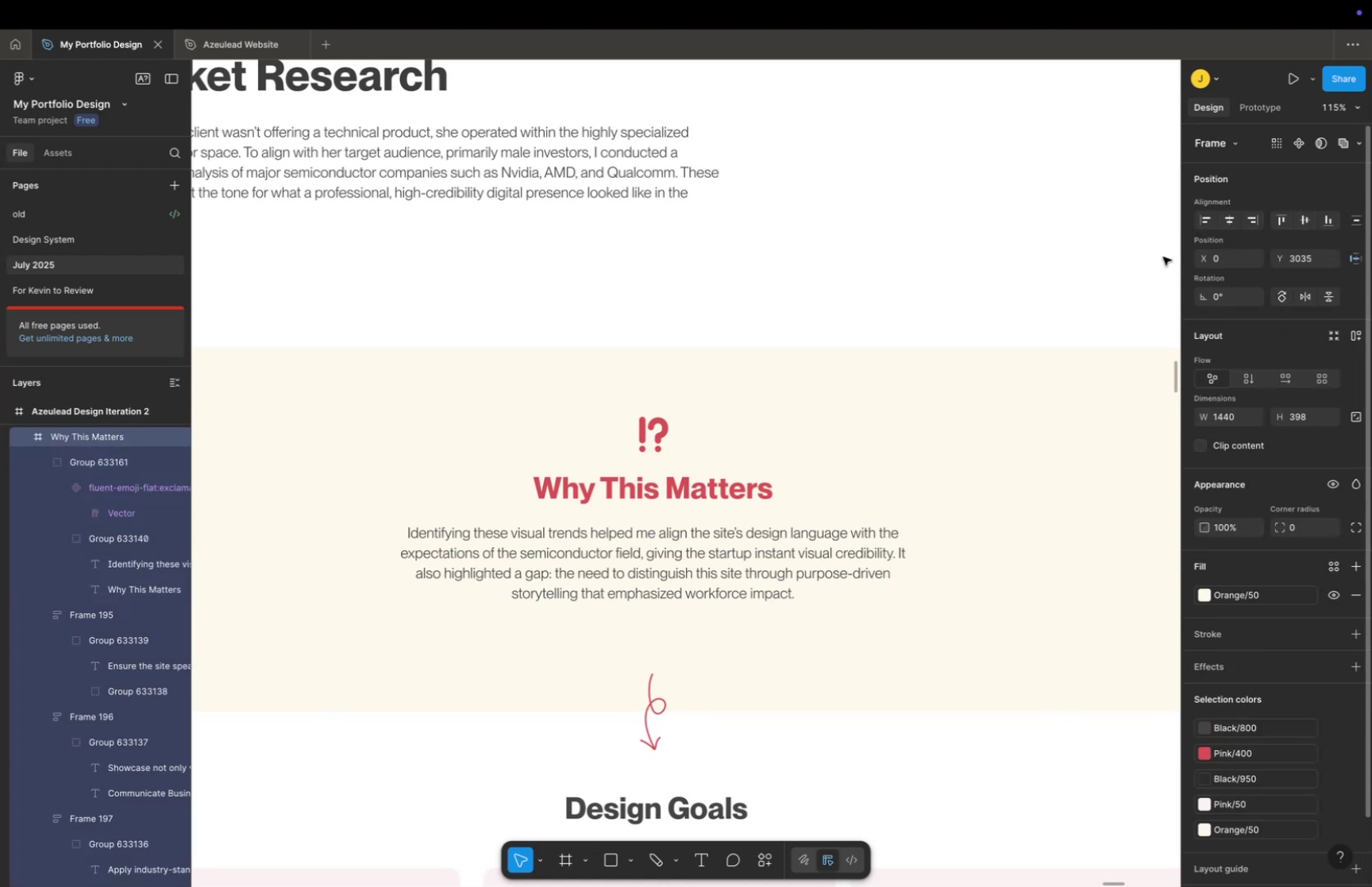 
left_click([908, 279])
 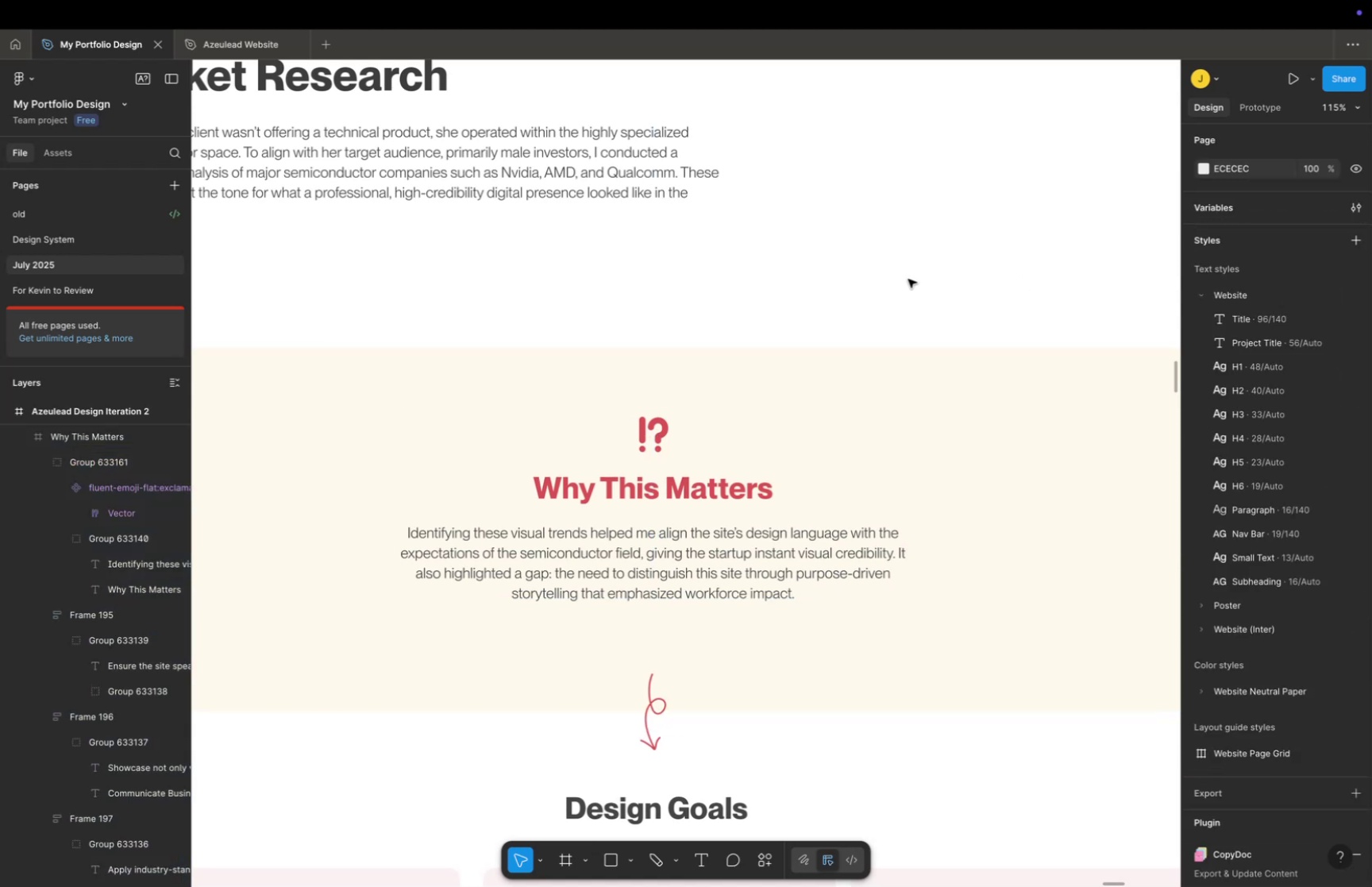 
key(Space)
 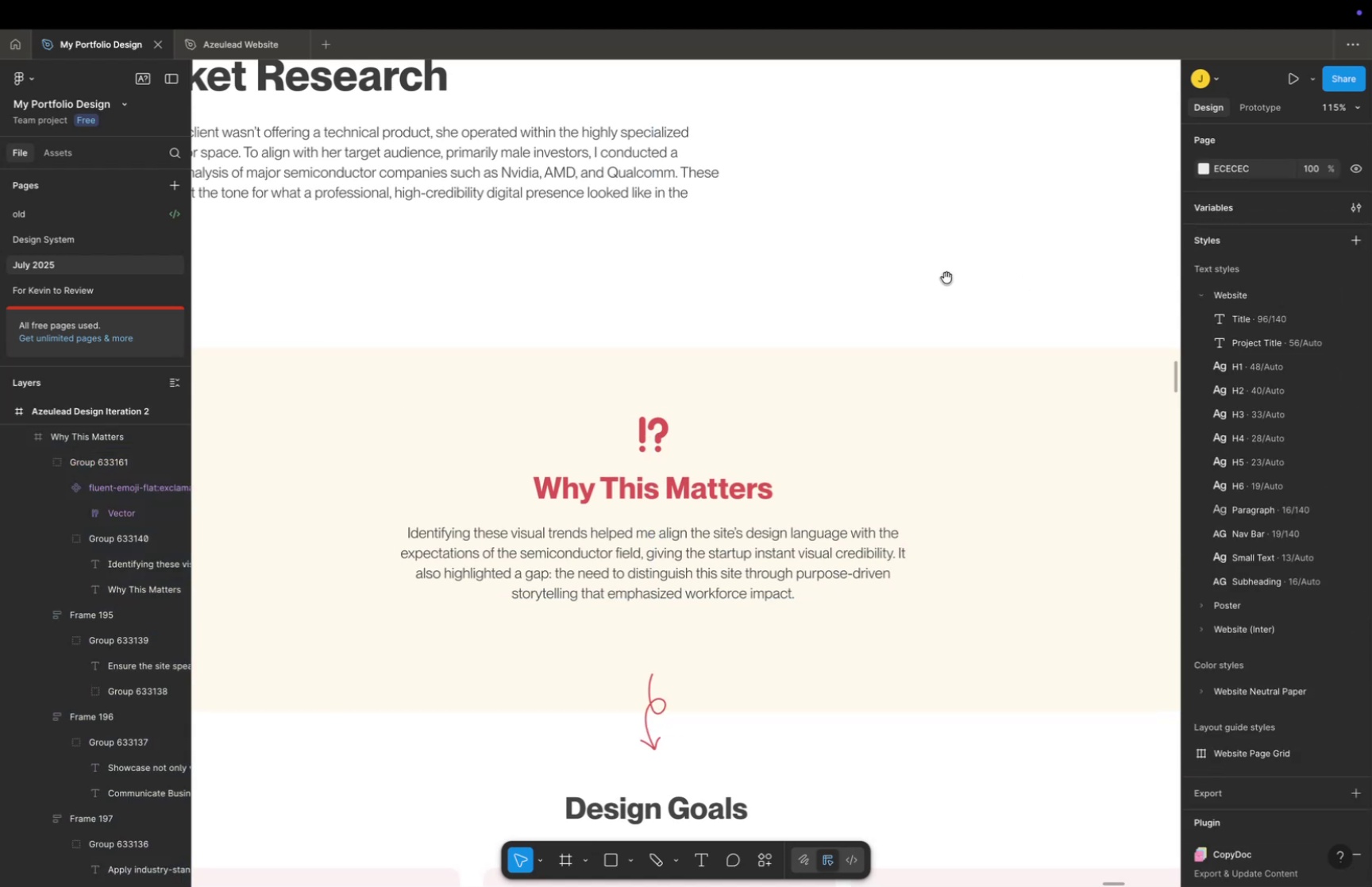 
left_click_drag(start_coordinate=[950, 277], to_coordinate=[942, 276])
 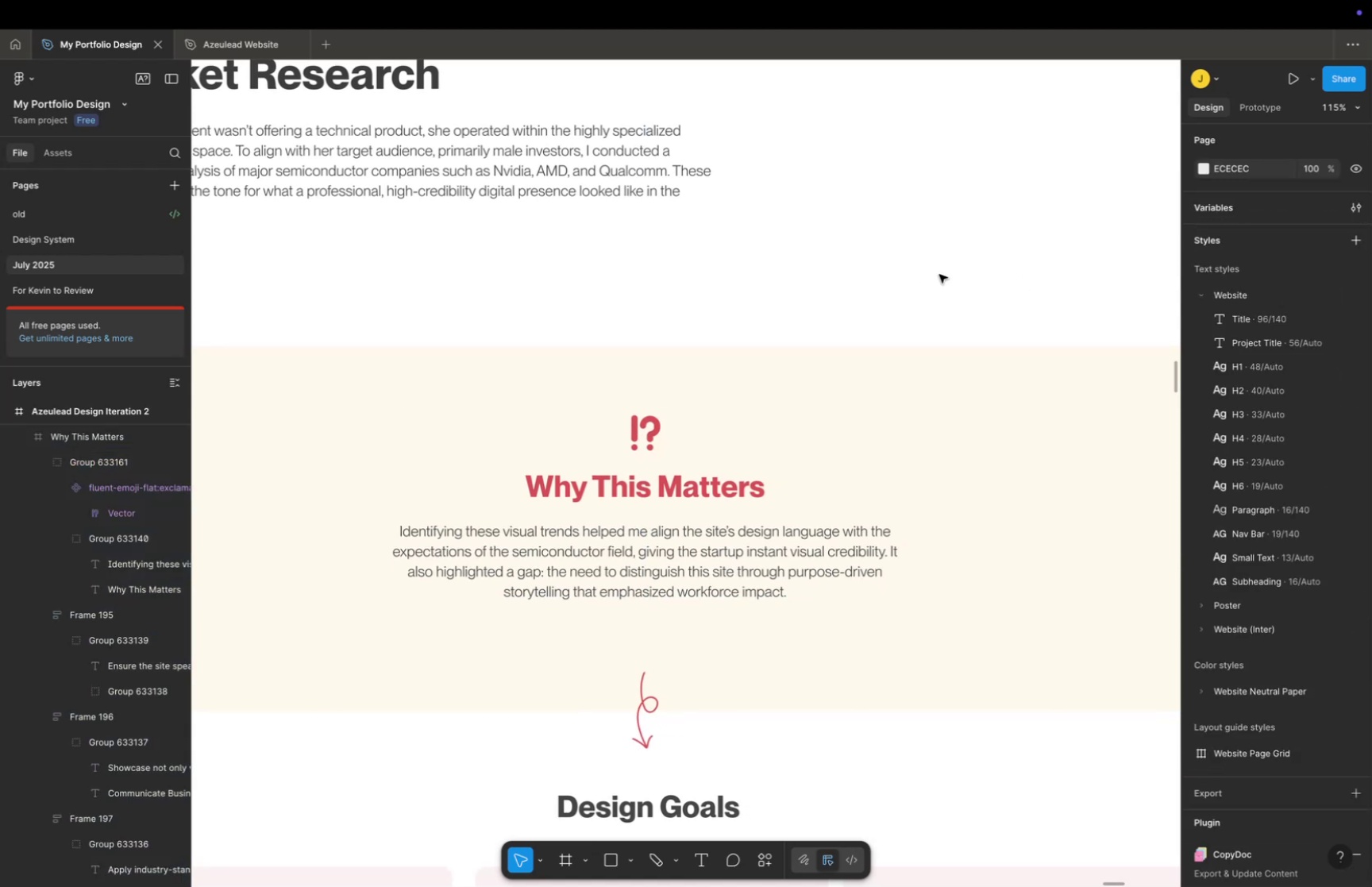 
key(Meta+CommandLeft)
 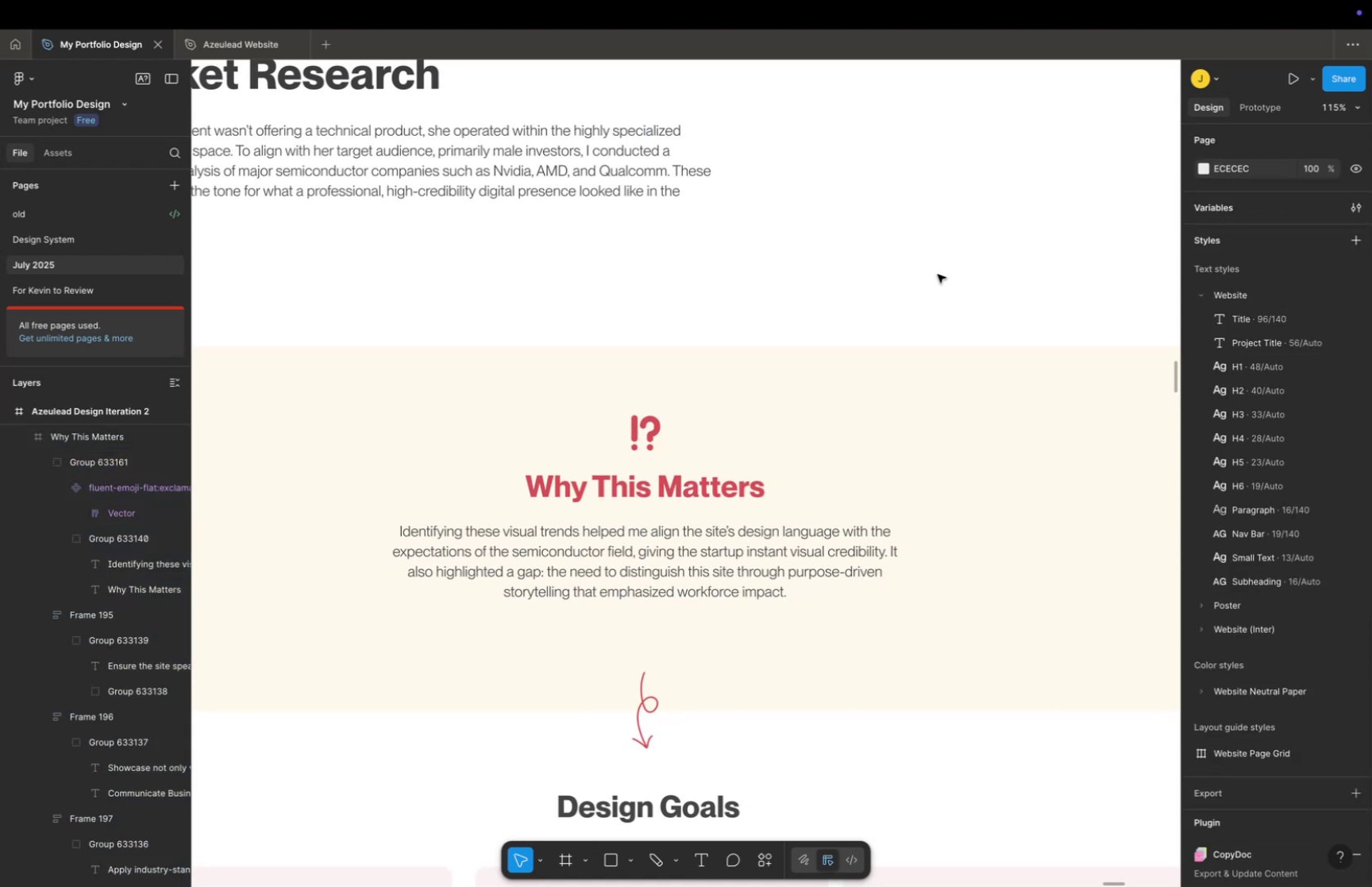 
scroll: coordinate [938, 274], scroll_direction: down, amount: 10.0
 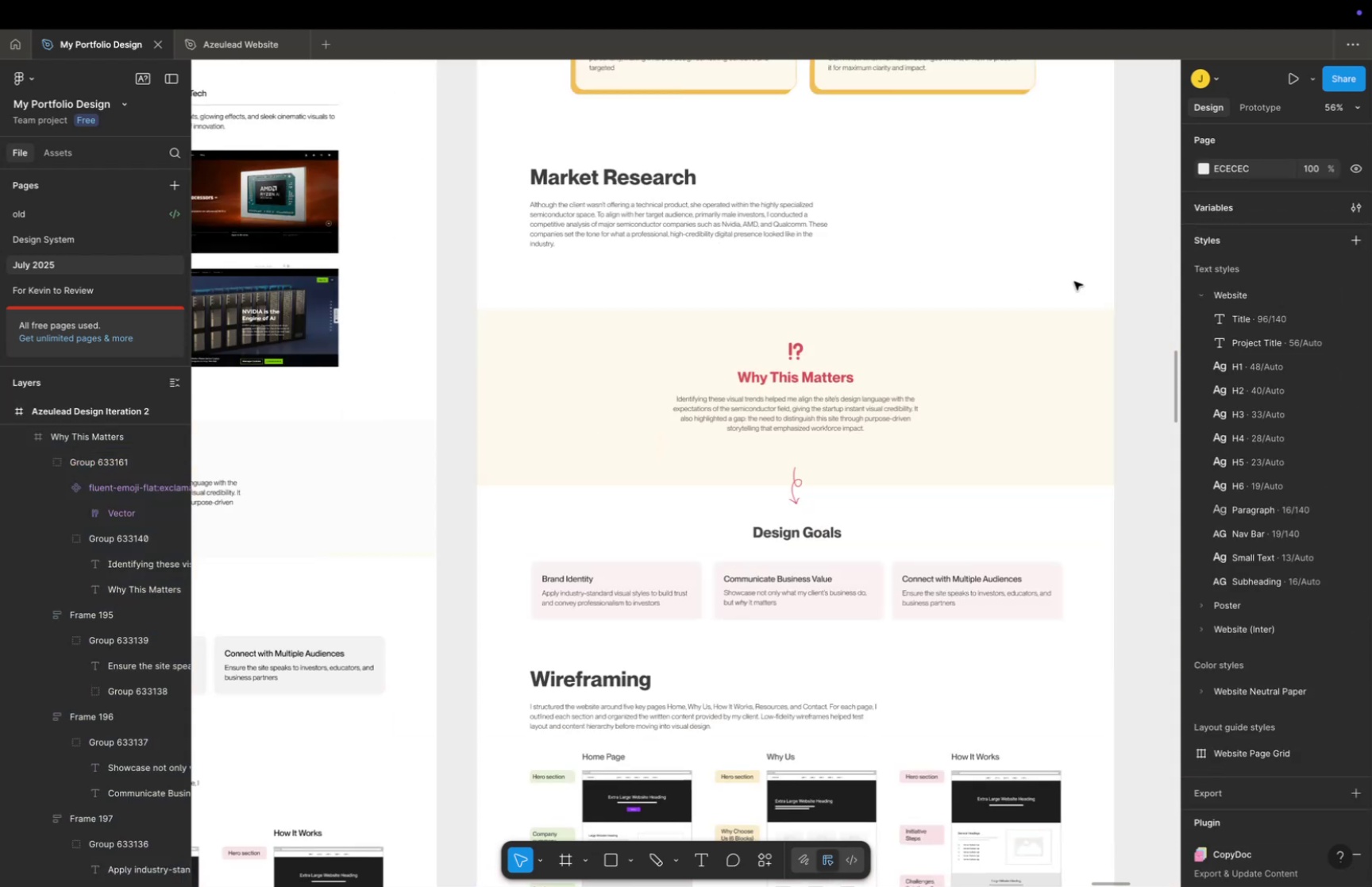 
hold_key(key=Space, duration=0.36)
 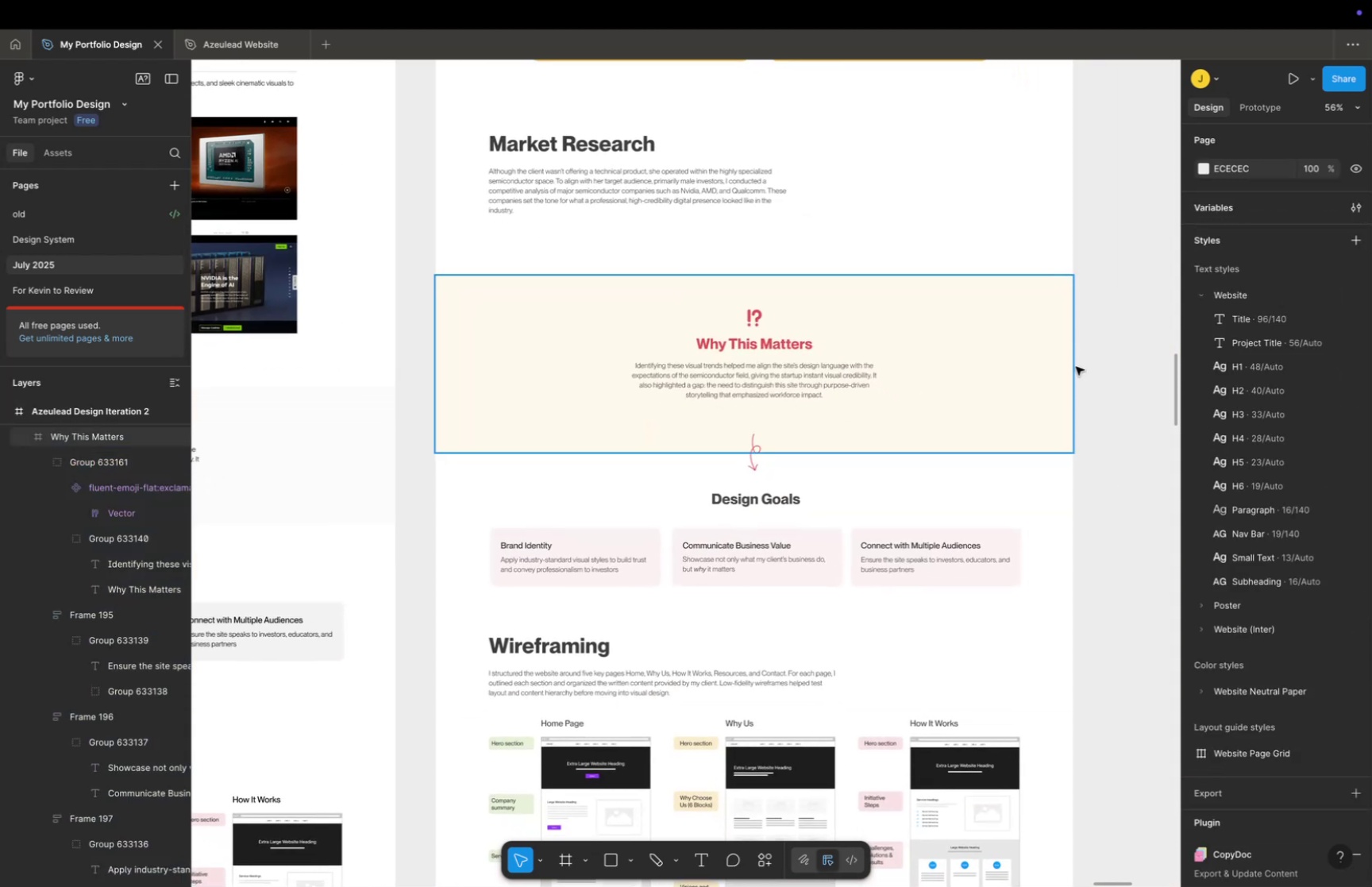 
left_click_drag(start_coordinate=[1066, 265], to_coordinate=[1025, 232])
 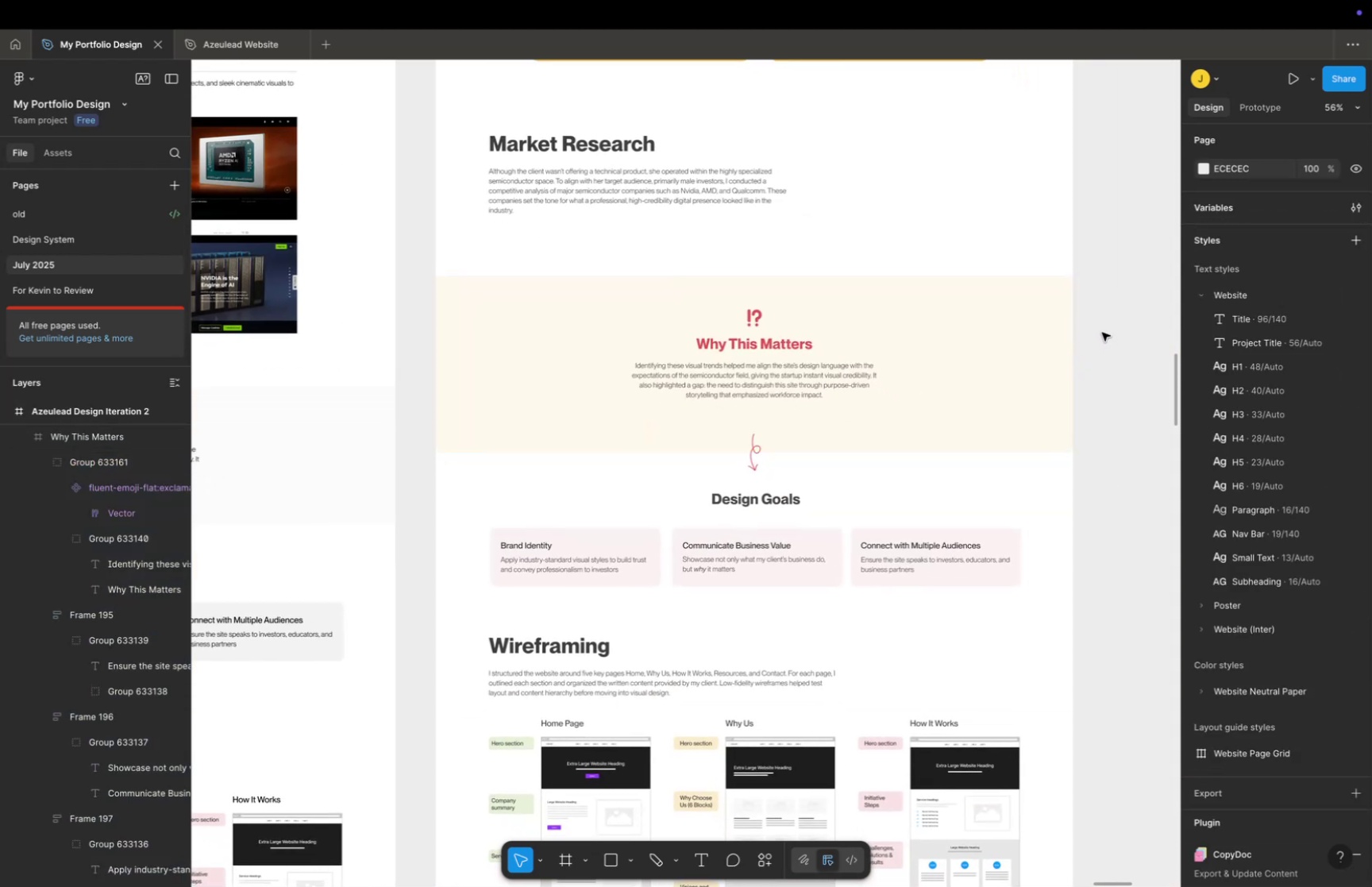 
hold_key(key=Space, duration=0.69)
 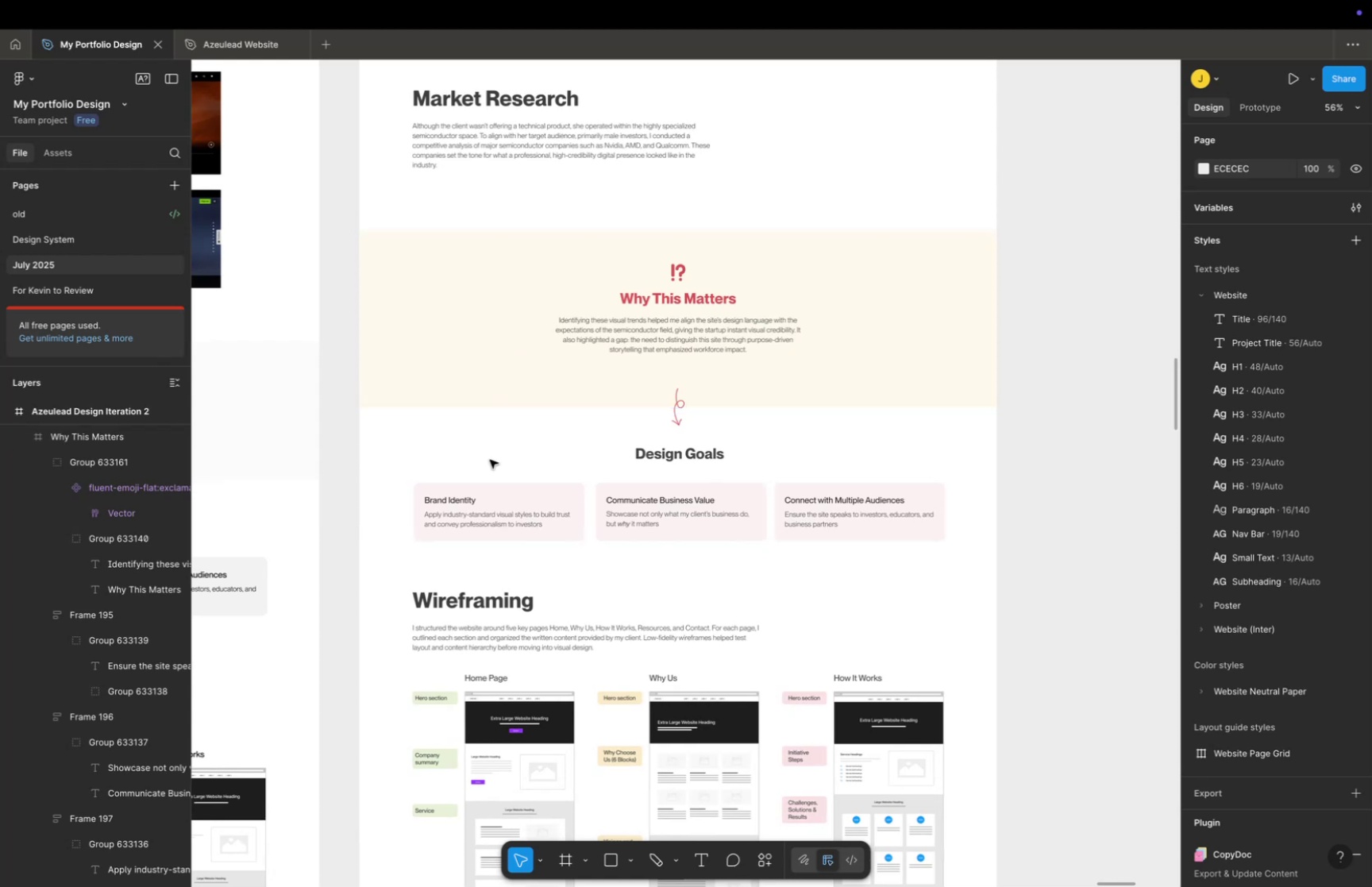 
left_click_drag(start_coordinate=[1077, 329], to_coordinate=[1001, 283])
 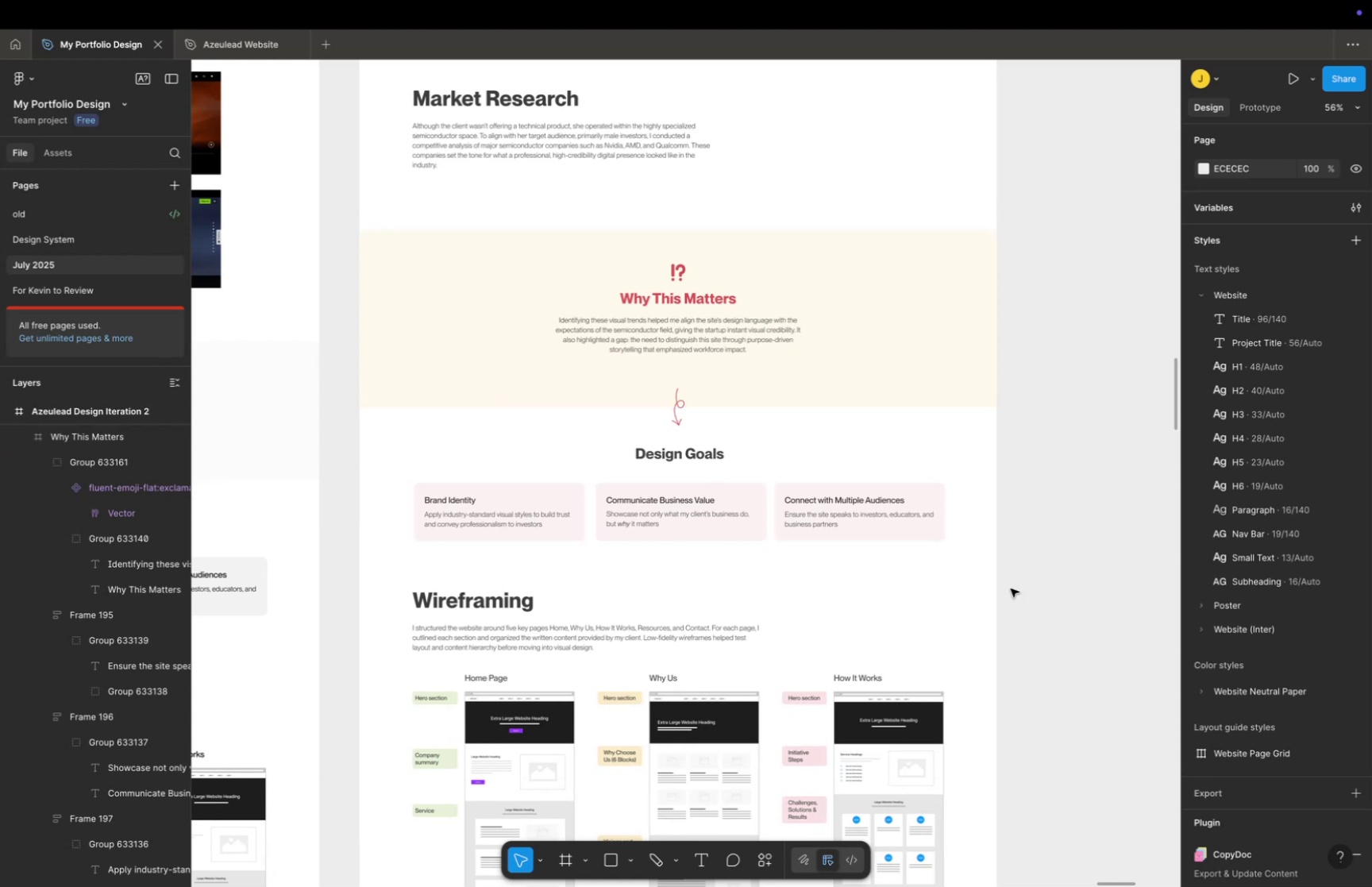 
left_click([1069, 534])
 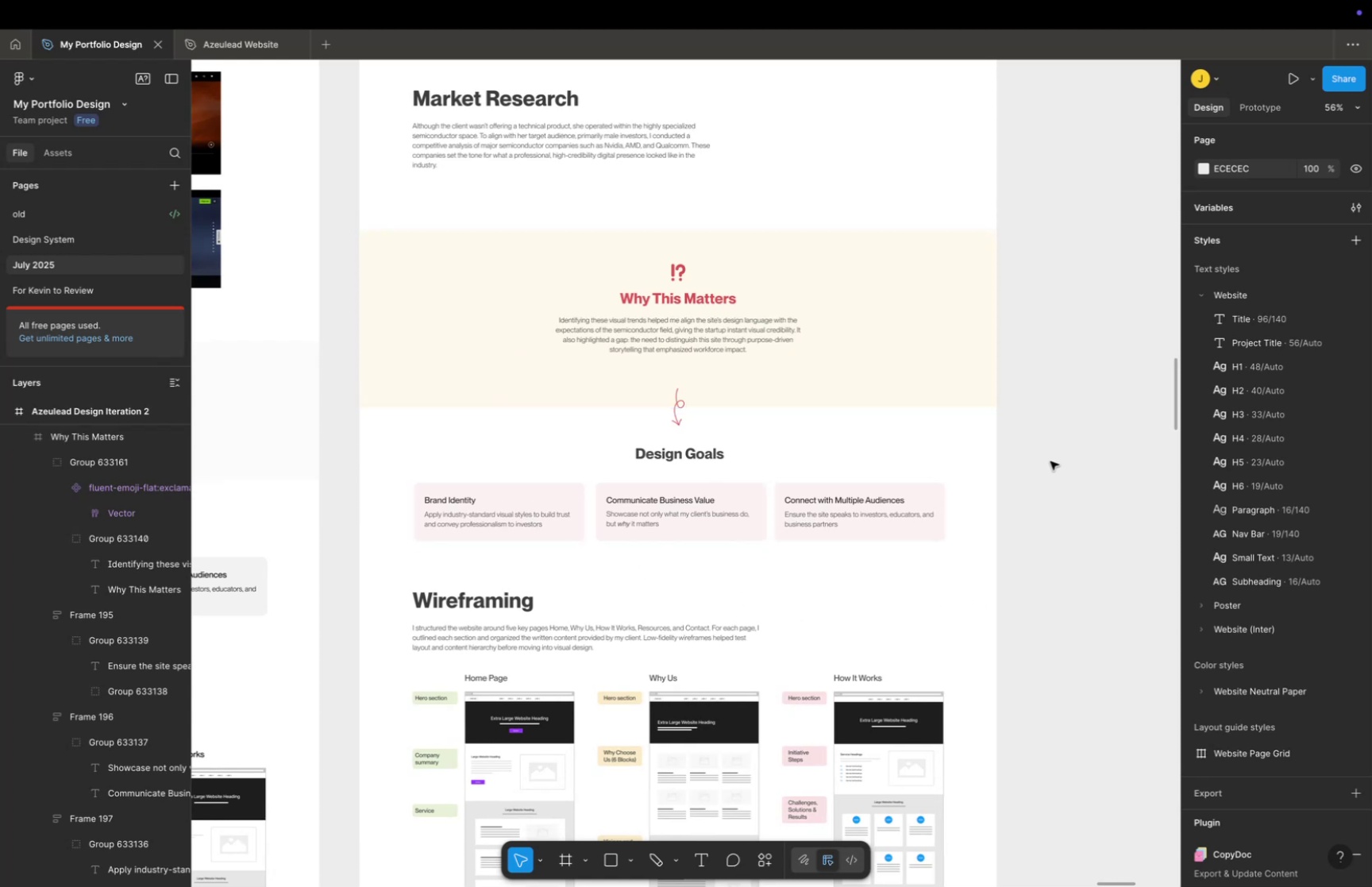 
hold_key(key=CommandLeft, duration=0.34)
scroll: coordinate [686, 284], scroll_direction: up, amount: 17.0
 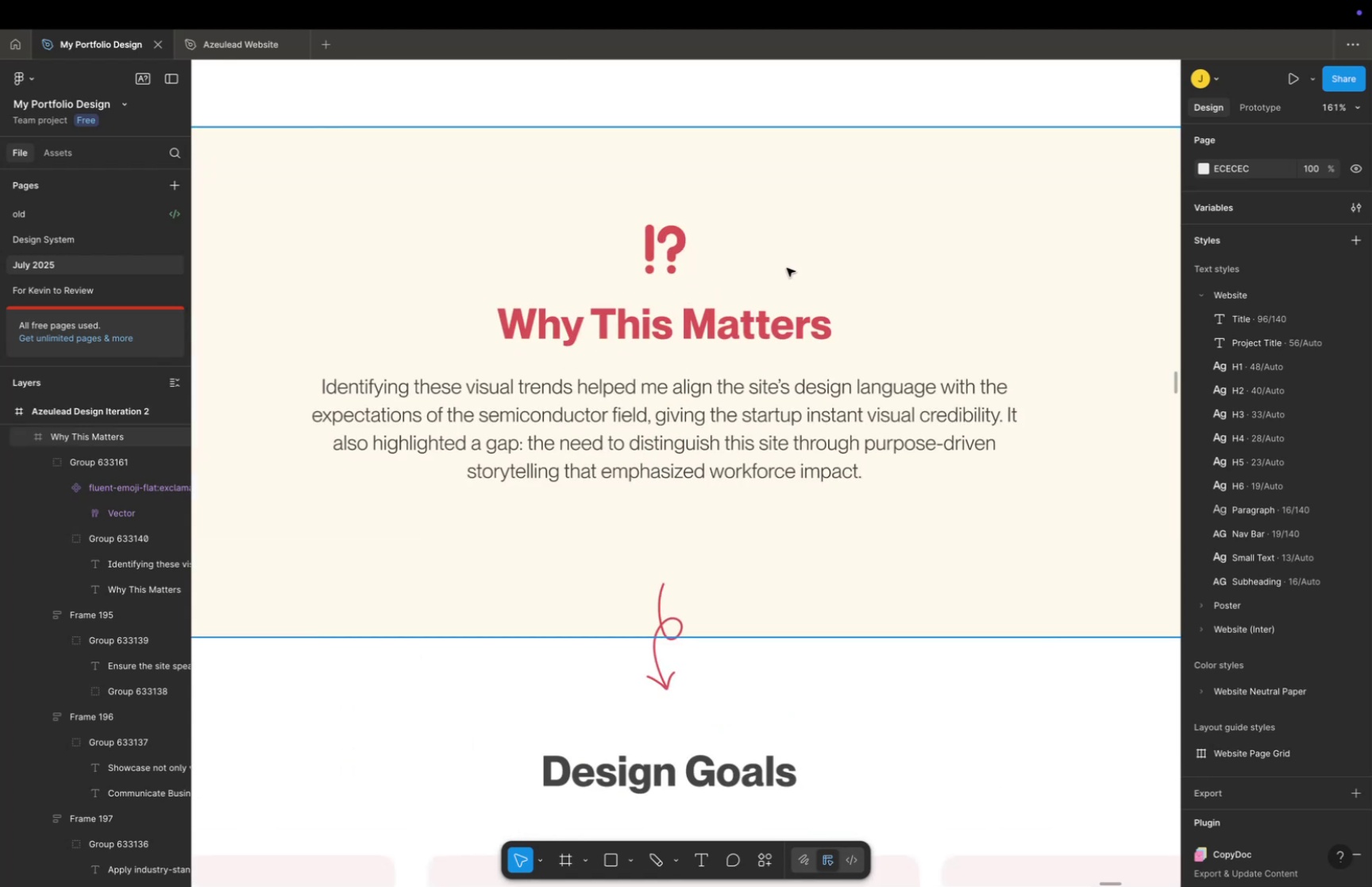 
hold_key(key=Space, duration=1.16)
 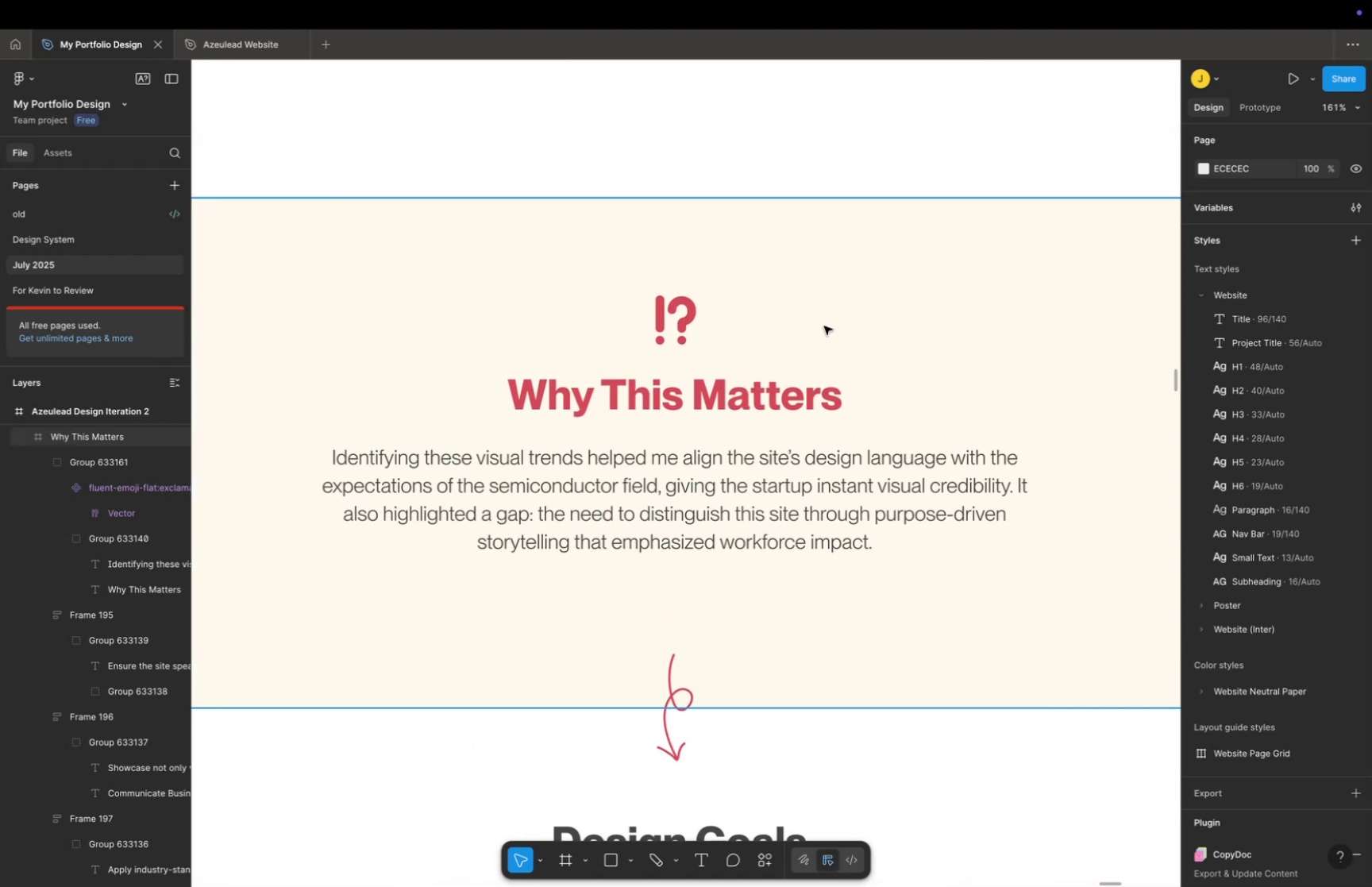 
left_click_drag(start_coordinate=[811, 262], to_coordinate=[822, 333])
 